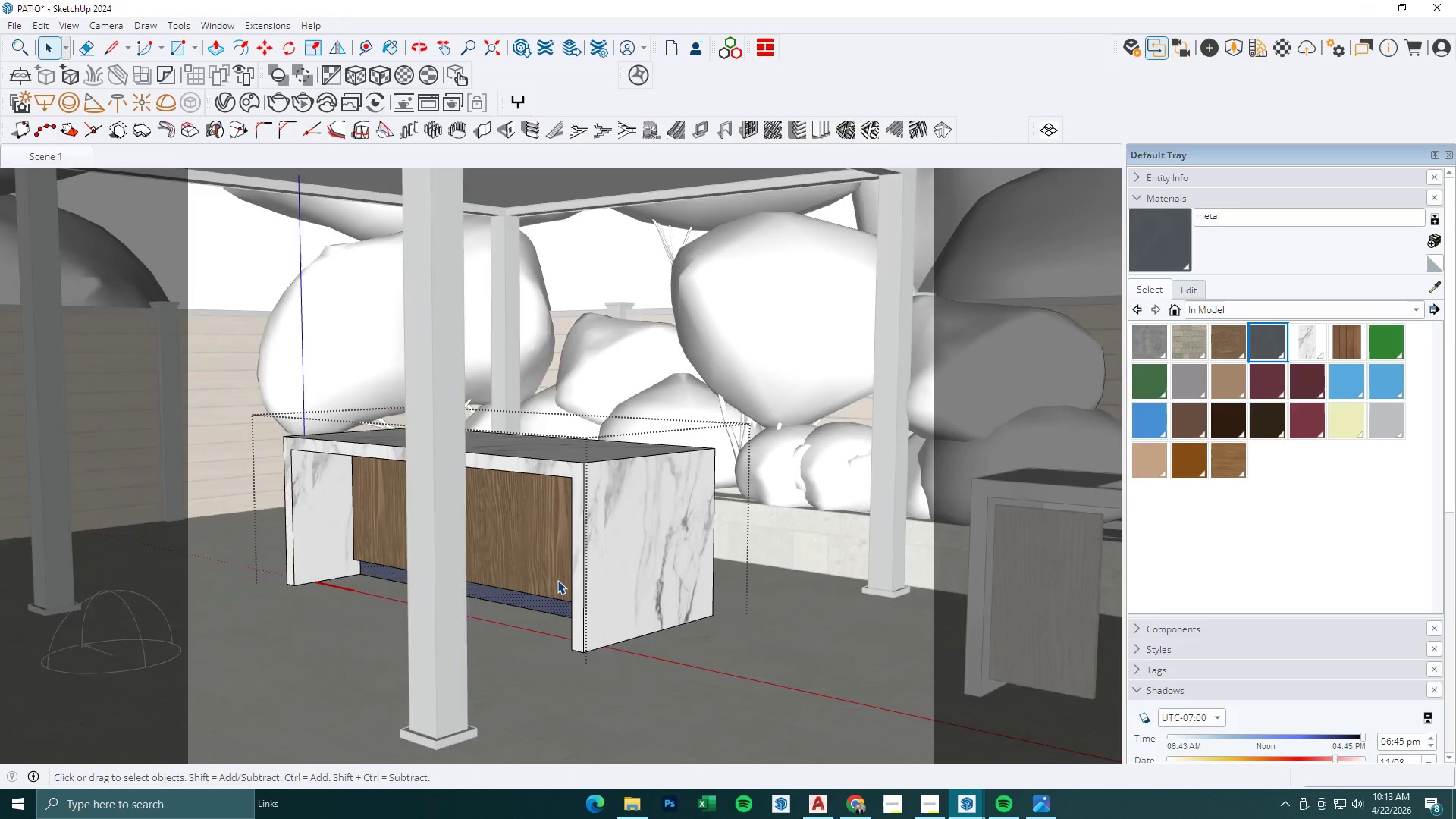 
key(Escape)
 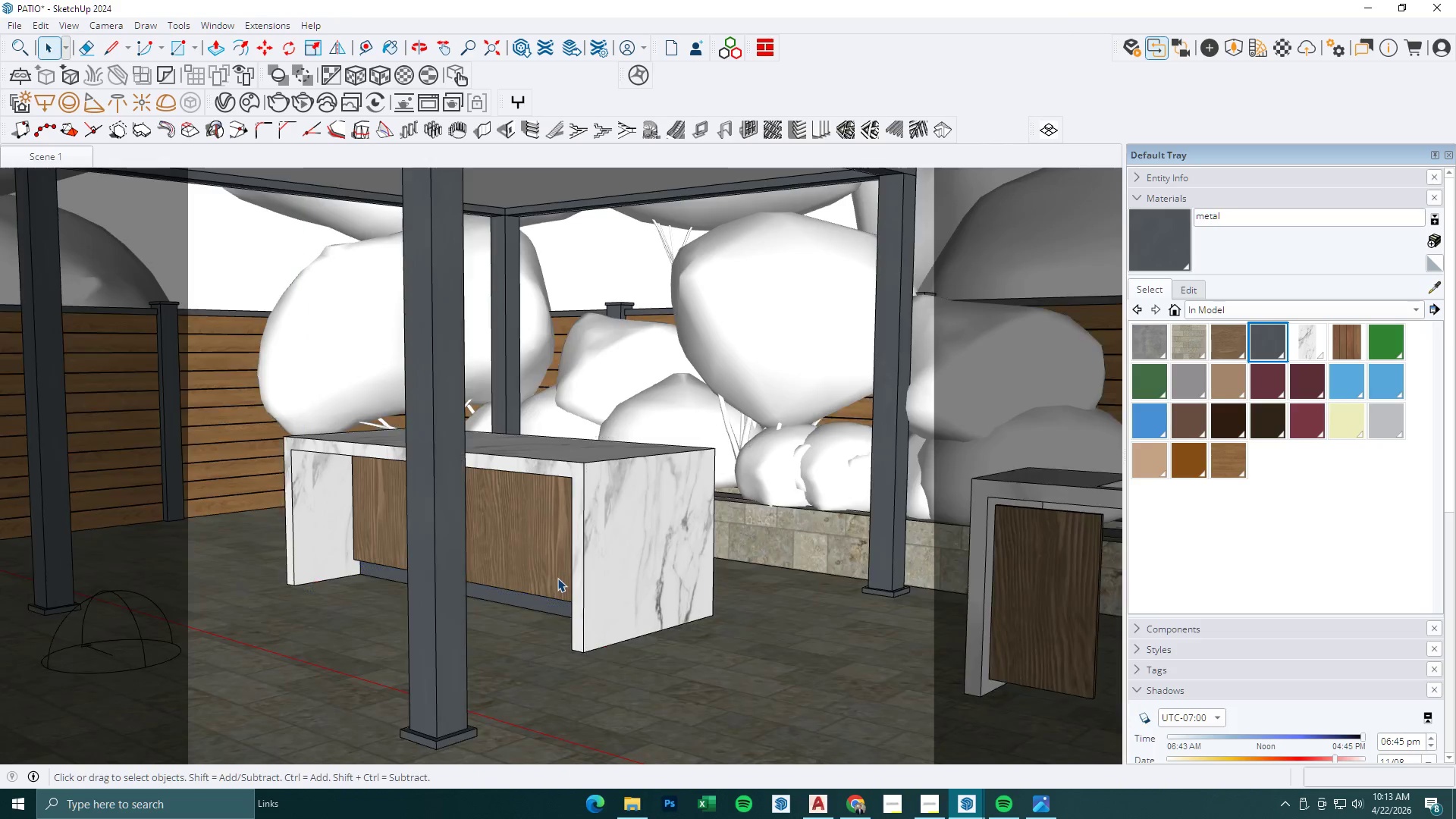 
scroll: coordinate [691, 583], scroll_direction: down, amount: 1.0
 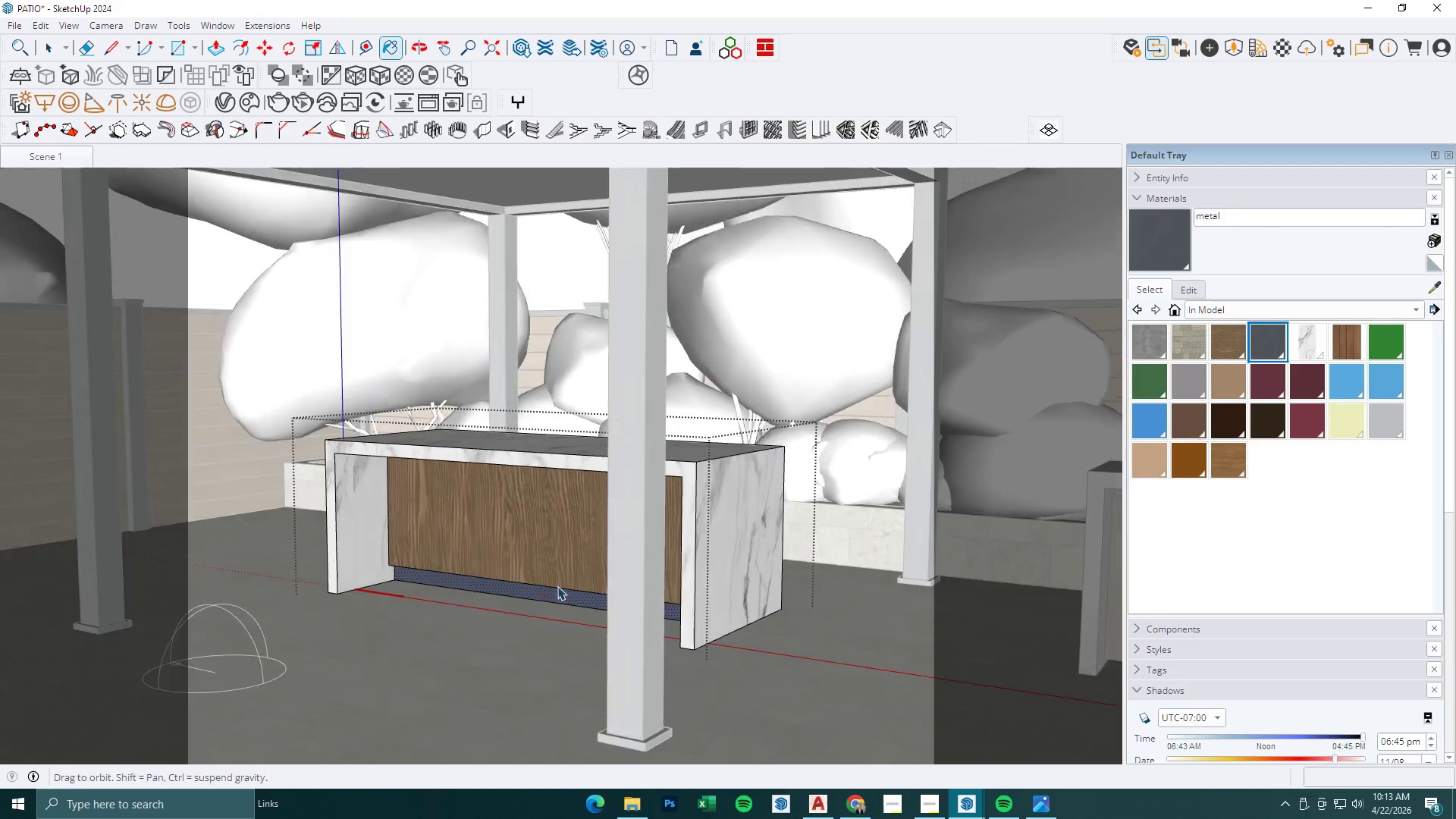 
key(Escape)
 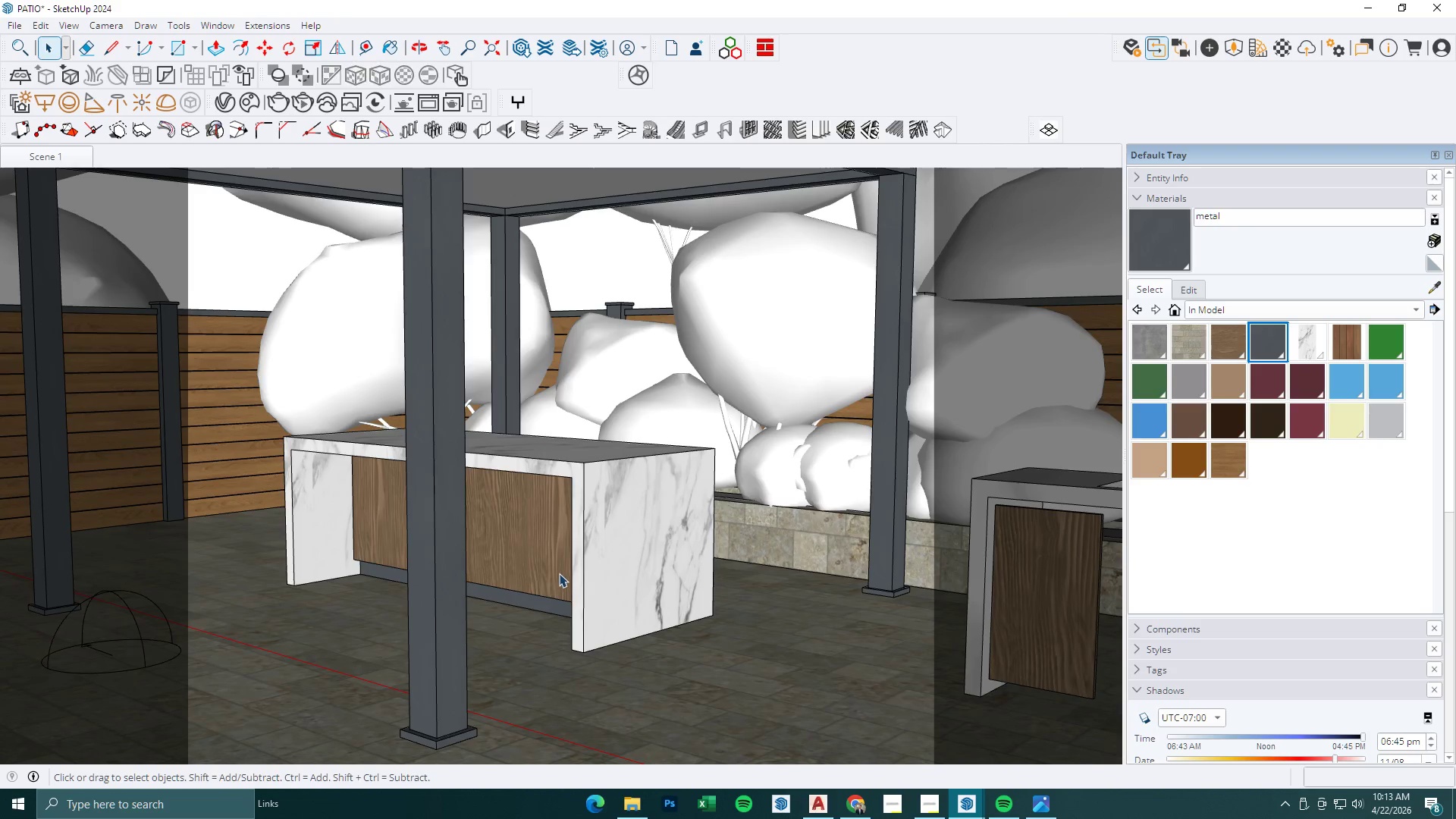 
key(Escape)
 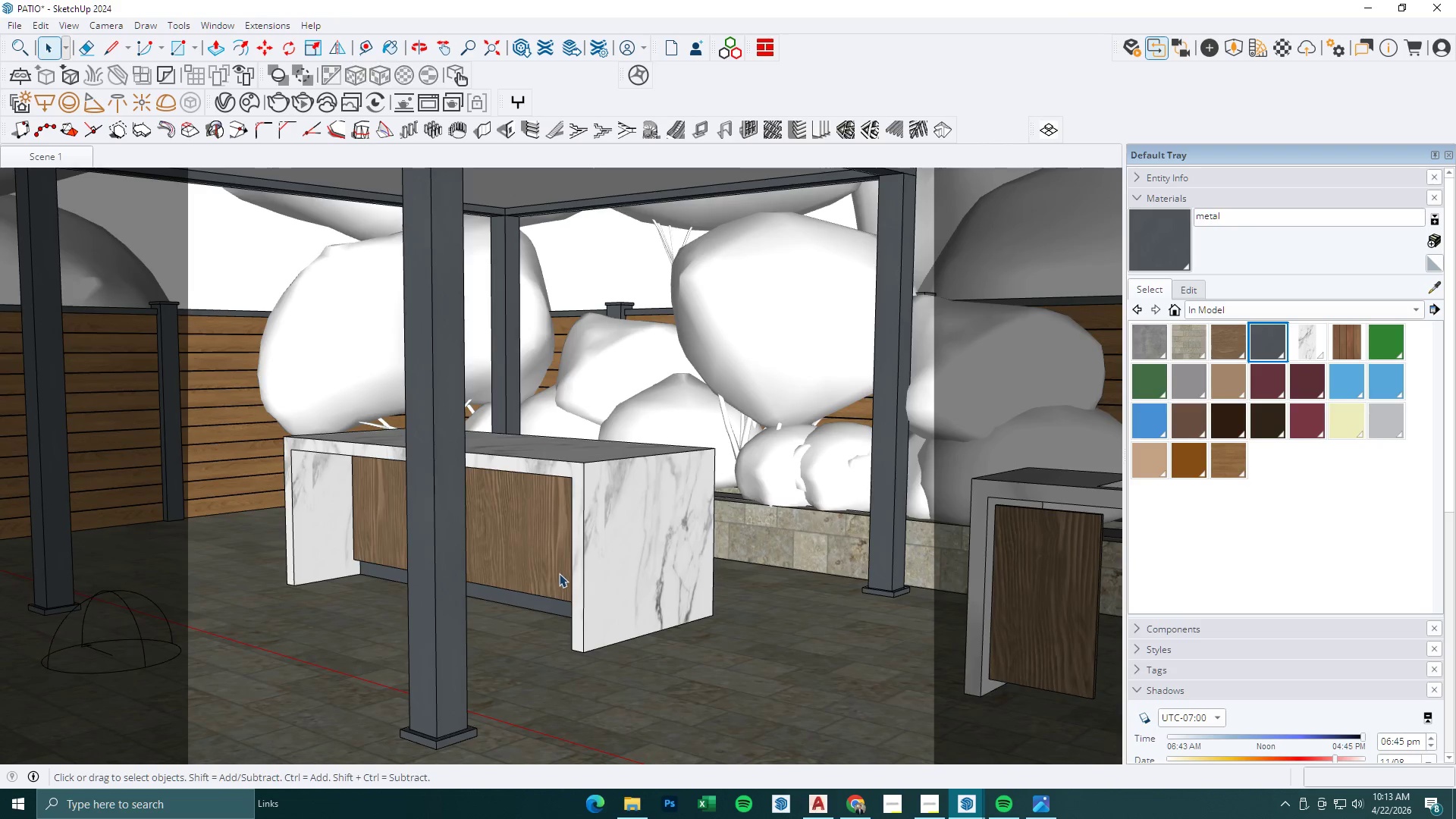 
scroll: coordinate [559, 573], scroll_direction: down, amount: 3.0
 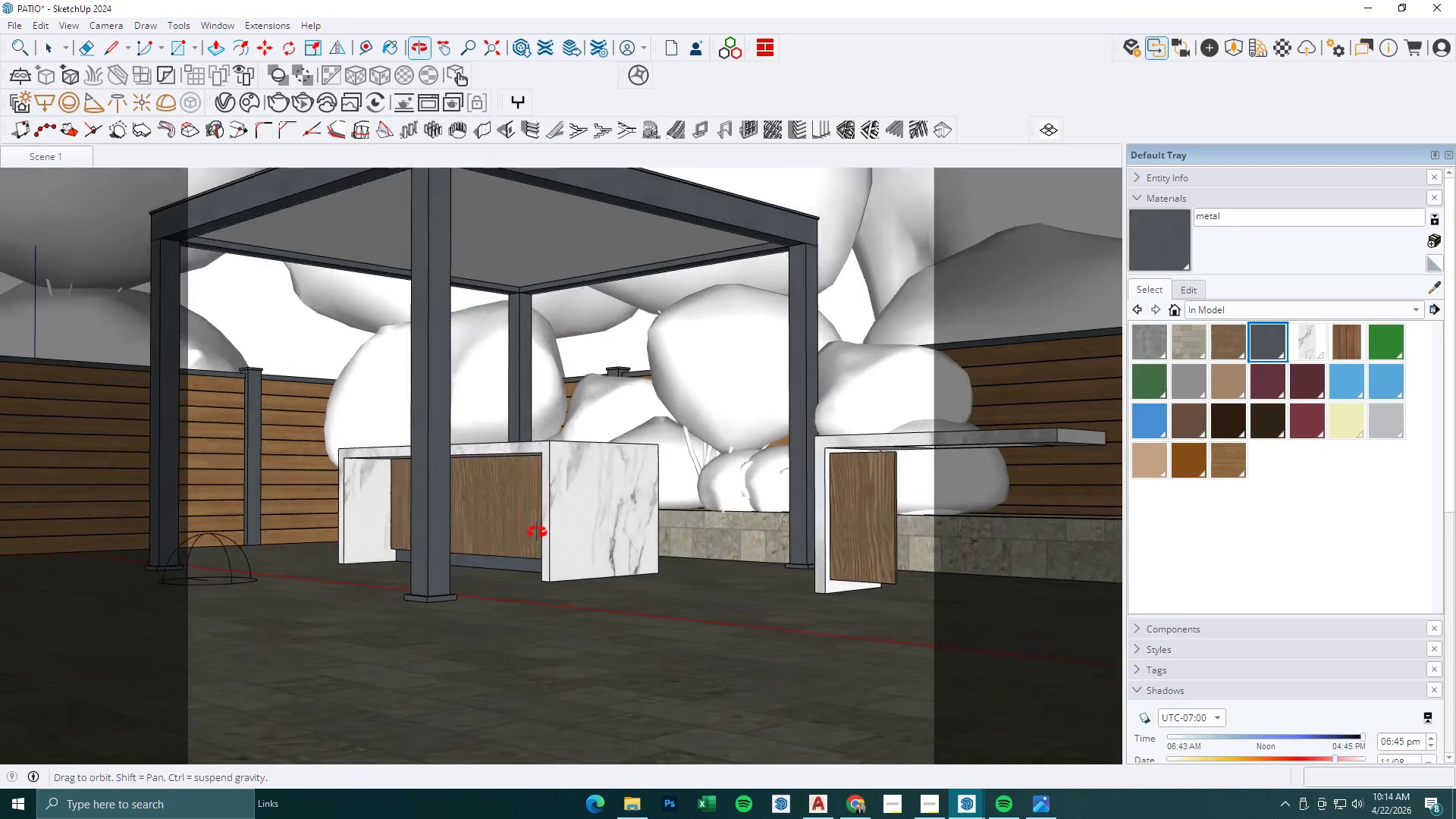 
key(Escape)
 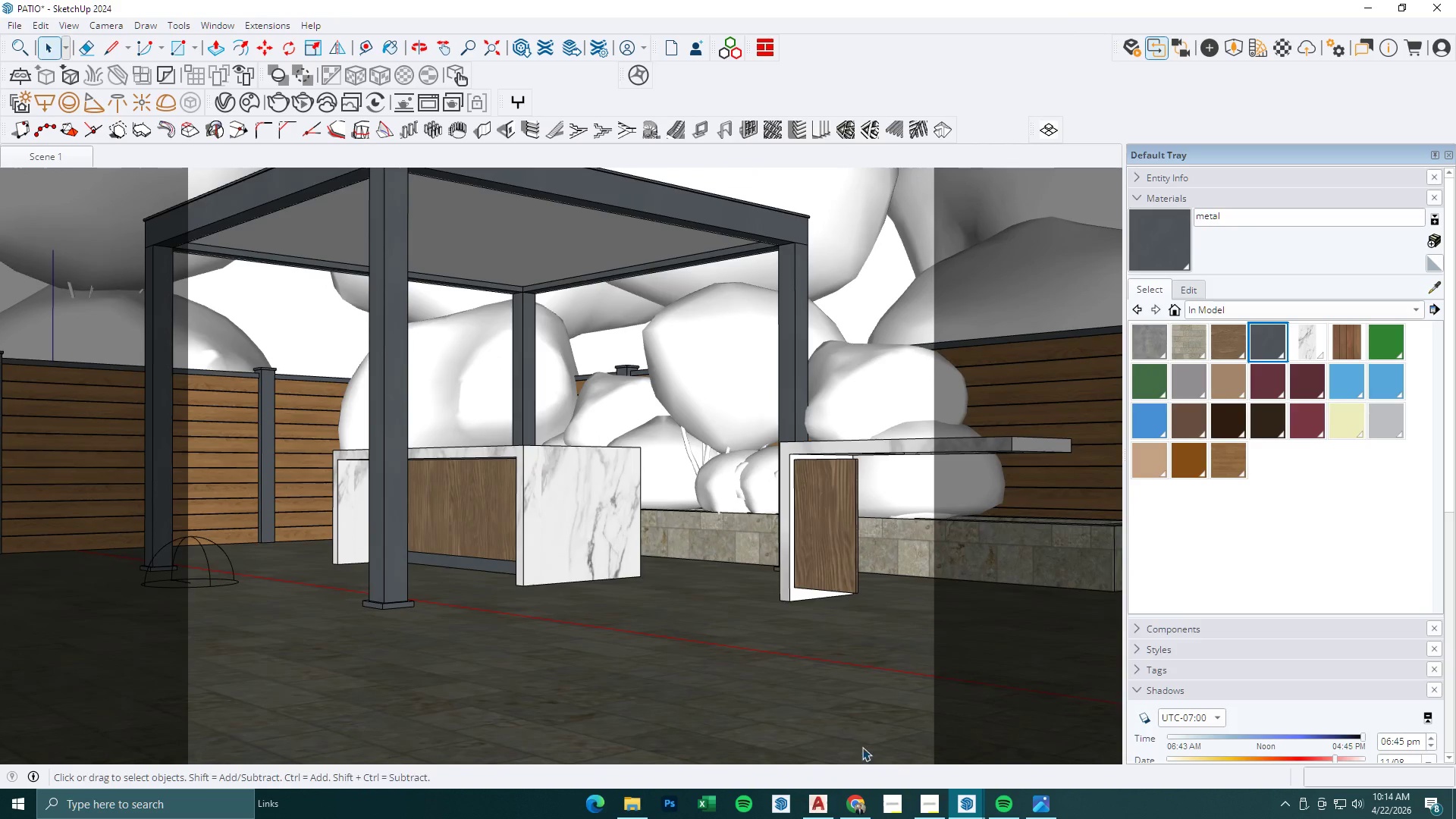 
key(Escape)
 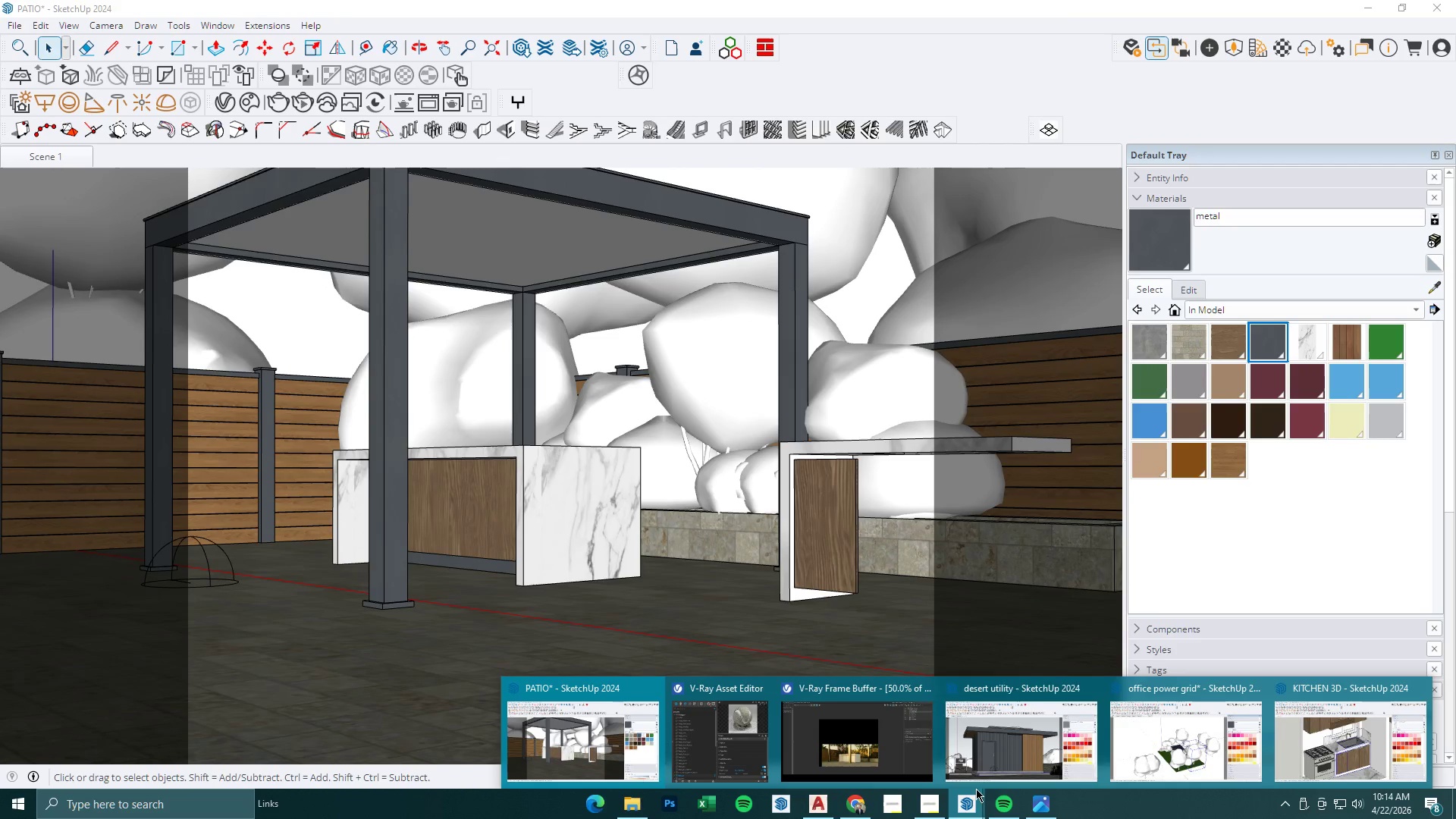 
left_click_drag(start_coordinate=[981, 764], to_coordinate=[985, 763])
 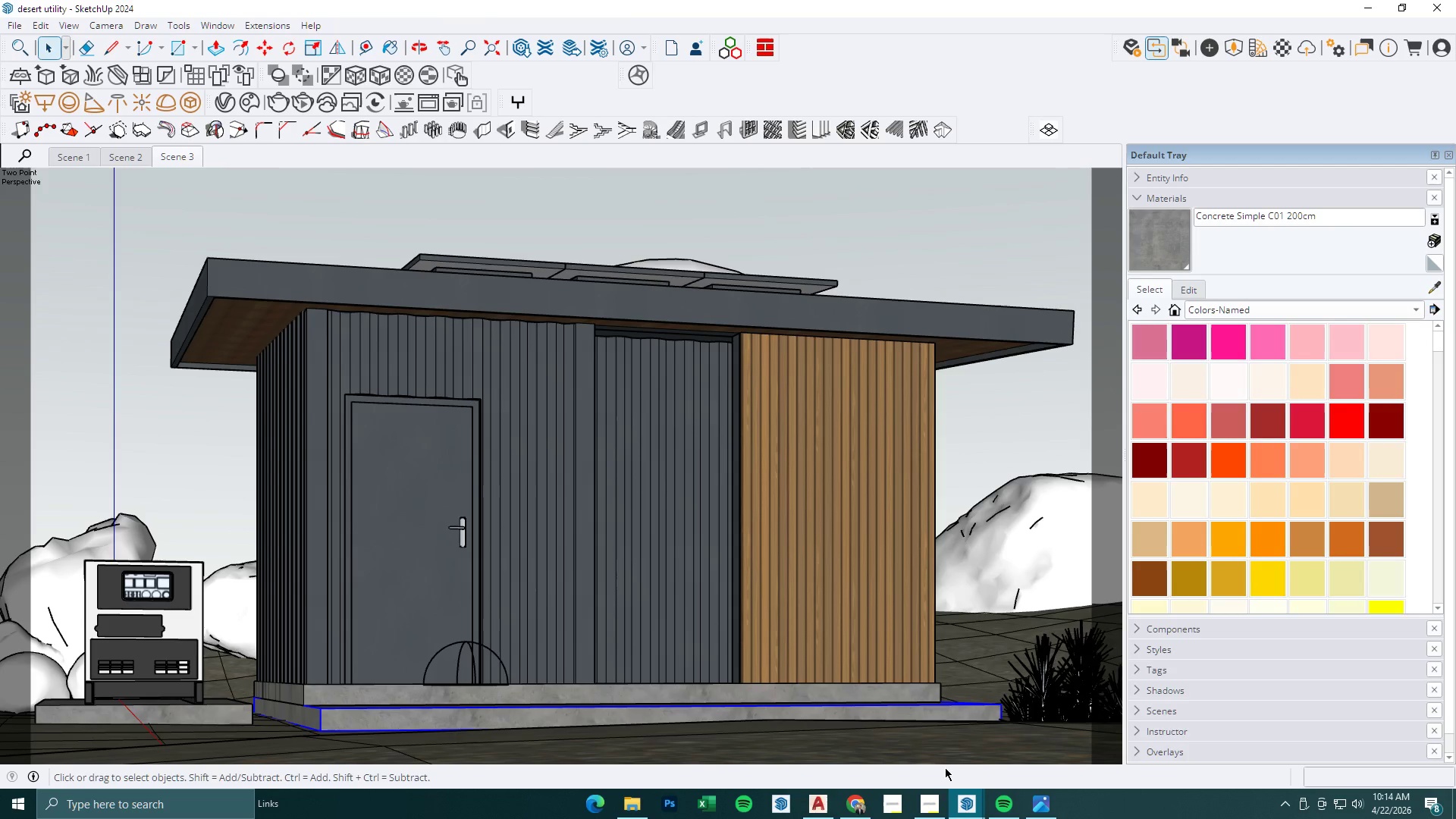 
left_click([971, 810])
 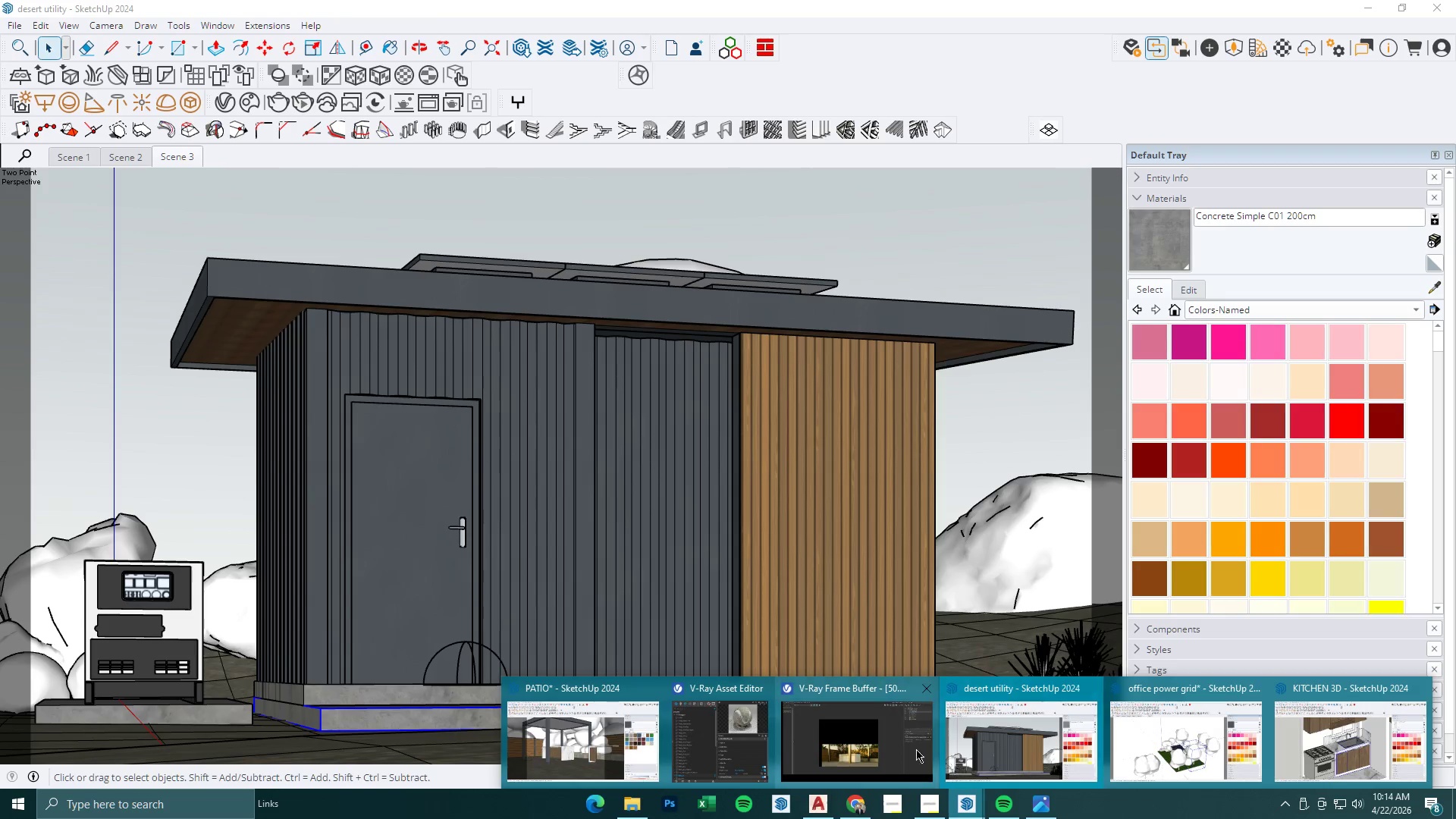 
left_click([893, 745])
 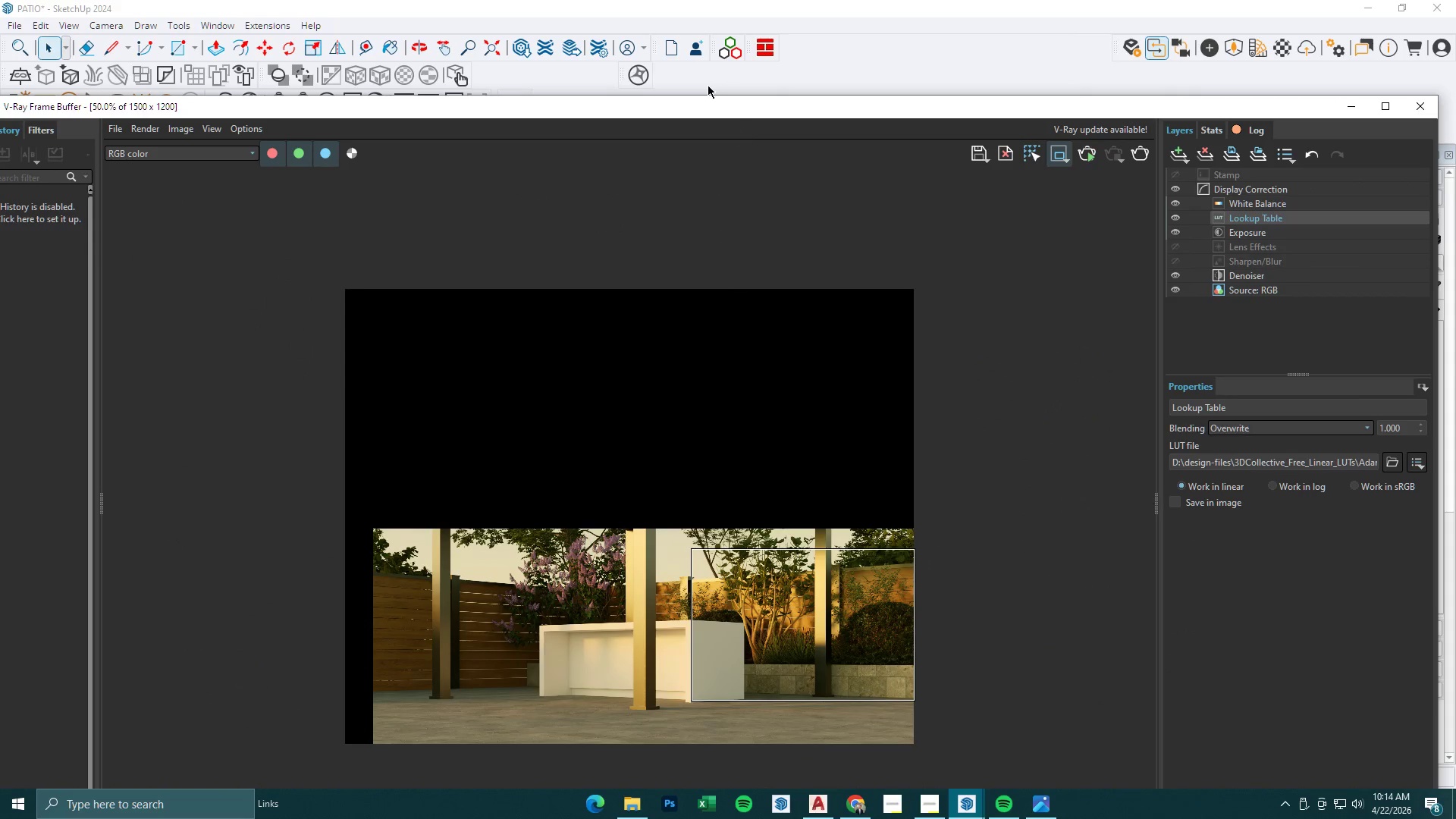 
left_click_drag(start_coordinate=[707, 100], to_coordinate=[673, 378])
 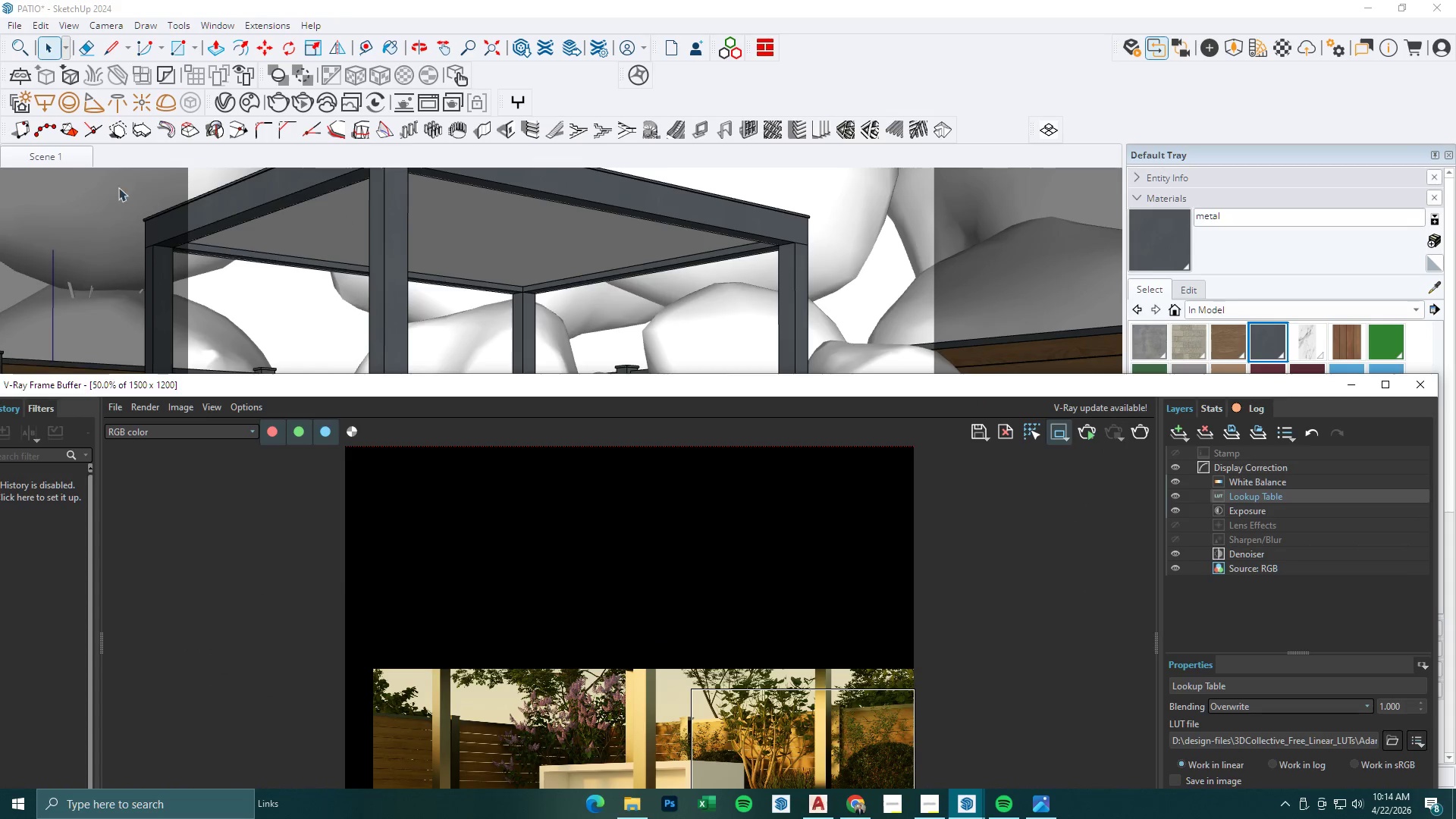 
left_click([71, 160])
 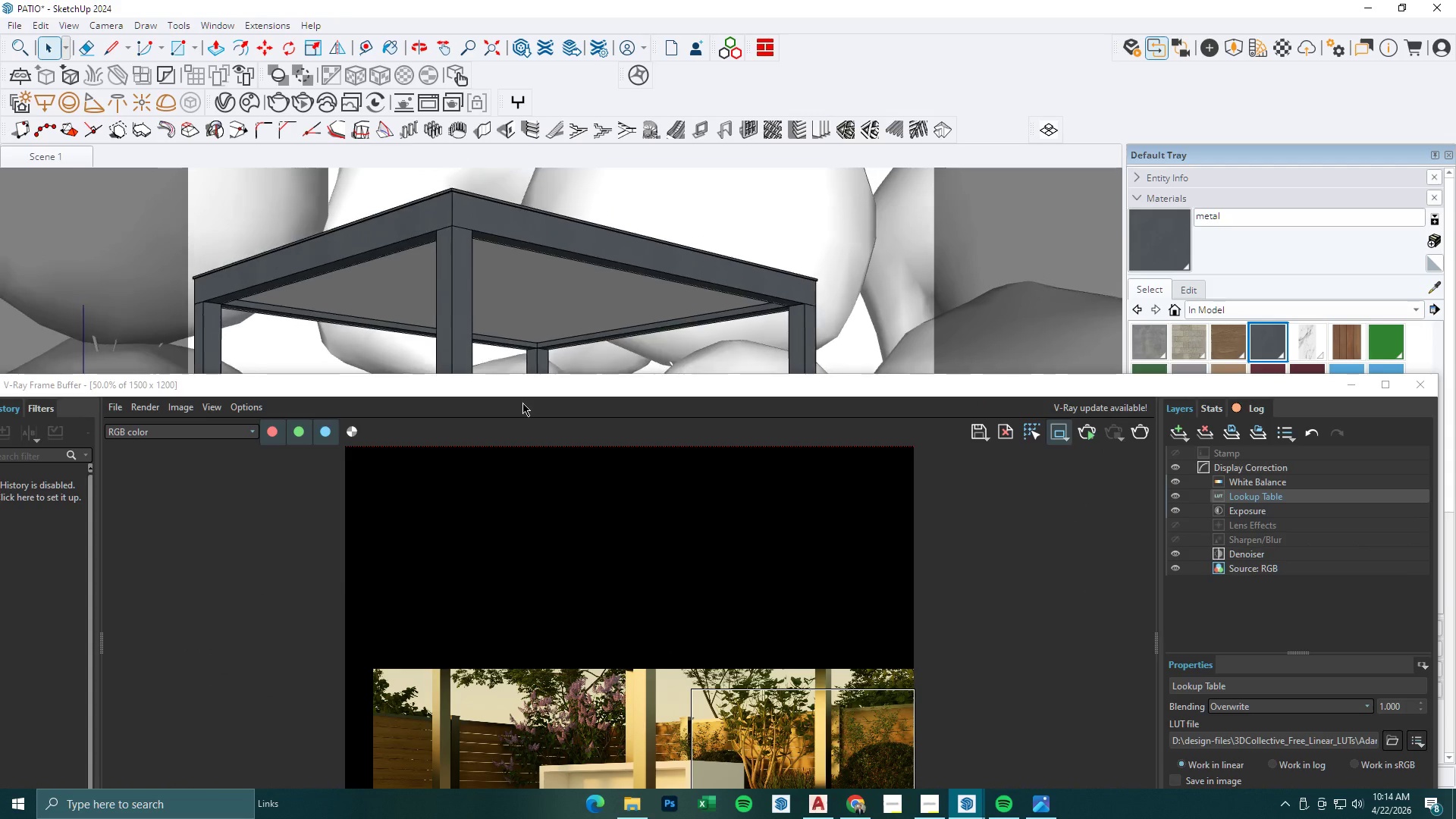 
left_click_drag(start_coordinate=[526, 385], to_coordinate=[568, 120])
 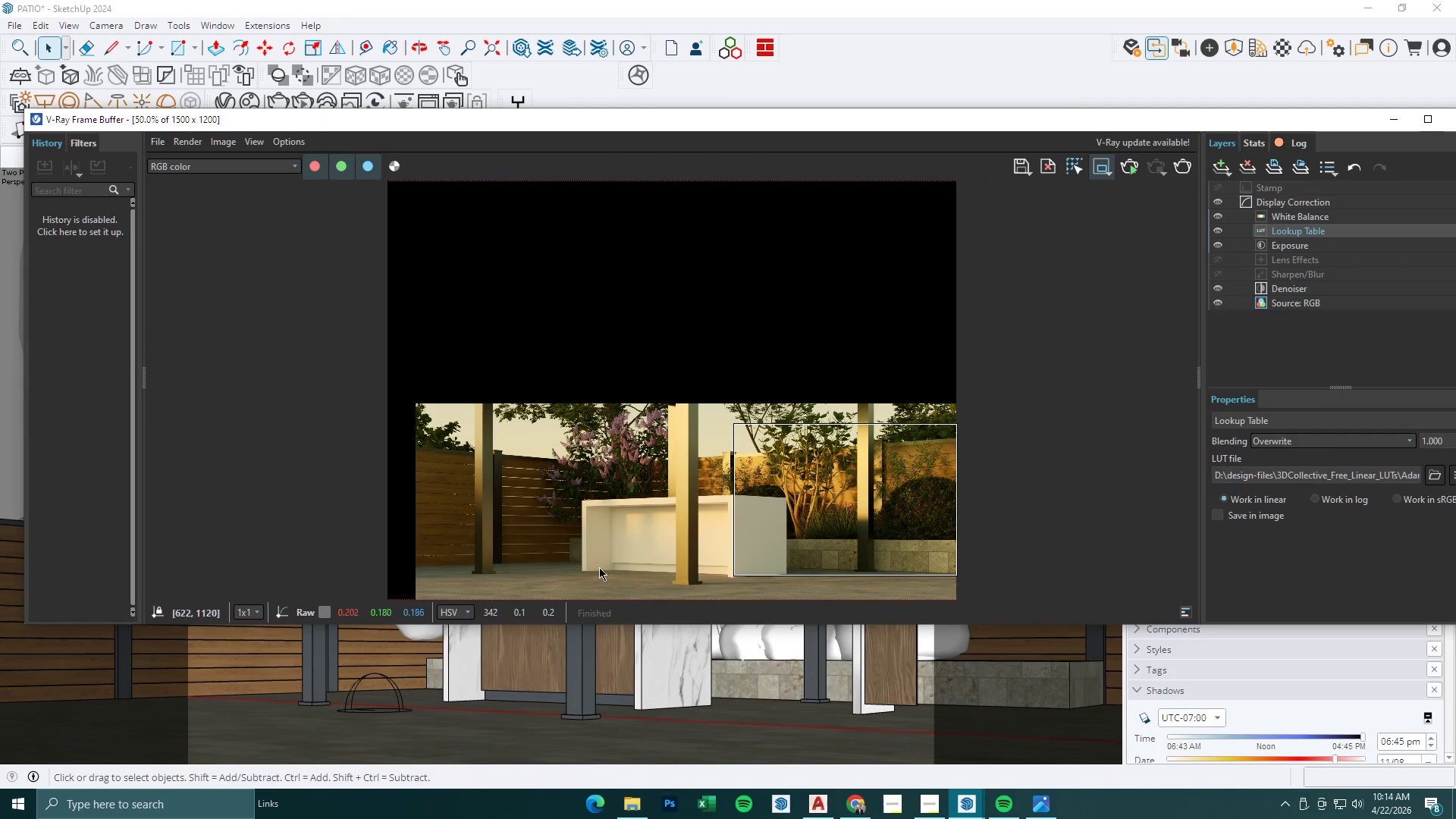 
left_click_drag(start_coordinate=[574, 548], to_coordinate=[713, 575])
 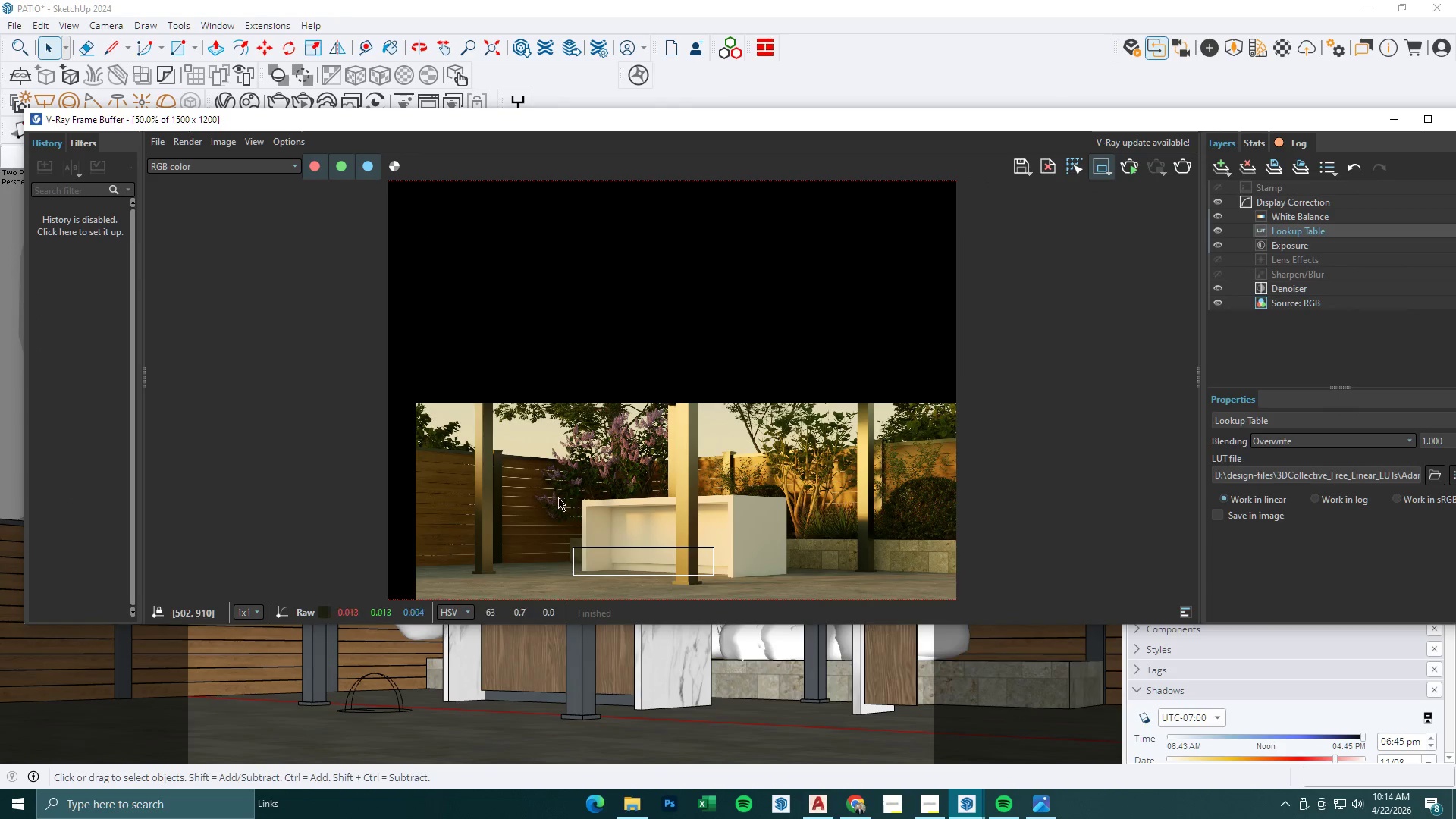 
left_click_drag(start_coordinate=[543, 486], to_coordinate=[821, 590])
 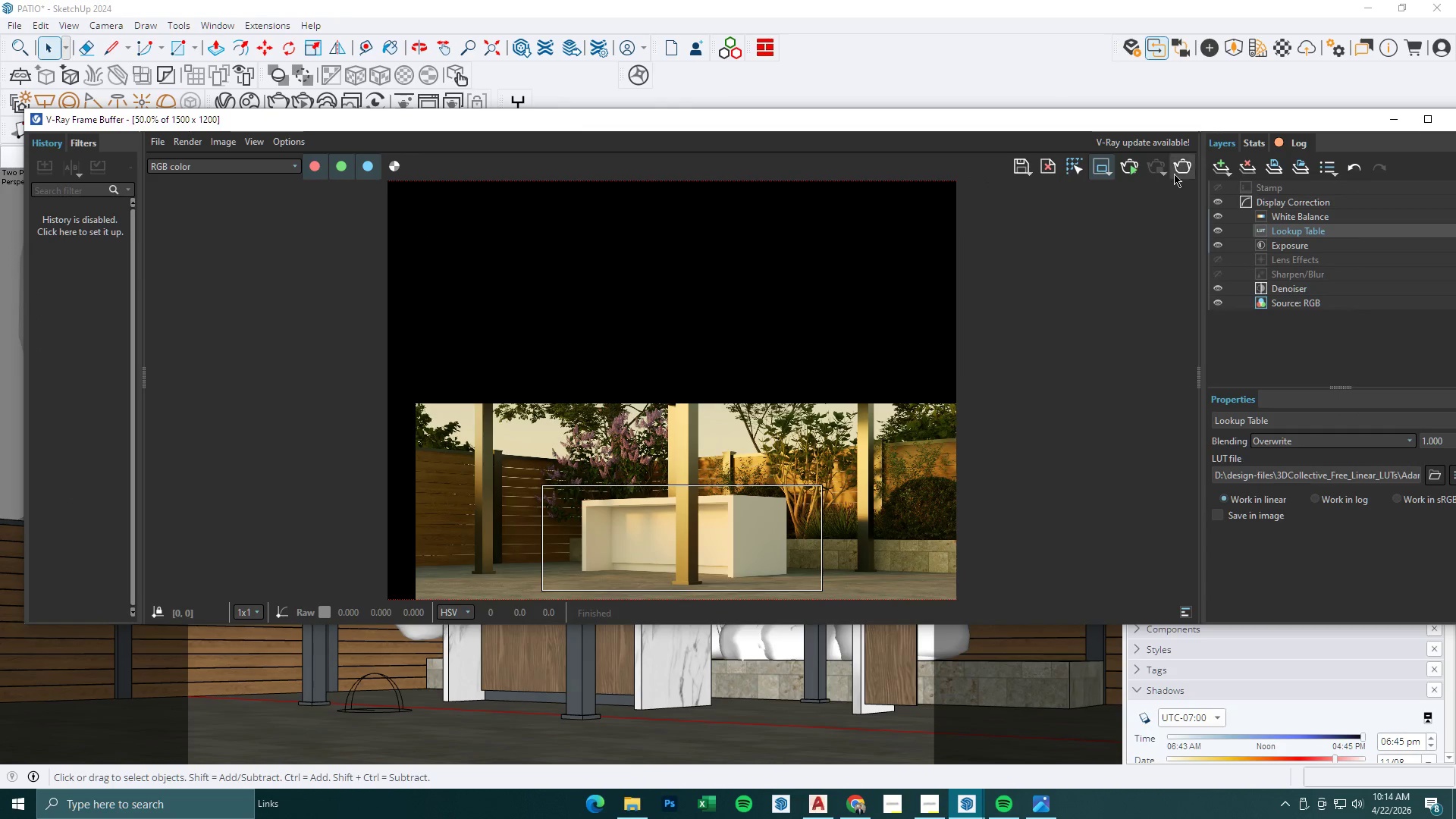 
left_click([1176, 171])
 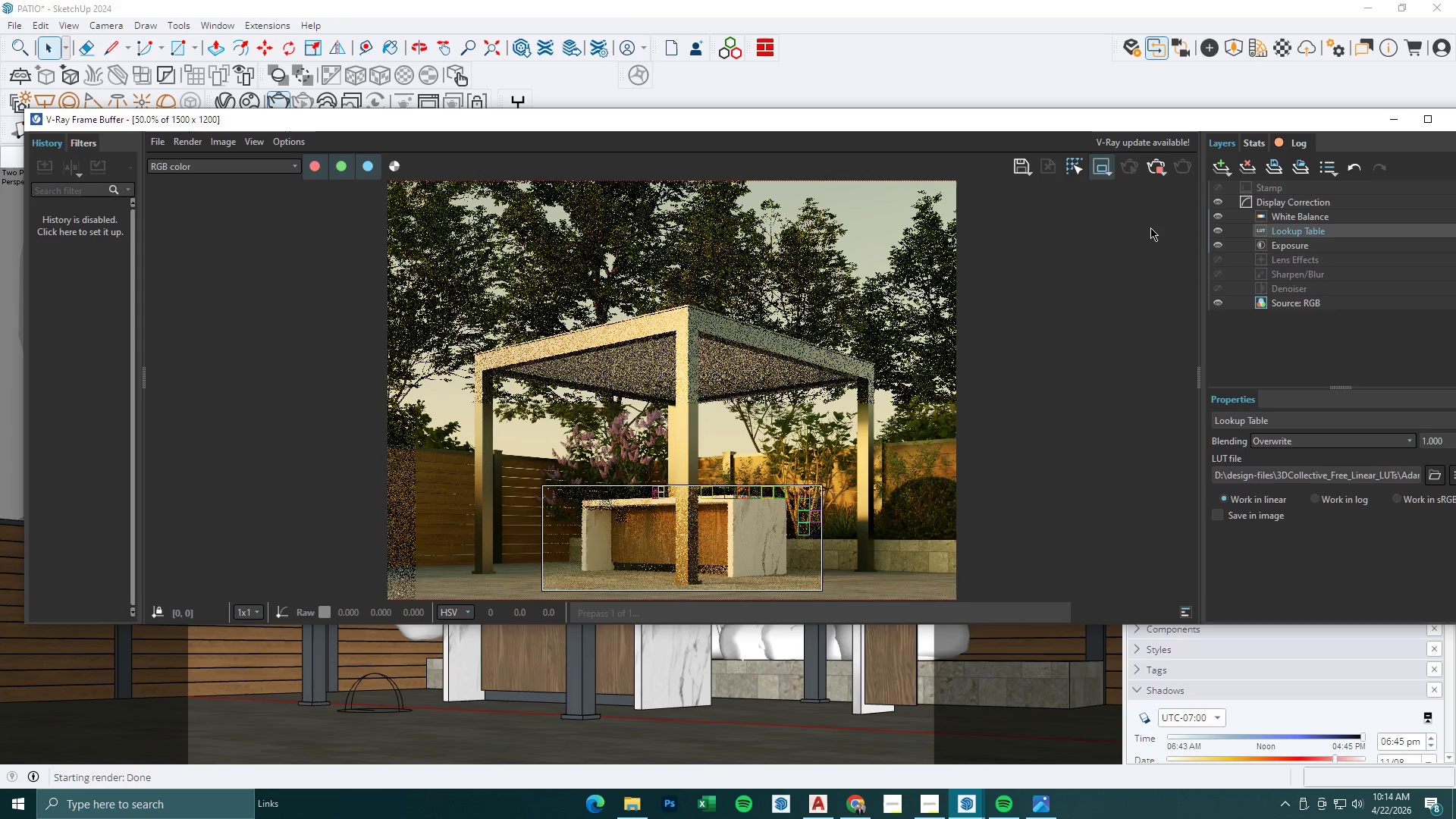 
wait(16.67)
 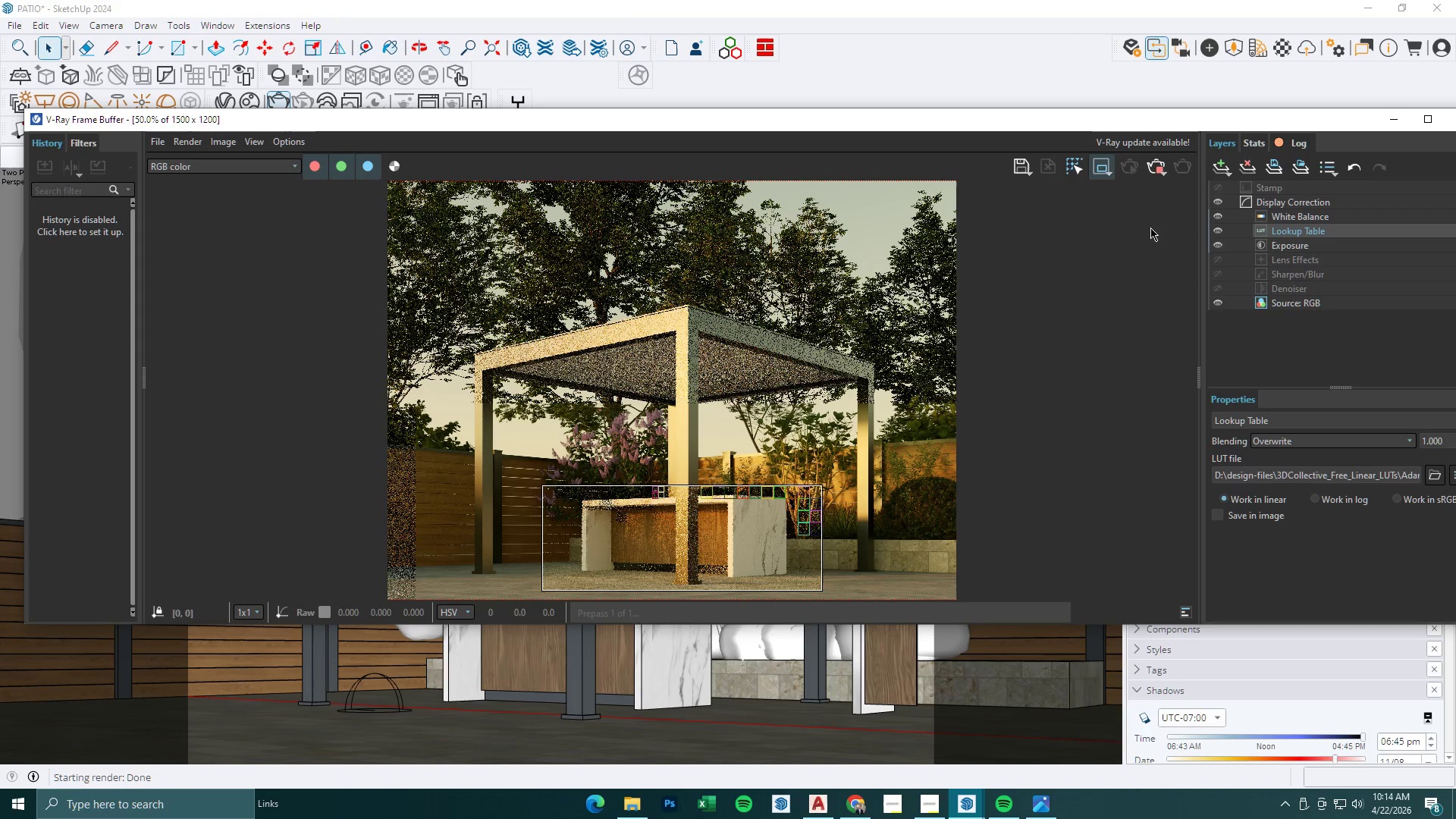 
scroll: coordinate [646, 548], scroll_direction: up, amount: 1.0
 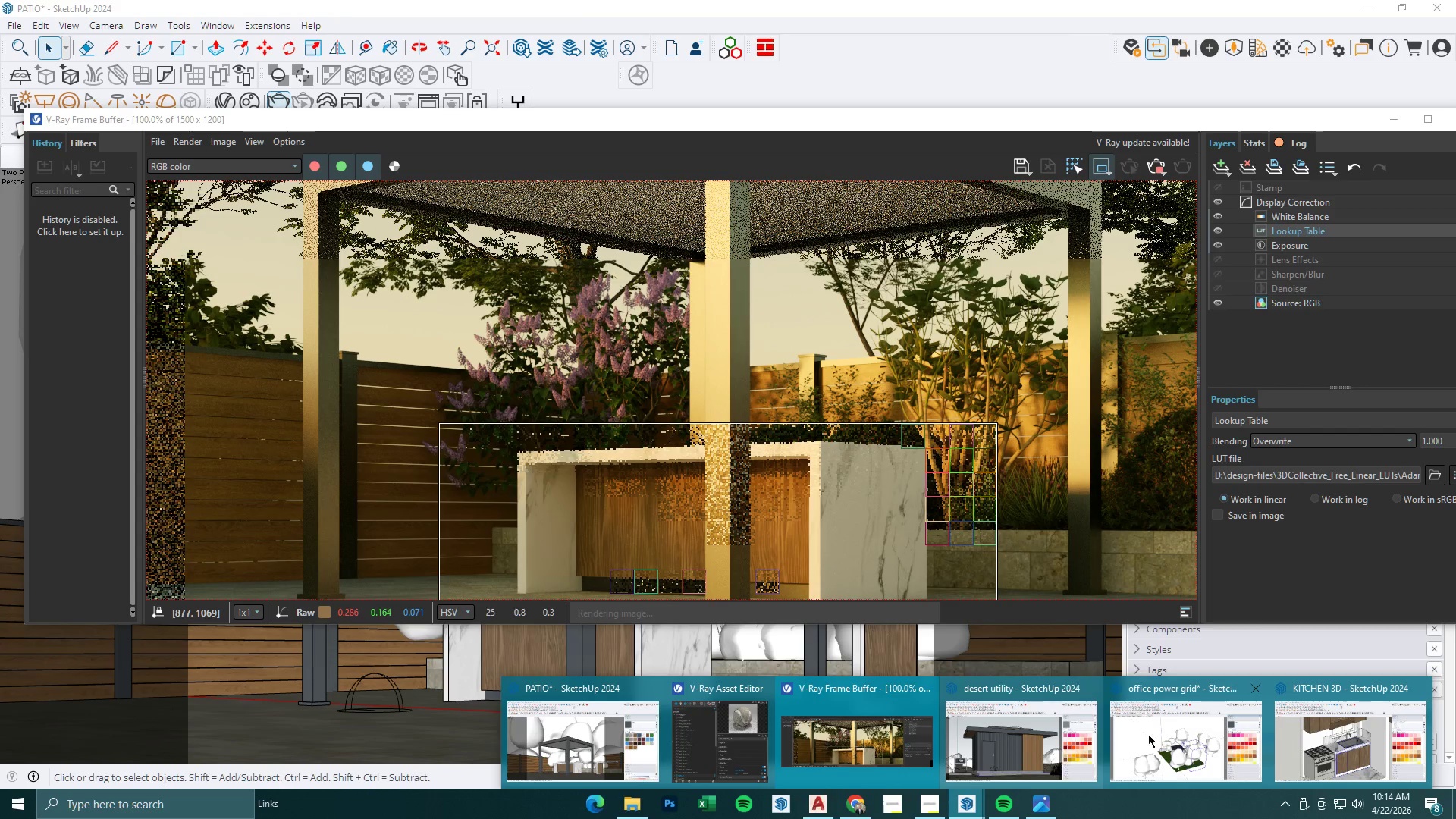 
left_click([1298, 733])
 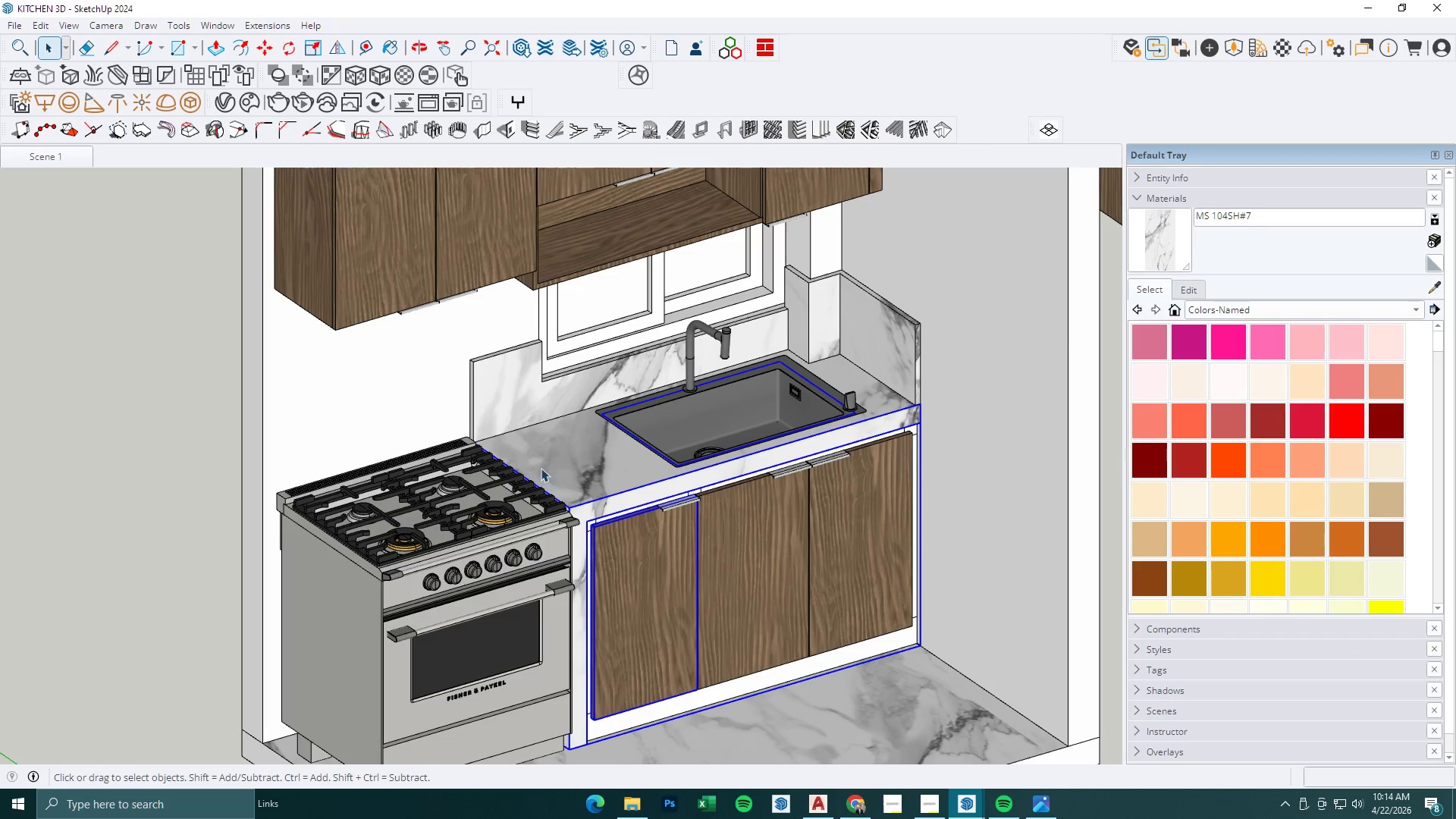 
left_click([702, 401])
 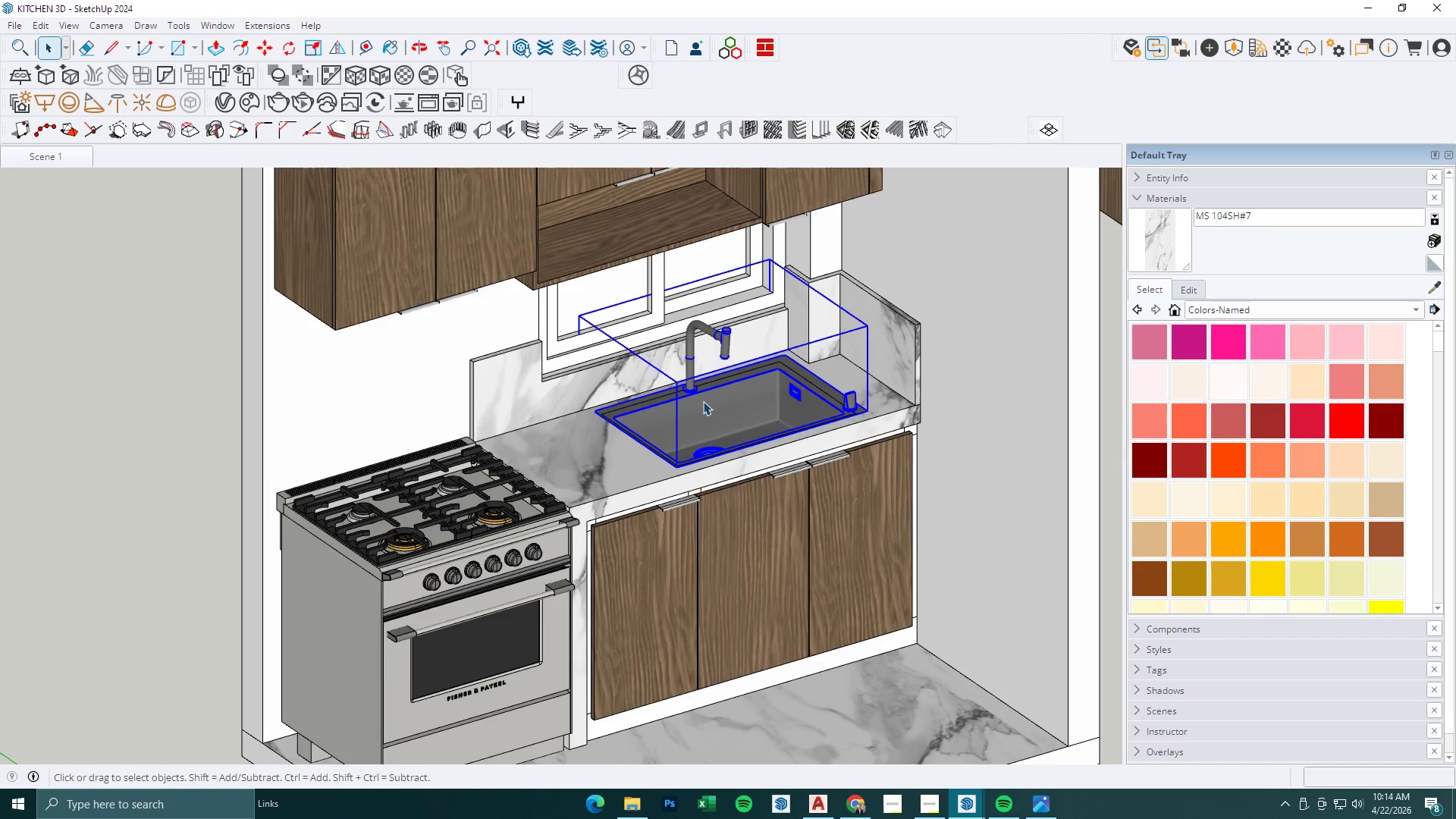 
key(Control+C)
 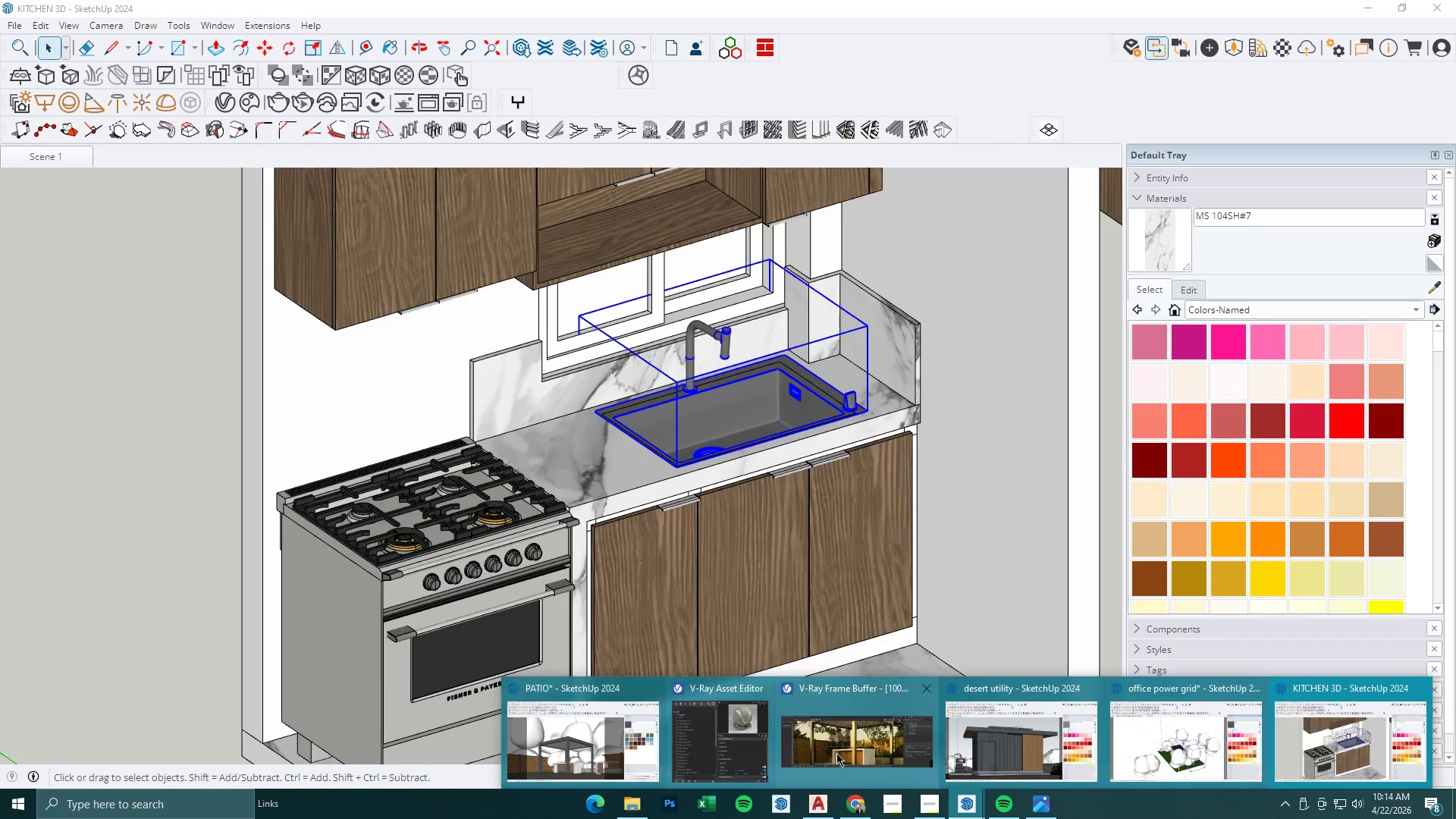 
left_click([583, 753])
 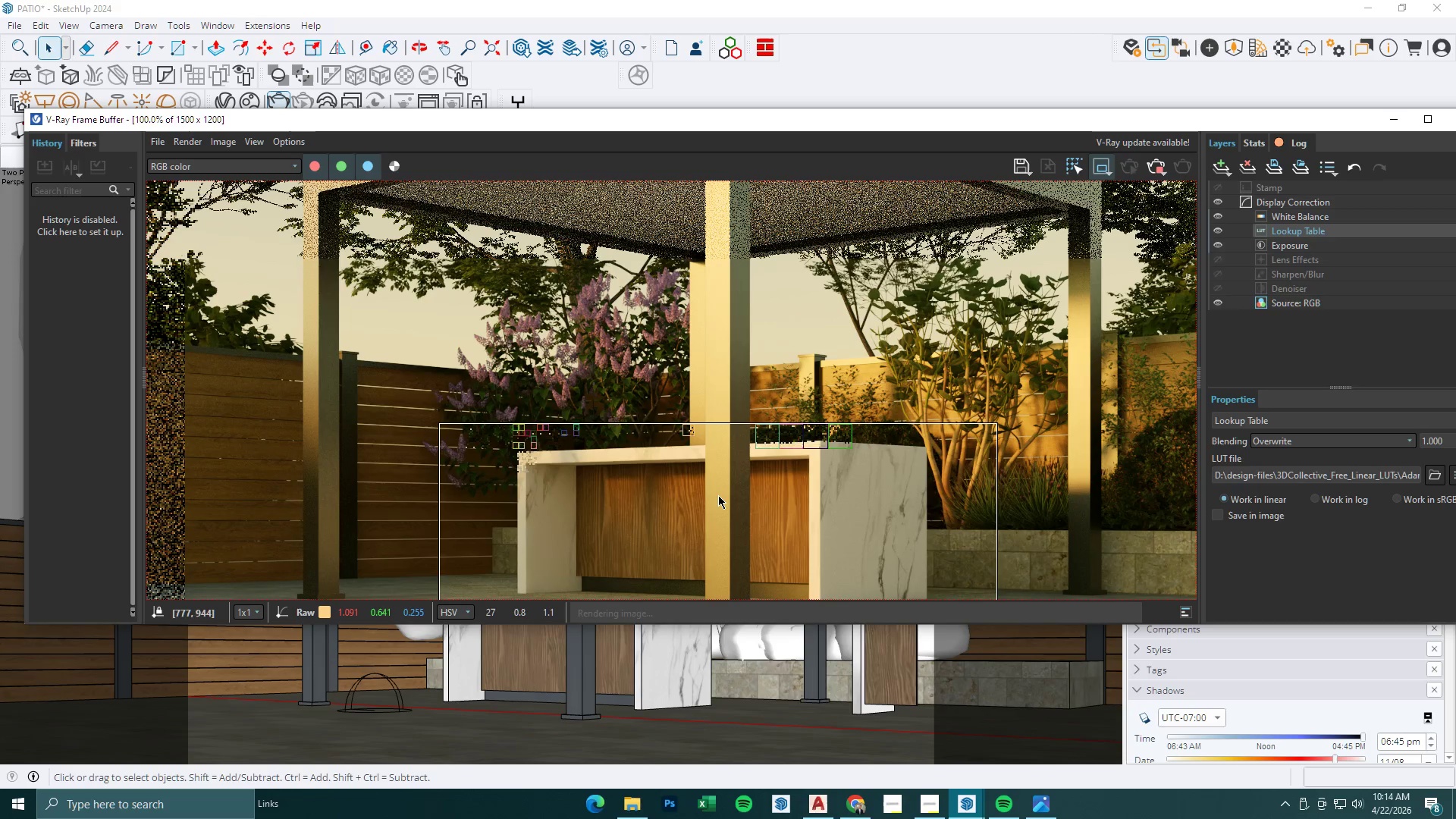 
scroll: coordinate [718, 496], scroll_direction: down, amount: 1.0
 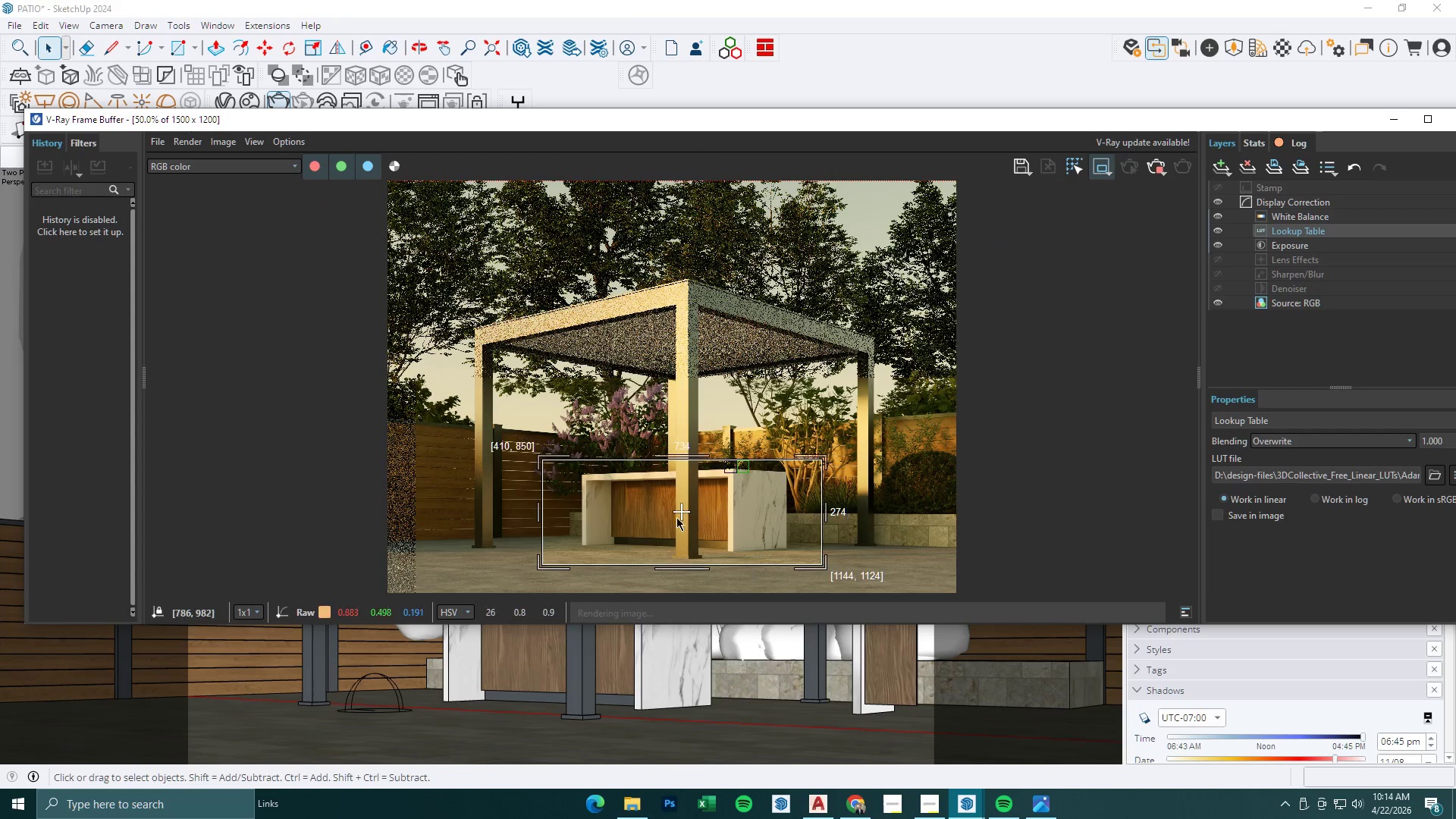 
scroll: coordinate [565, 563], scroll_direction: up, amount: 2.0
 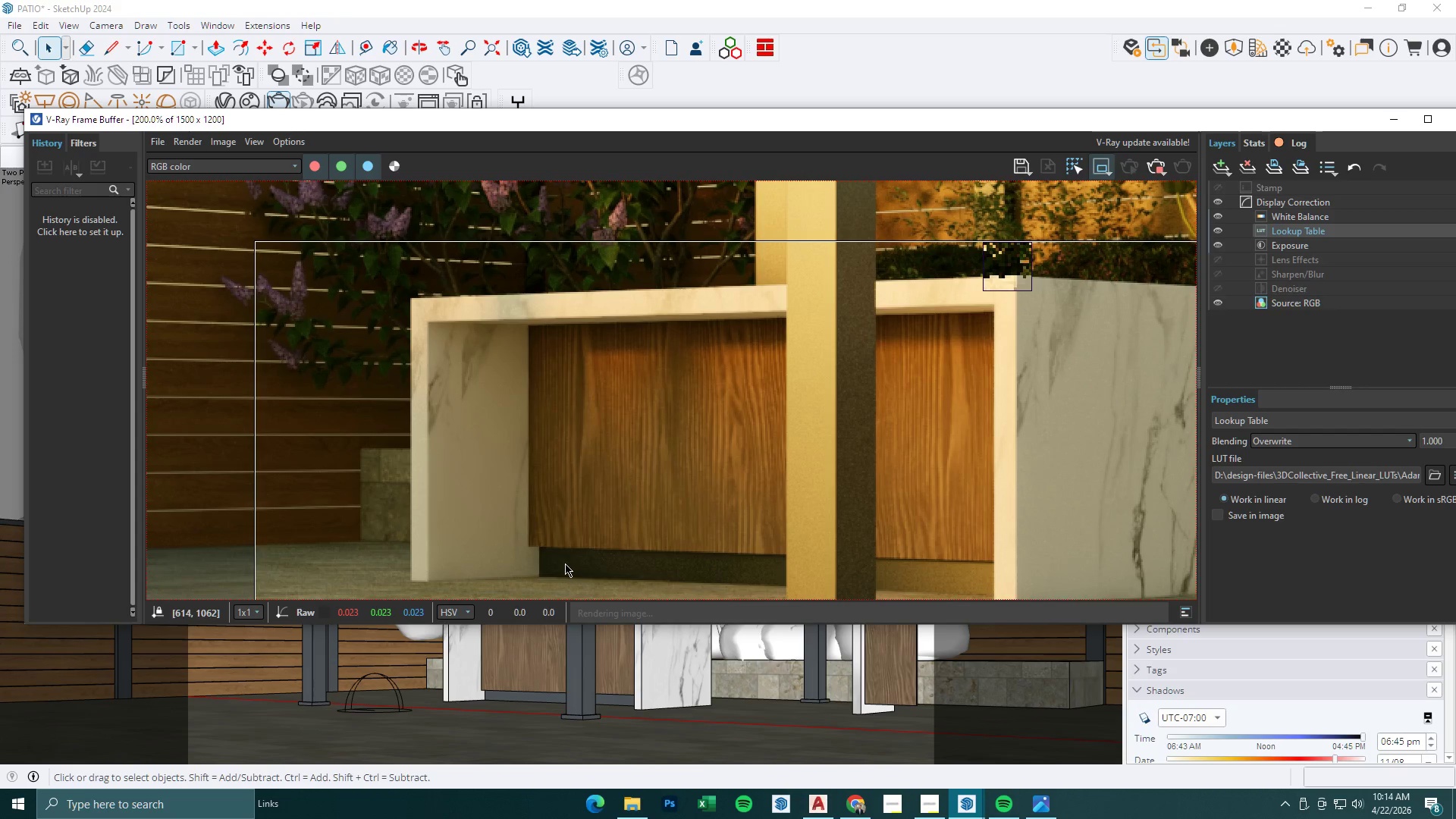 
scroll: coordinate [565, 563], scroll_direction: down, amount: 2.0
 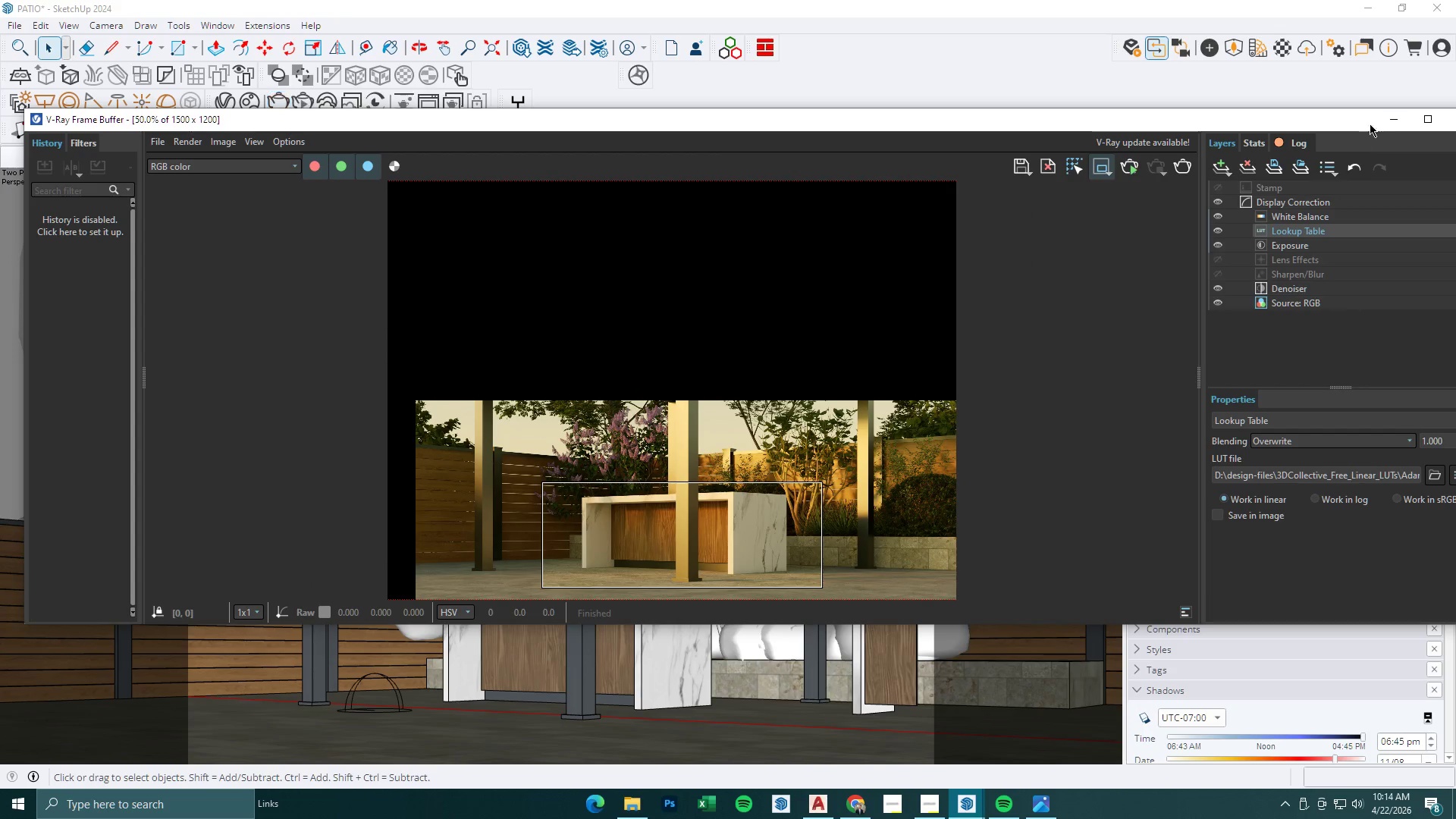 
left_click([1382, 115])
 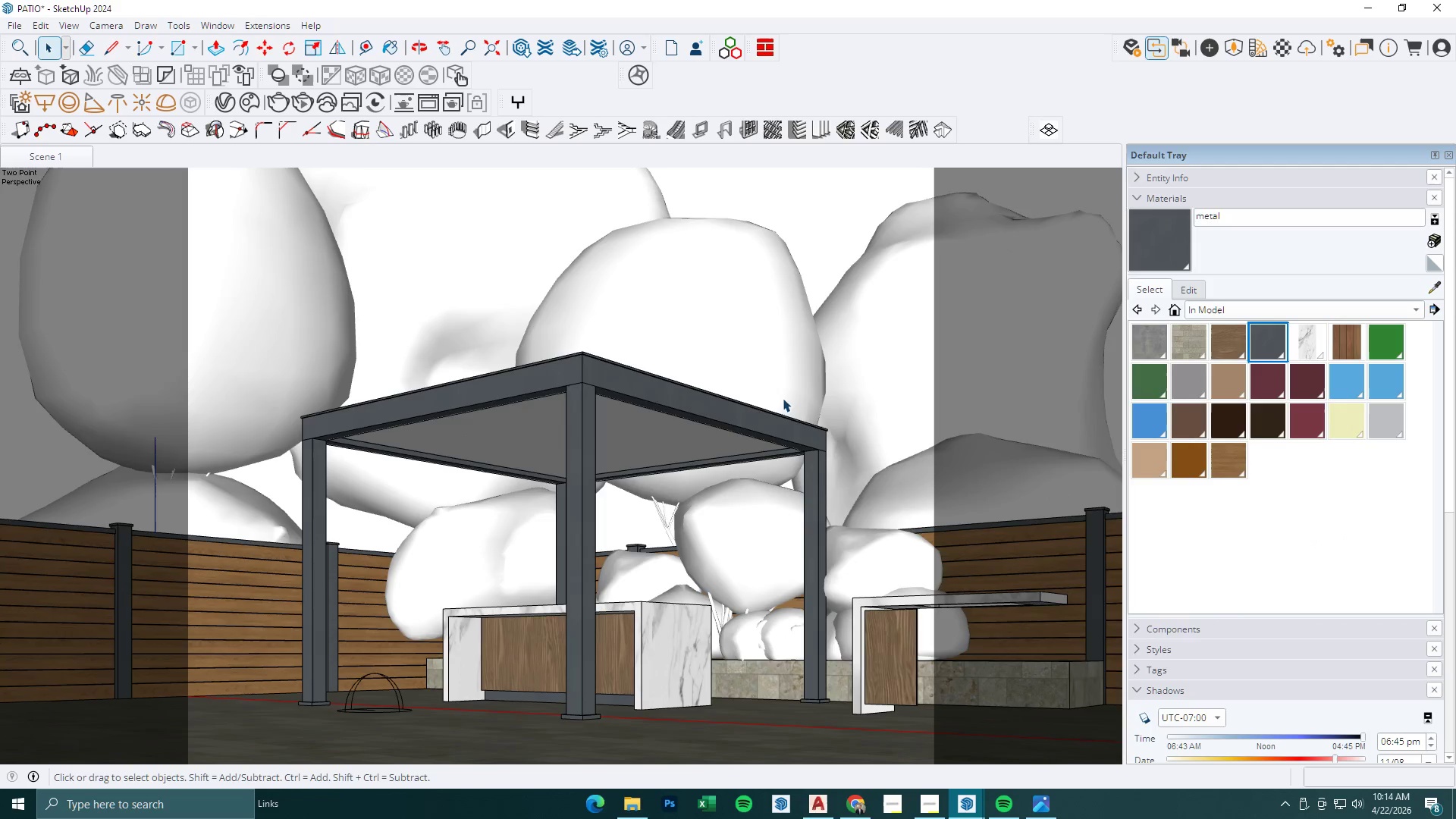 
scroll: coordinate [751, 439], scroll_direction: down, amount: 2.0
 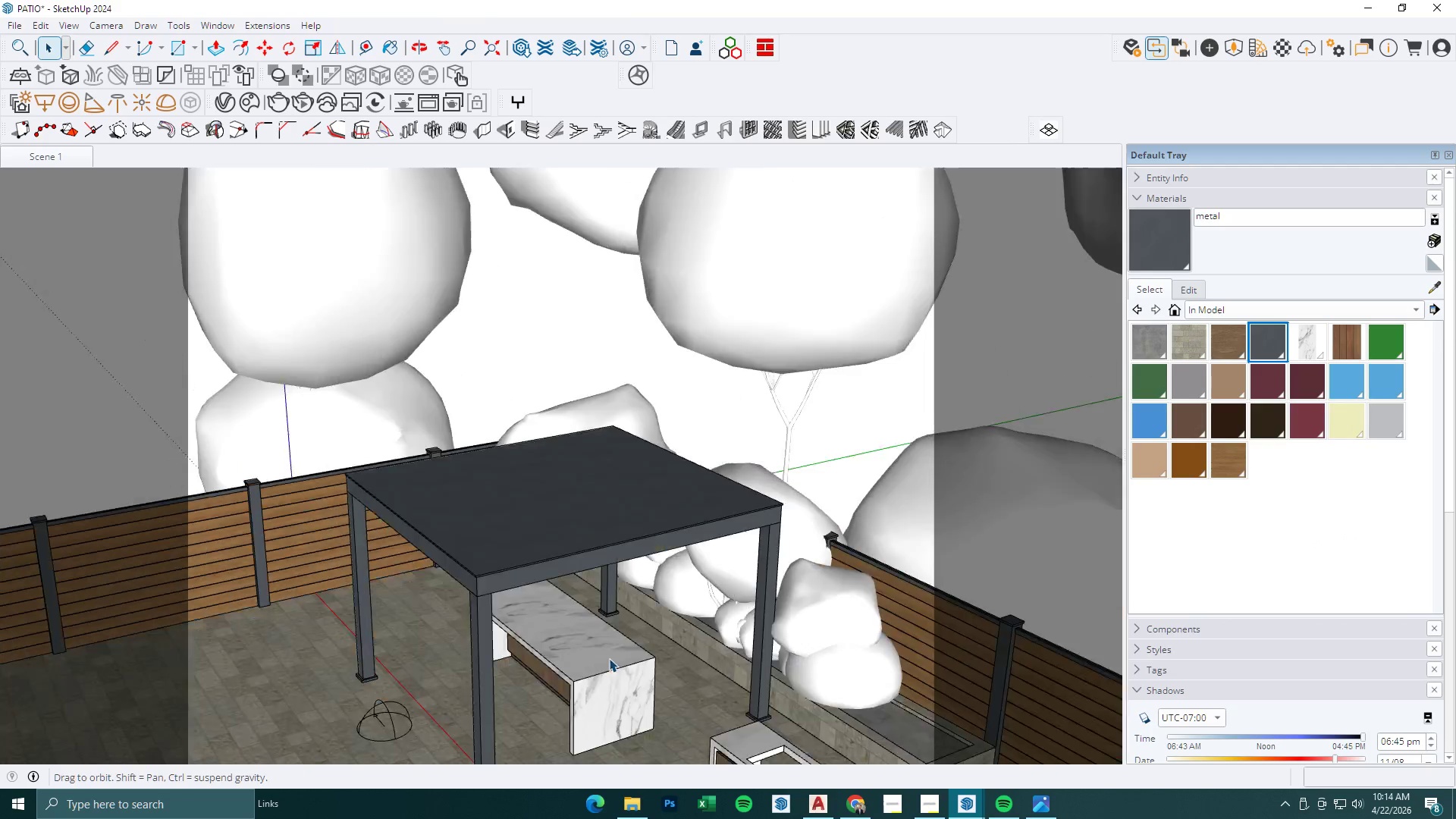 
key(Control+V)
 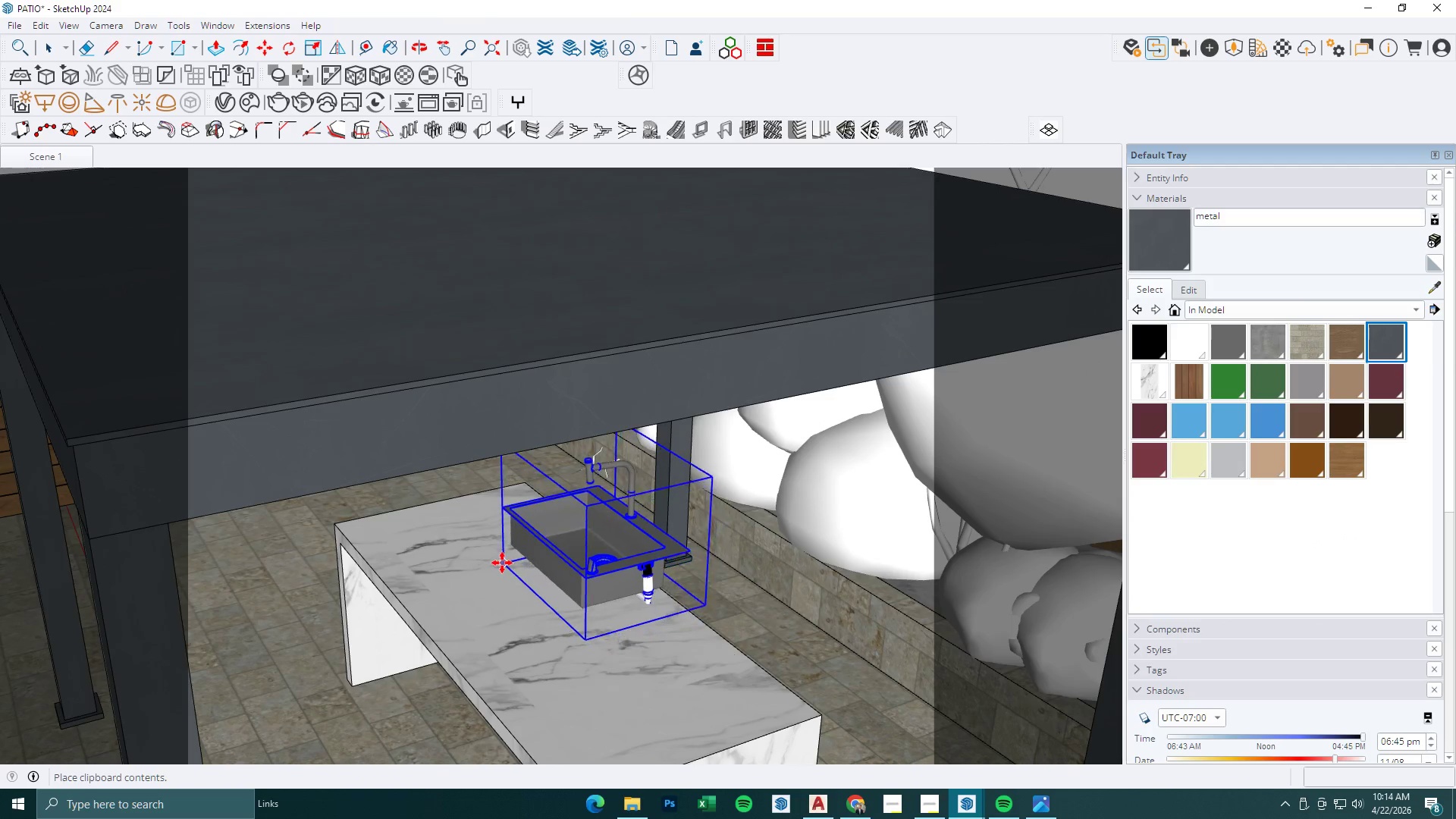 
scroll: coordinate [521, 613], scroll_direction: up, amount: 13.0
 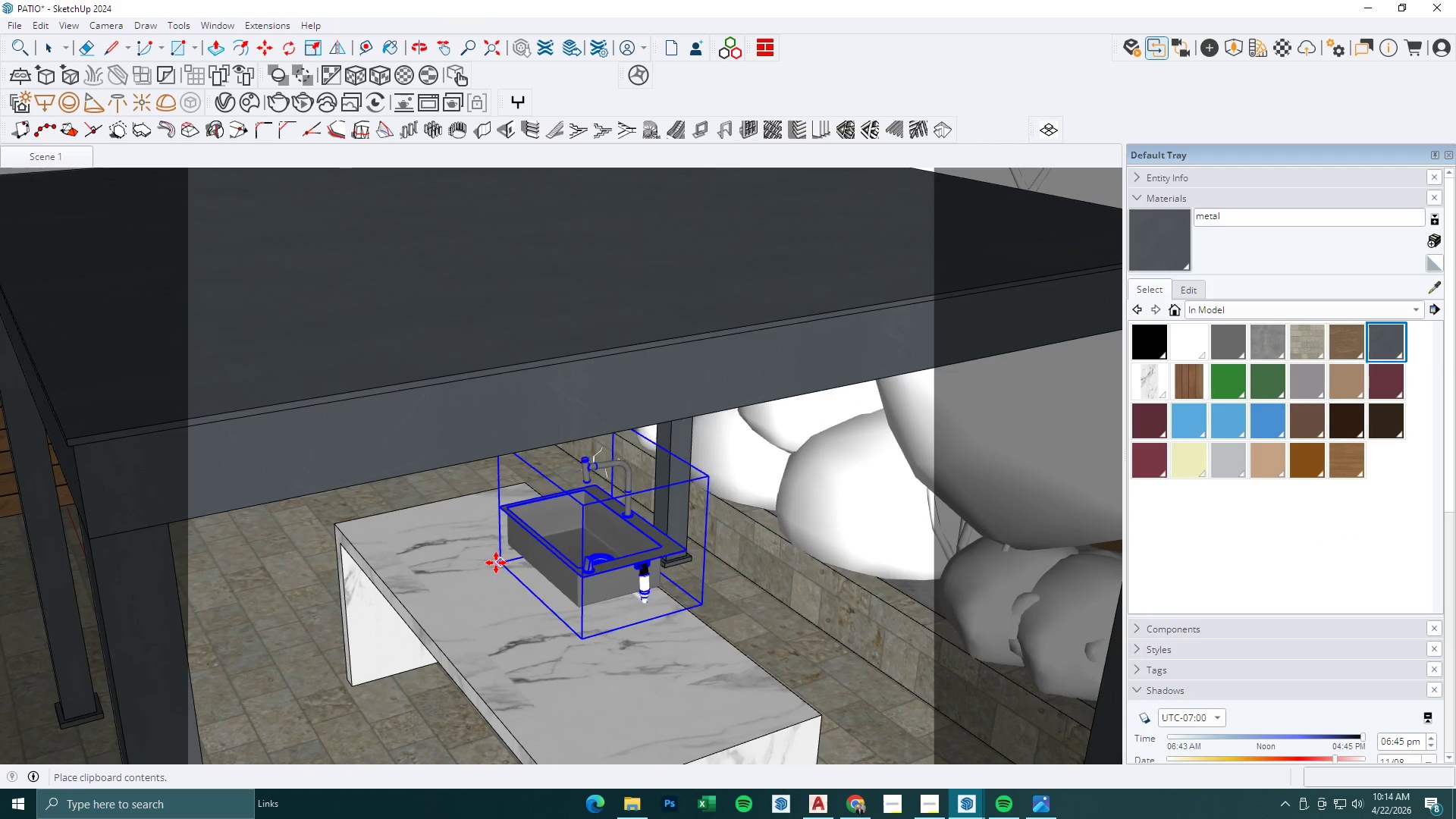 
left_click([482, 570])
 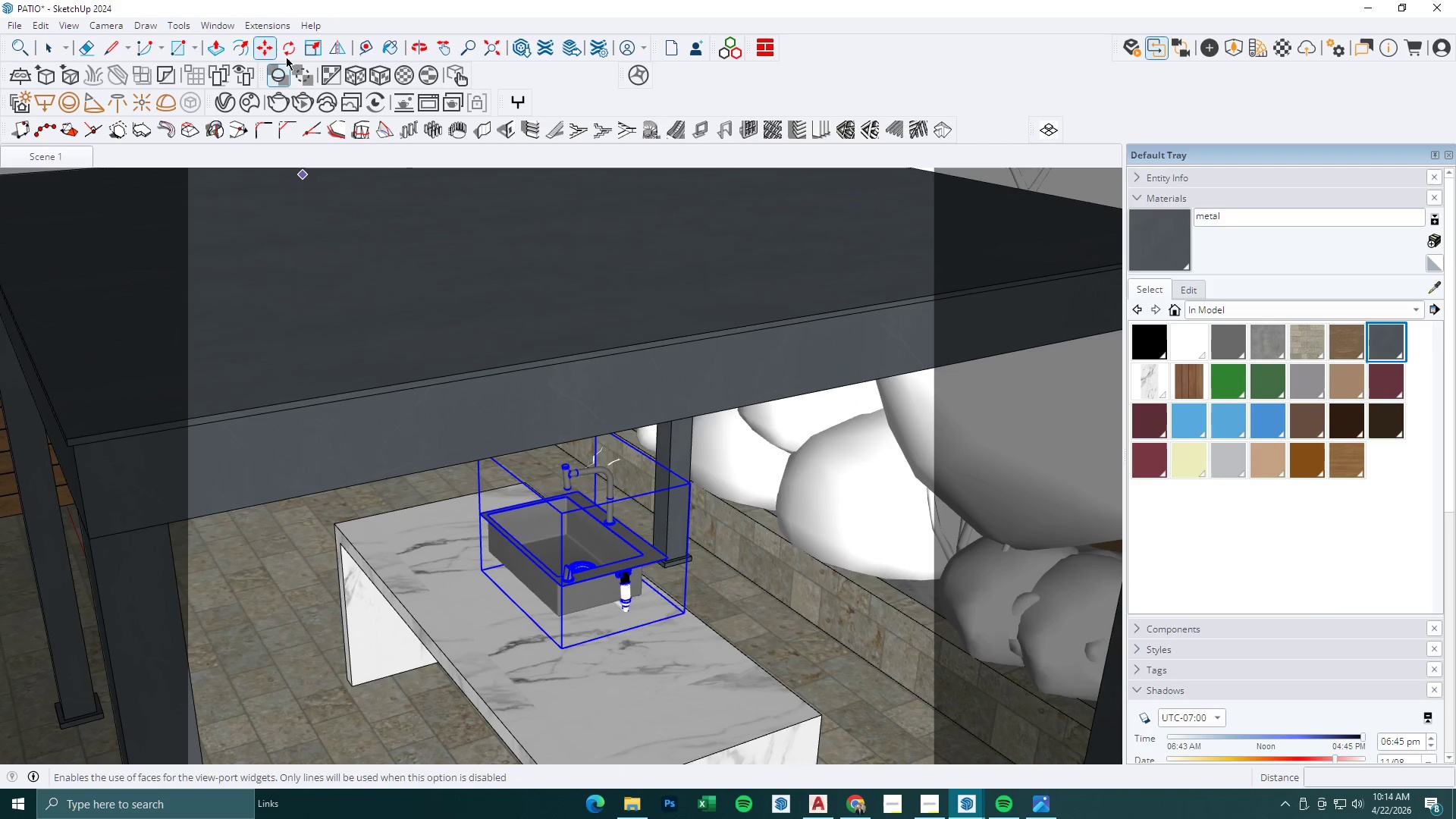 
left_click([297, 51])
 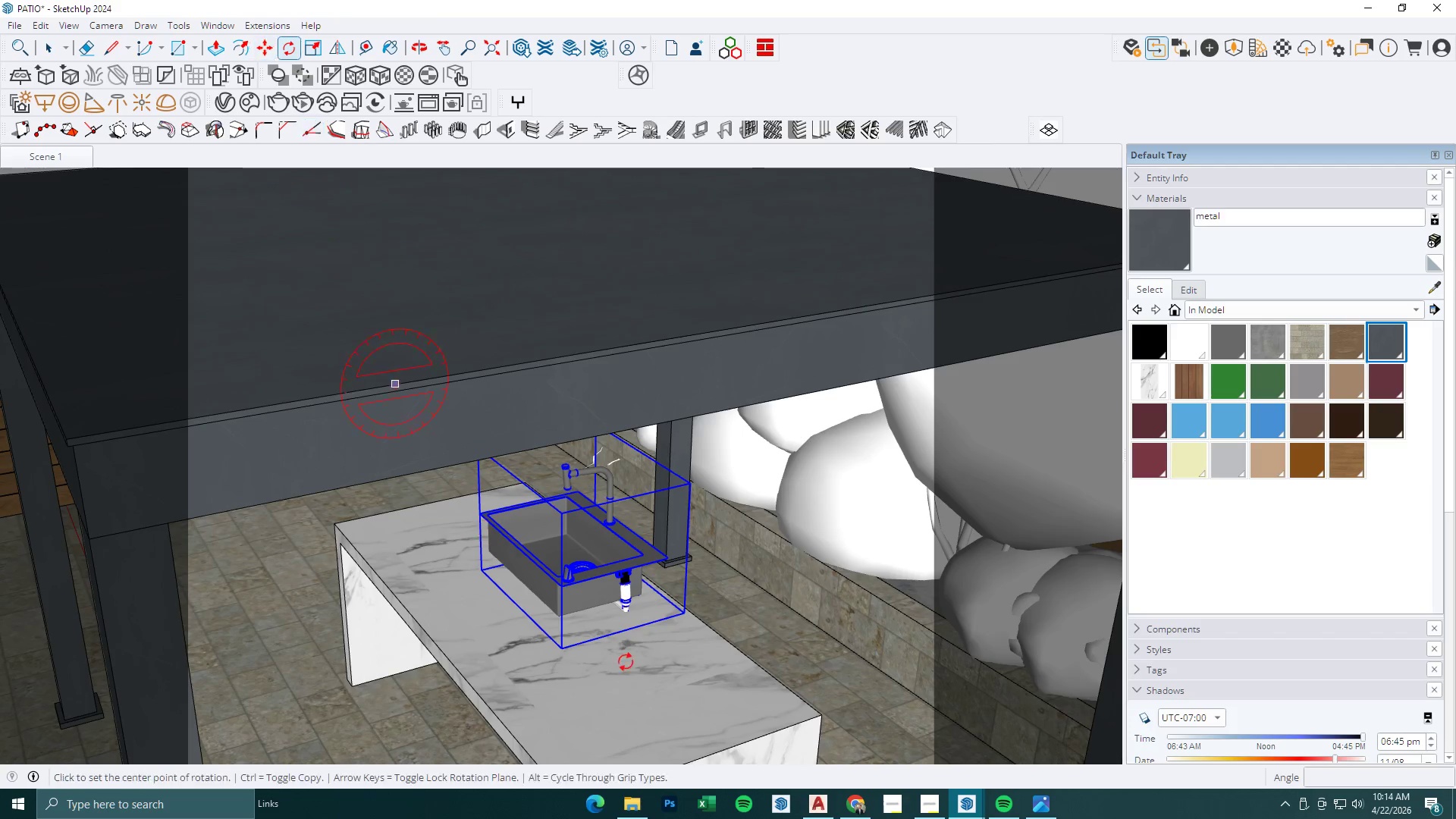 
double_click([631, 679])
 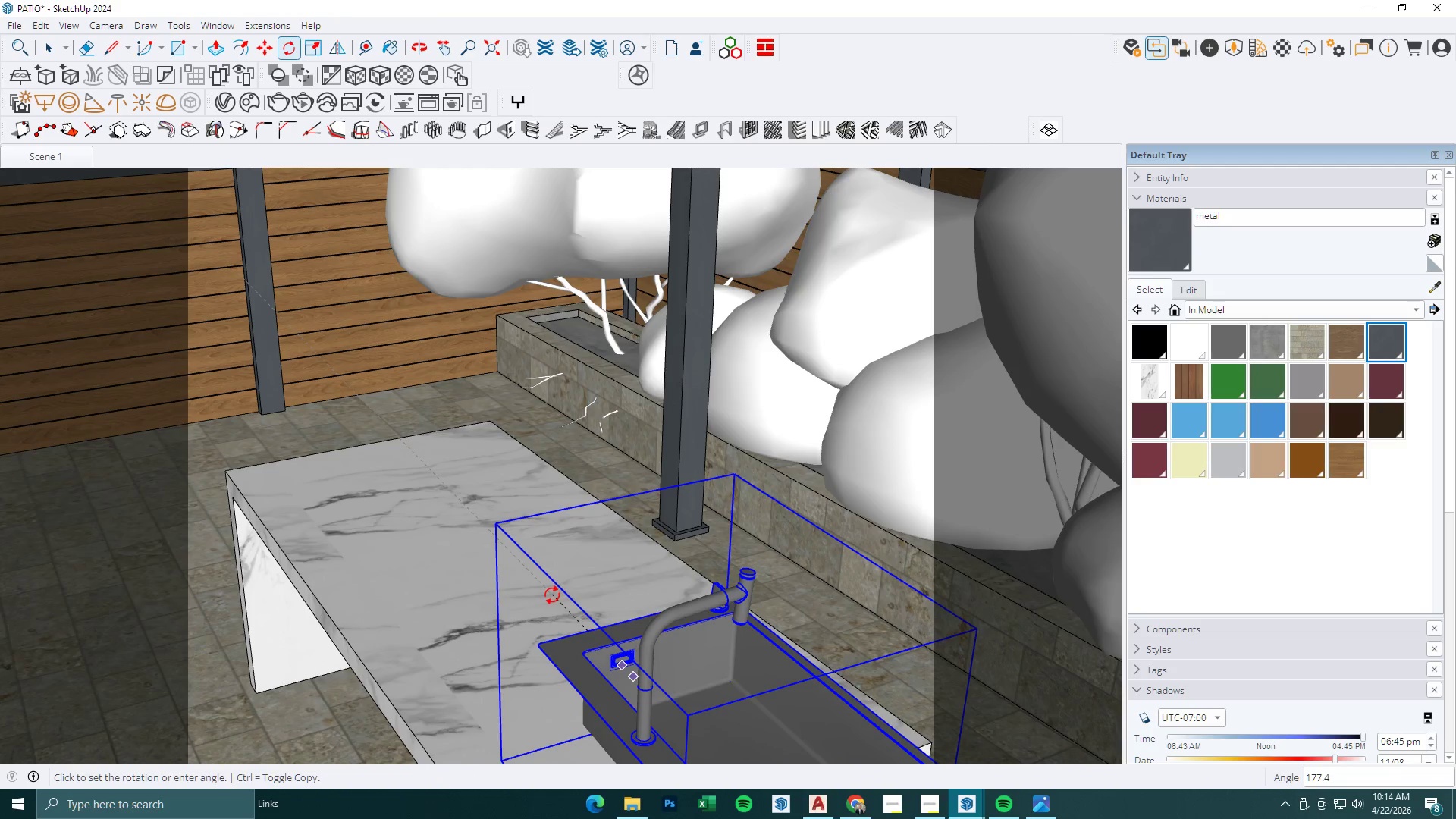 
scroll: coordinate [635, 679], scroll_direction: up, amount: 4.0
 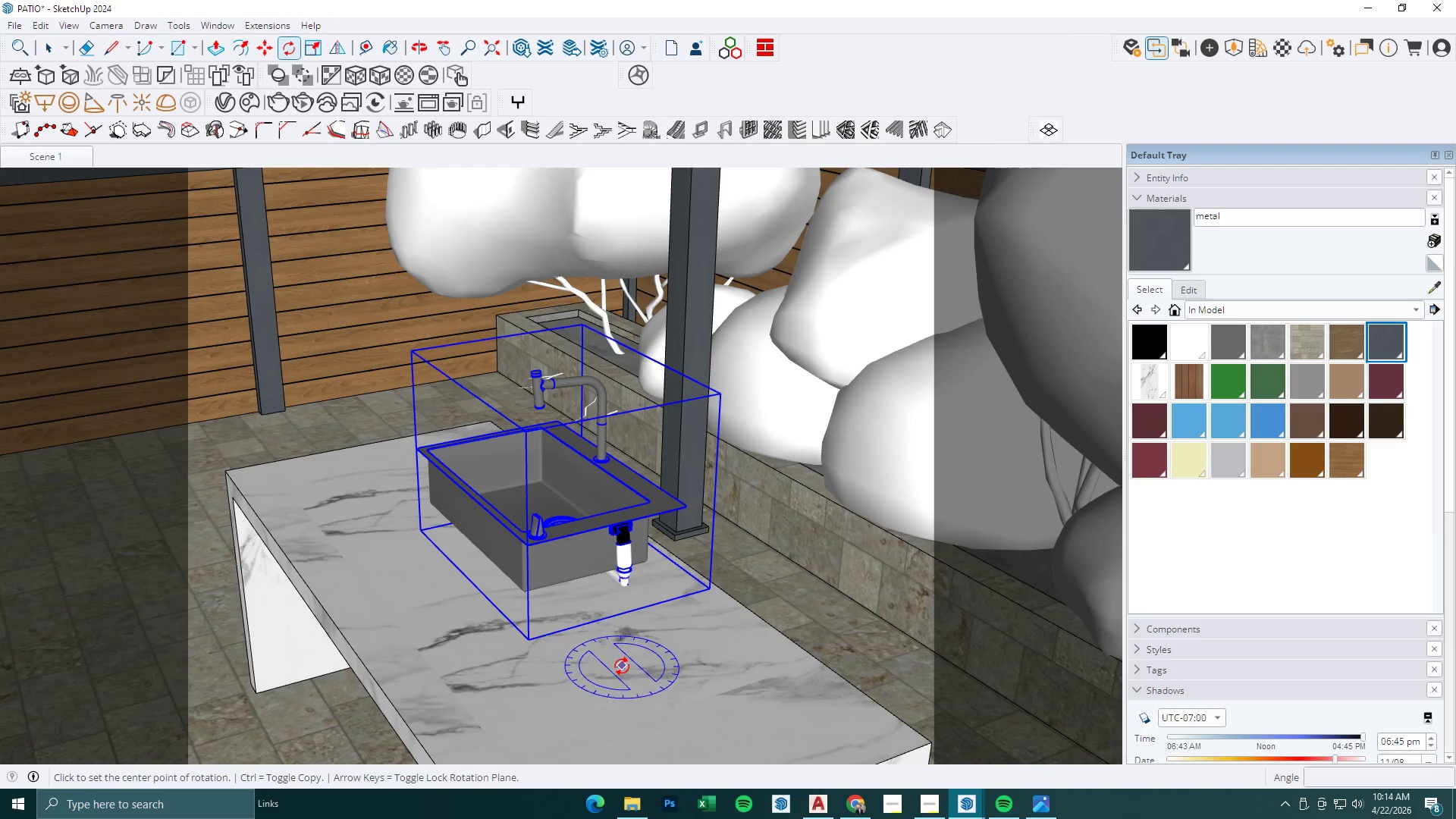 
left_click([551, 597])
 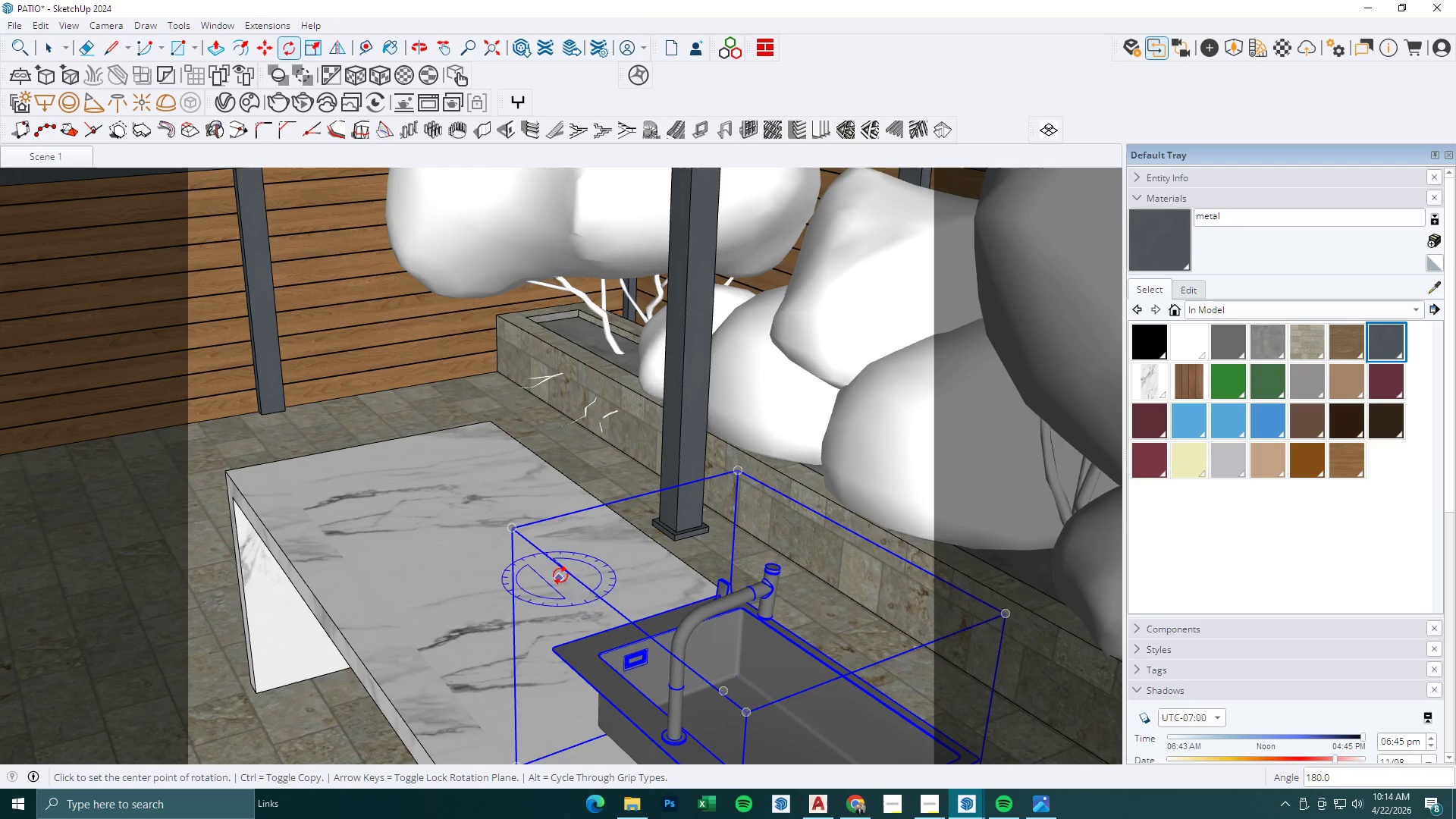 
key(Control+Z)
 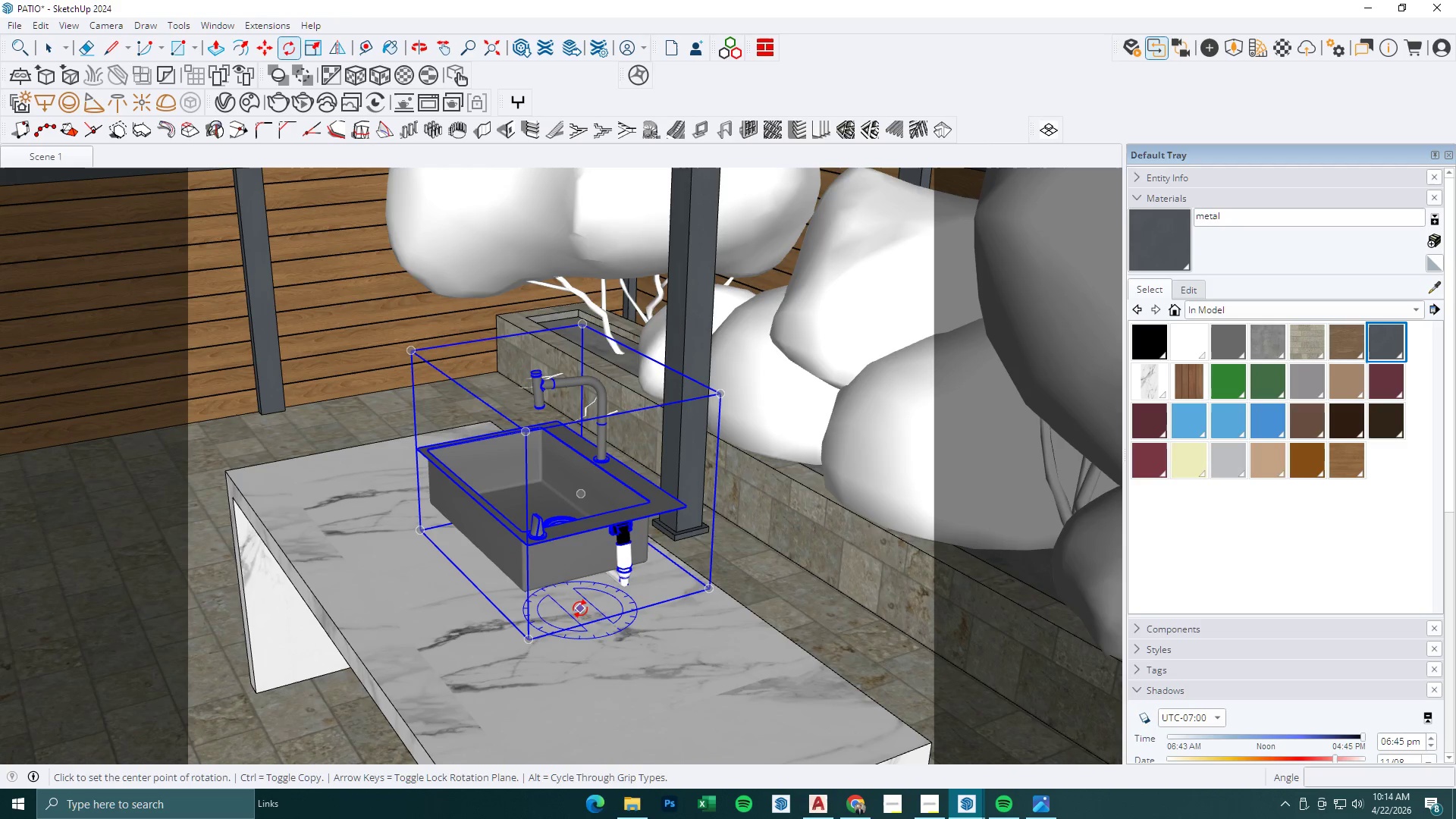 
double_click([600, 625])
 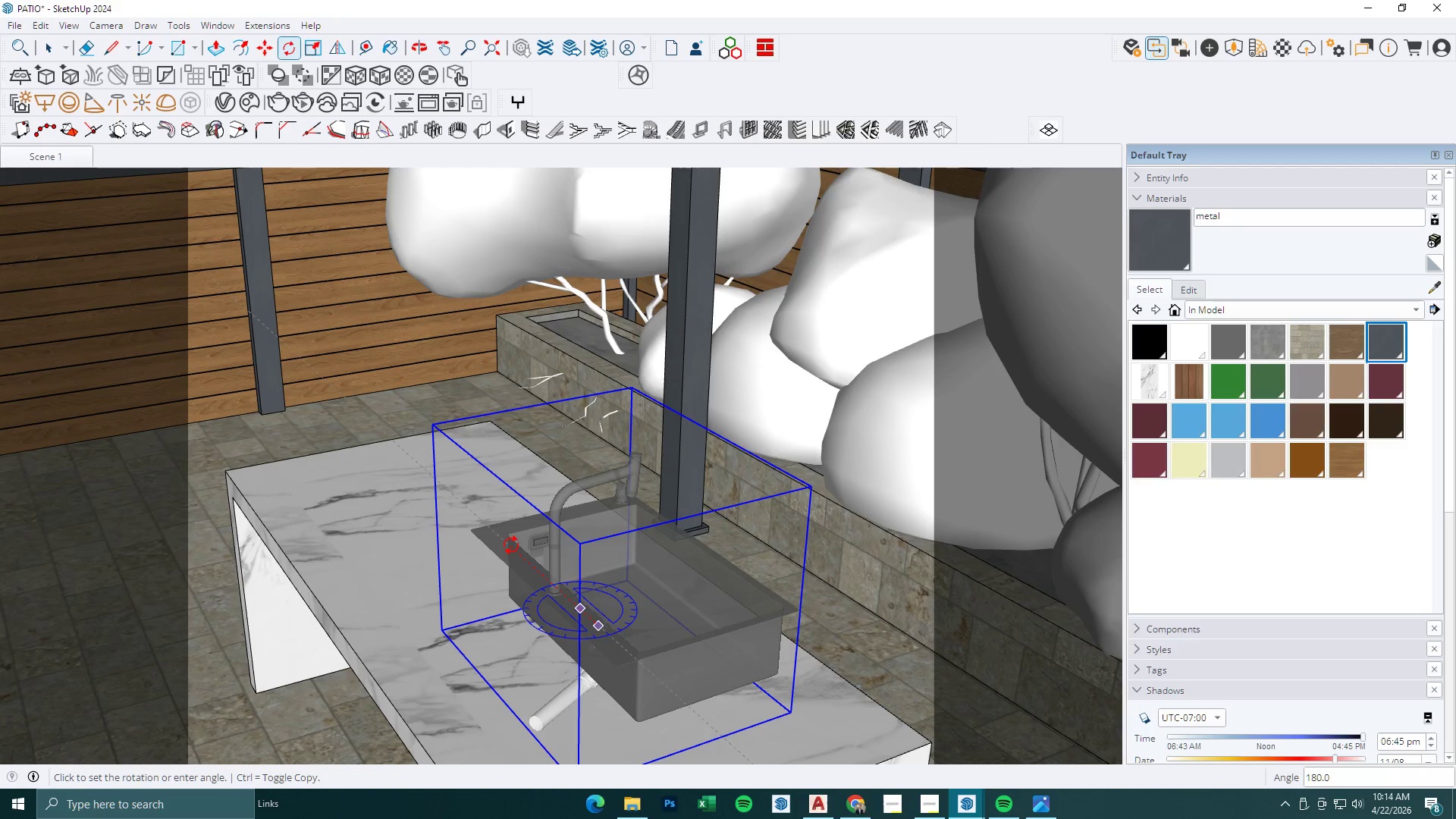 
left_click([511, 545])
 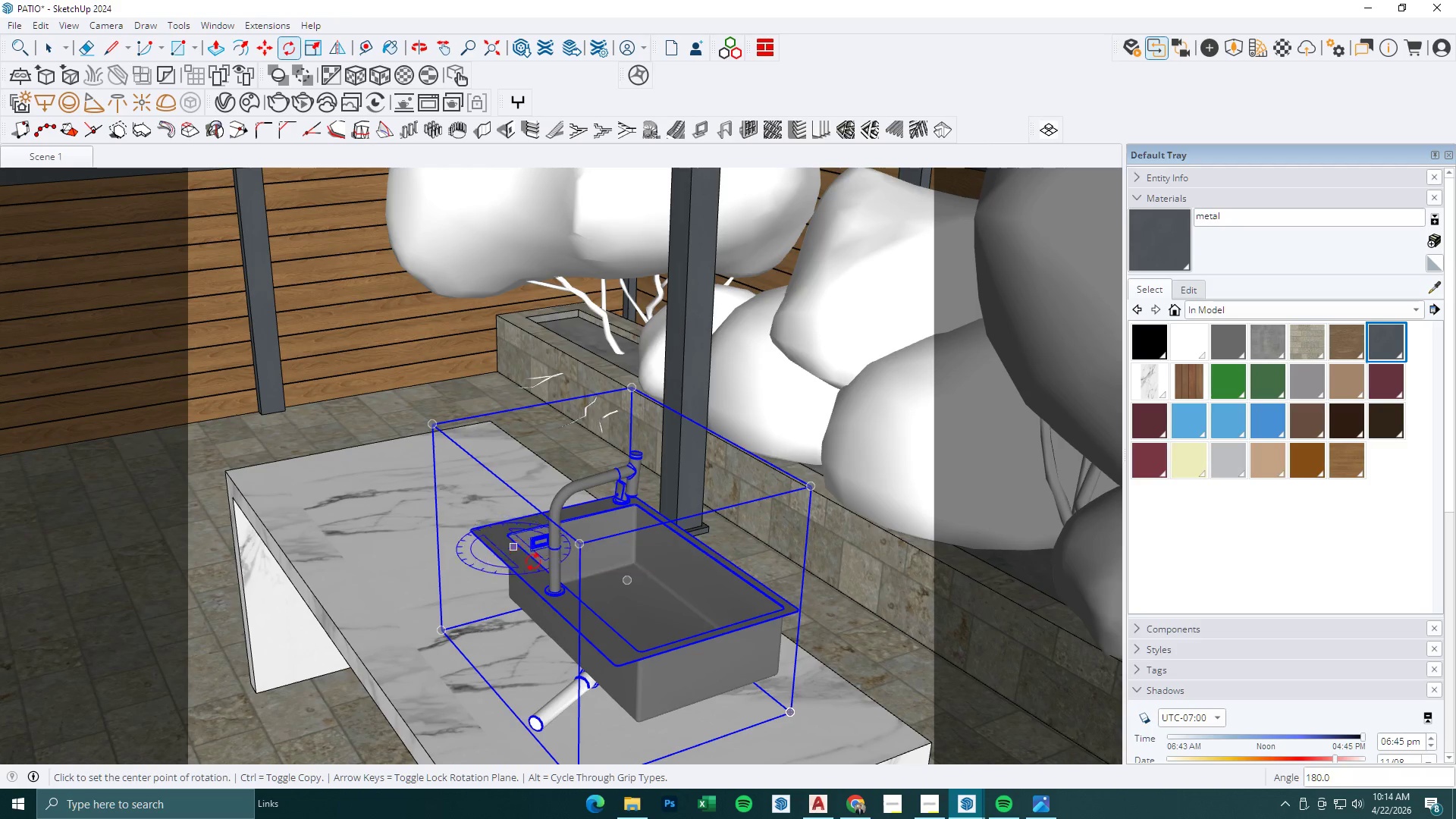 
key(M)
 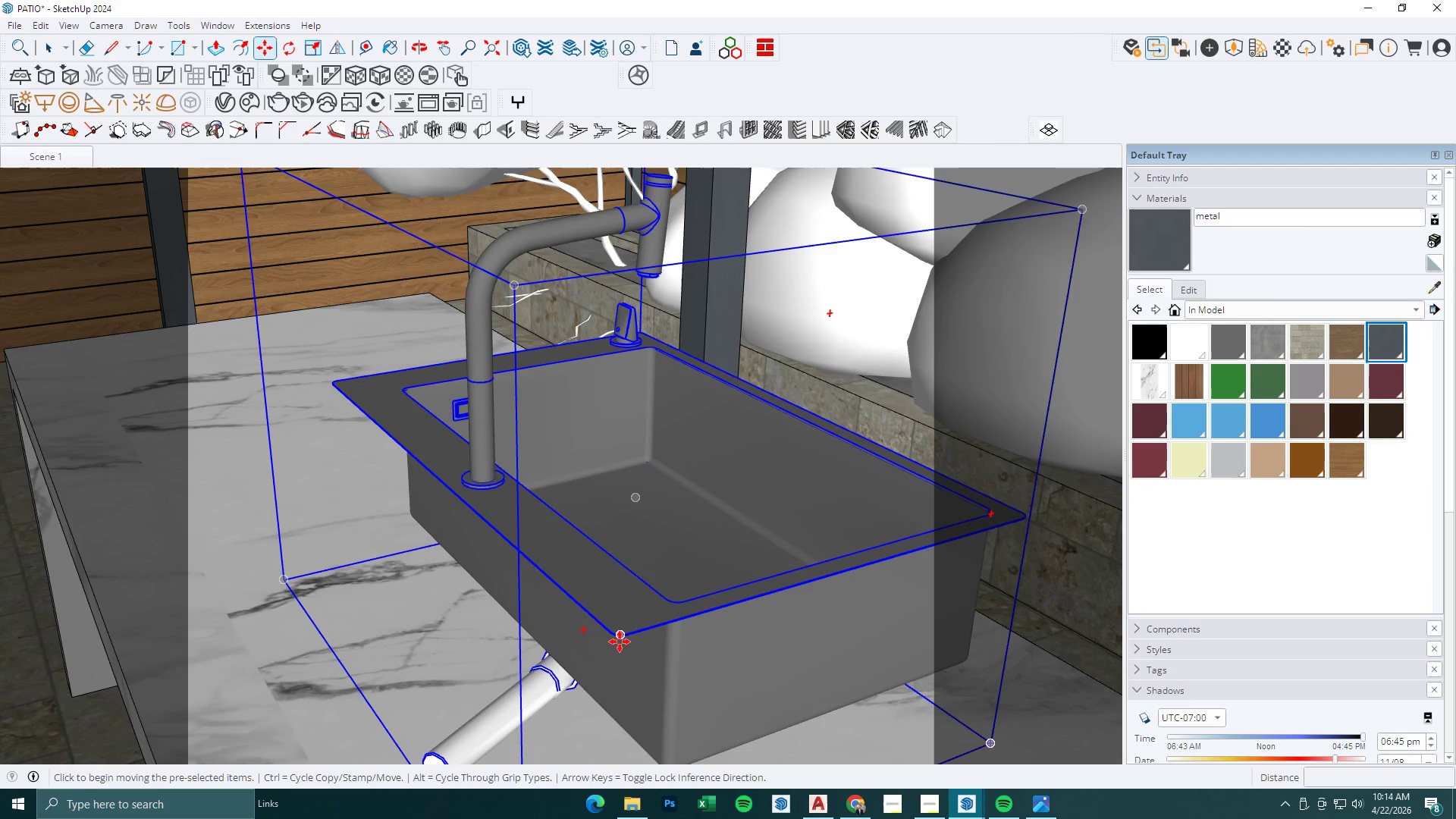 
scroll: coordinate [619, 622], scroll_direction: up, amount: 17.0
 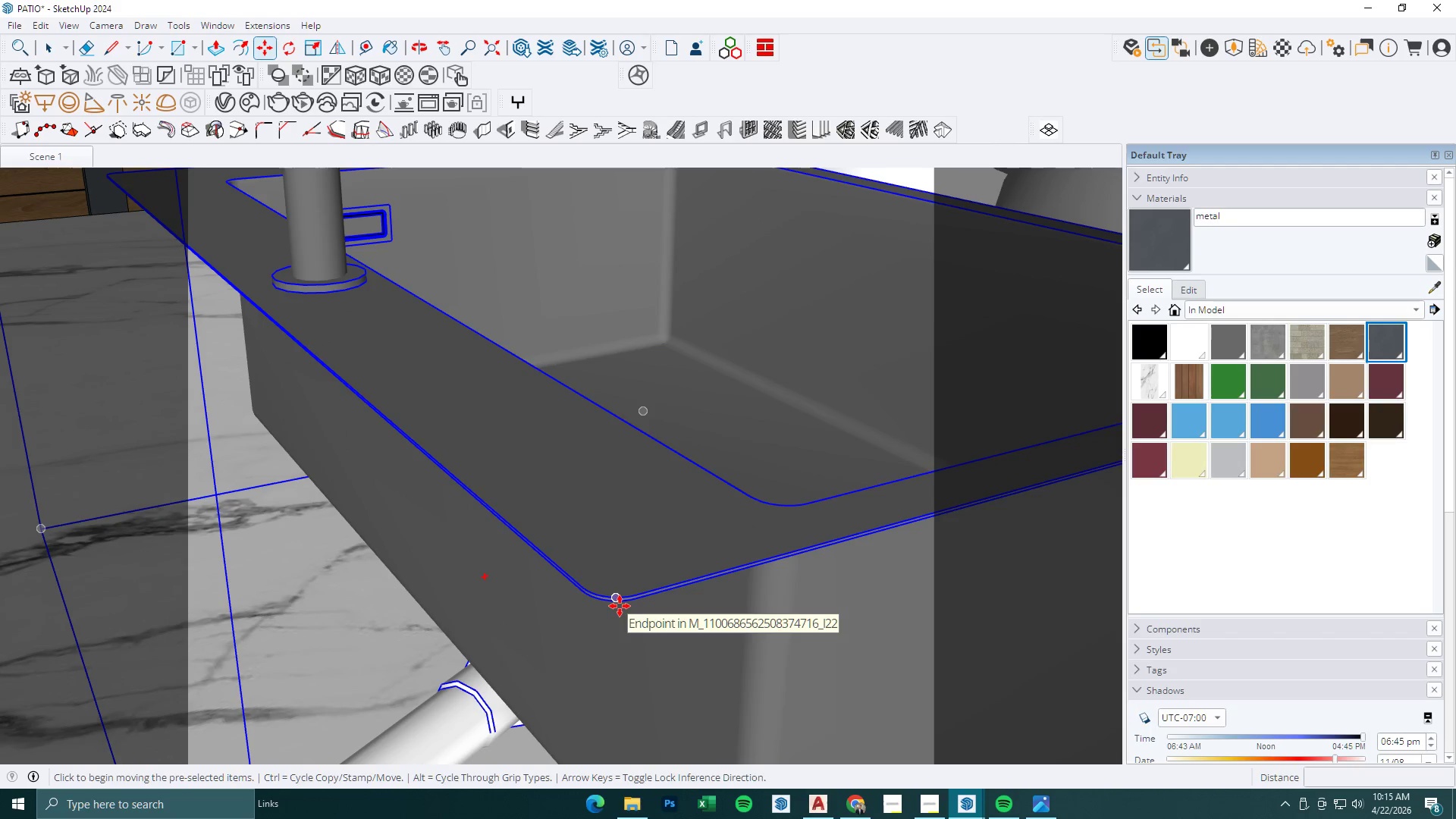 
left_click([620, 606])
 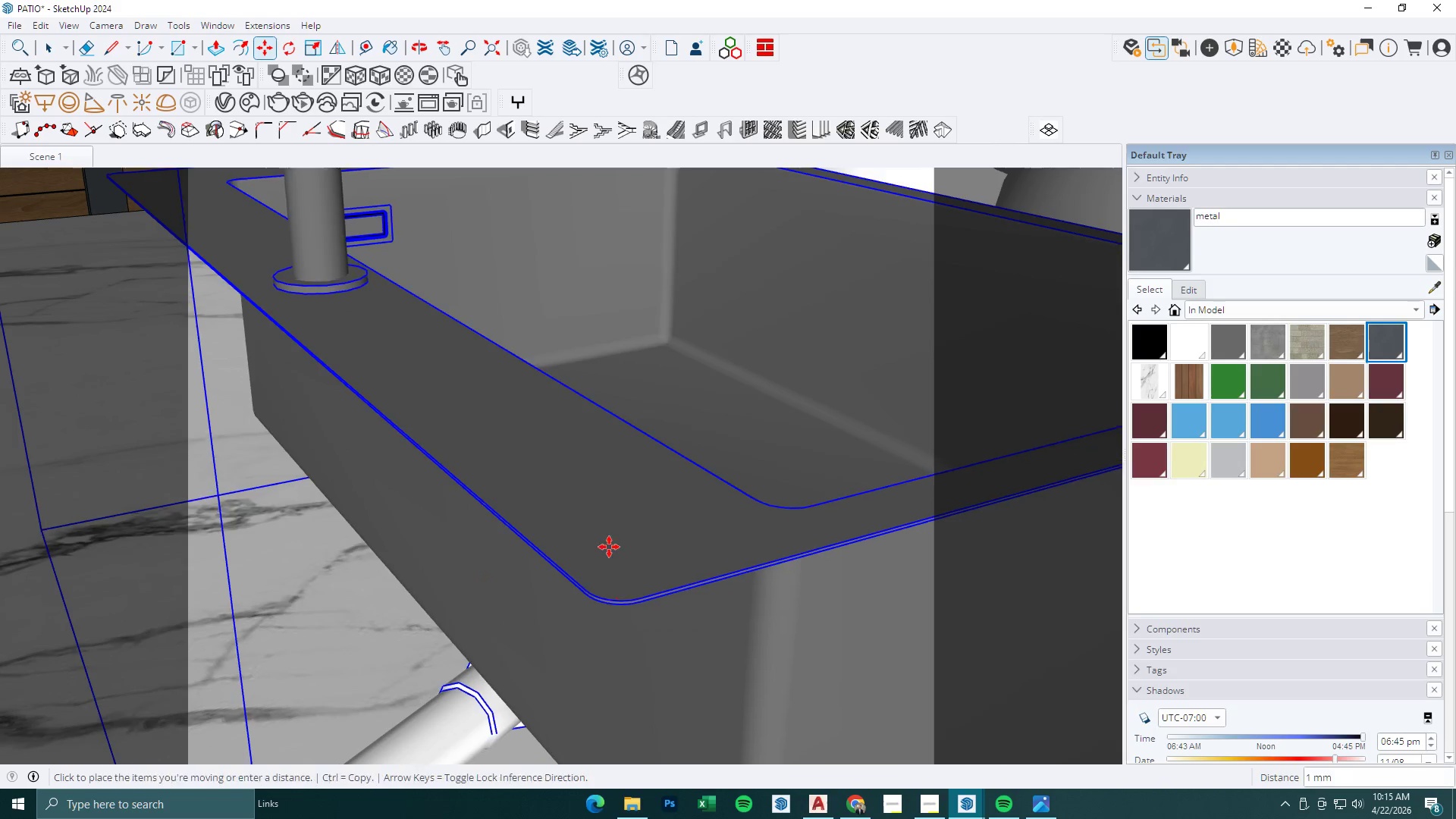 
scroll: coordinate [600, 547], scroll_direction: down, amount: 12.0
 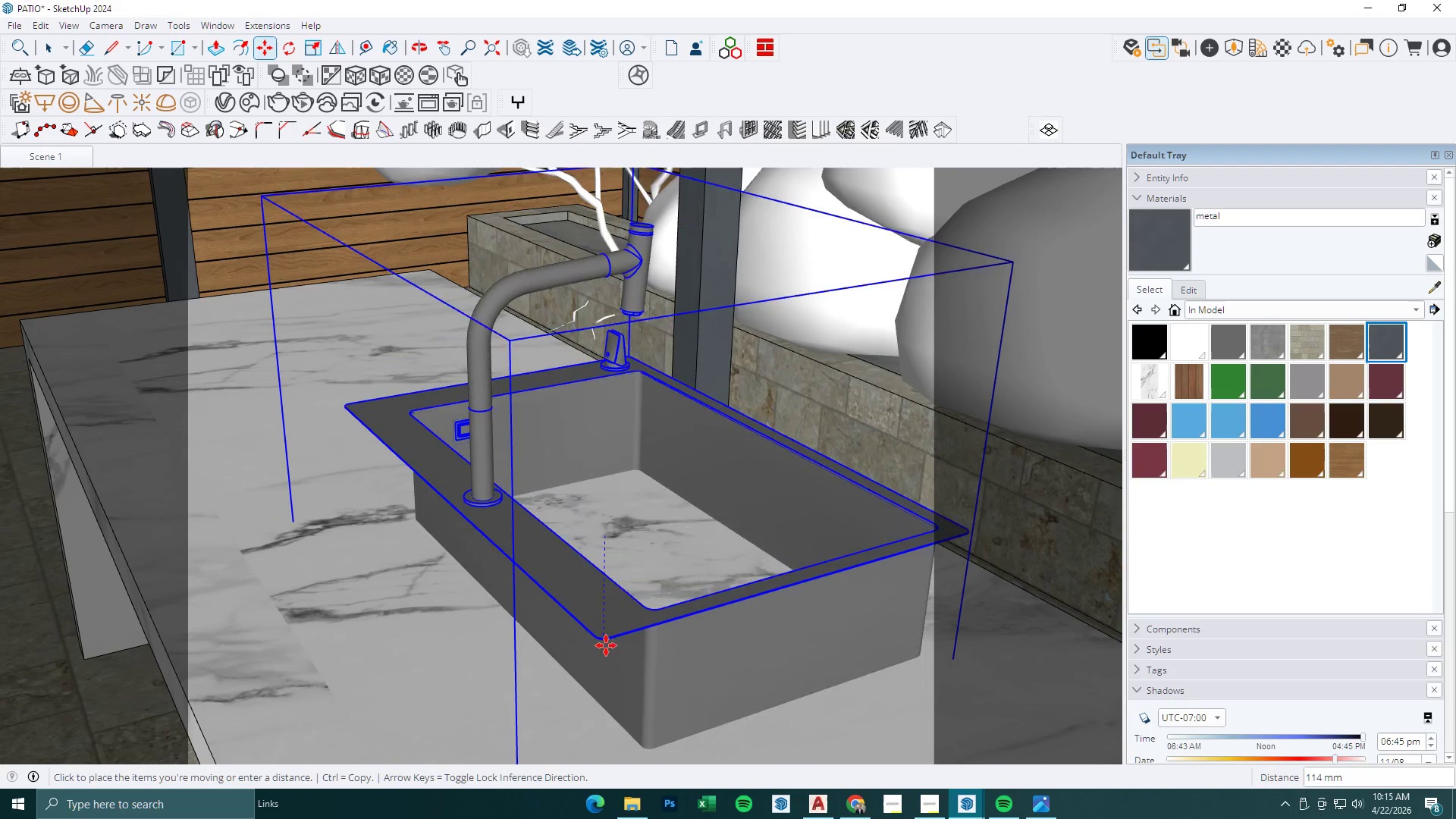 
hold_key(key=ShiftLeft, duration=1.03)
 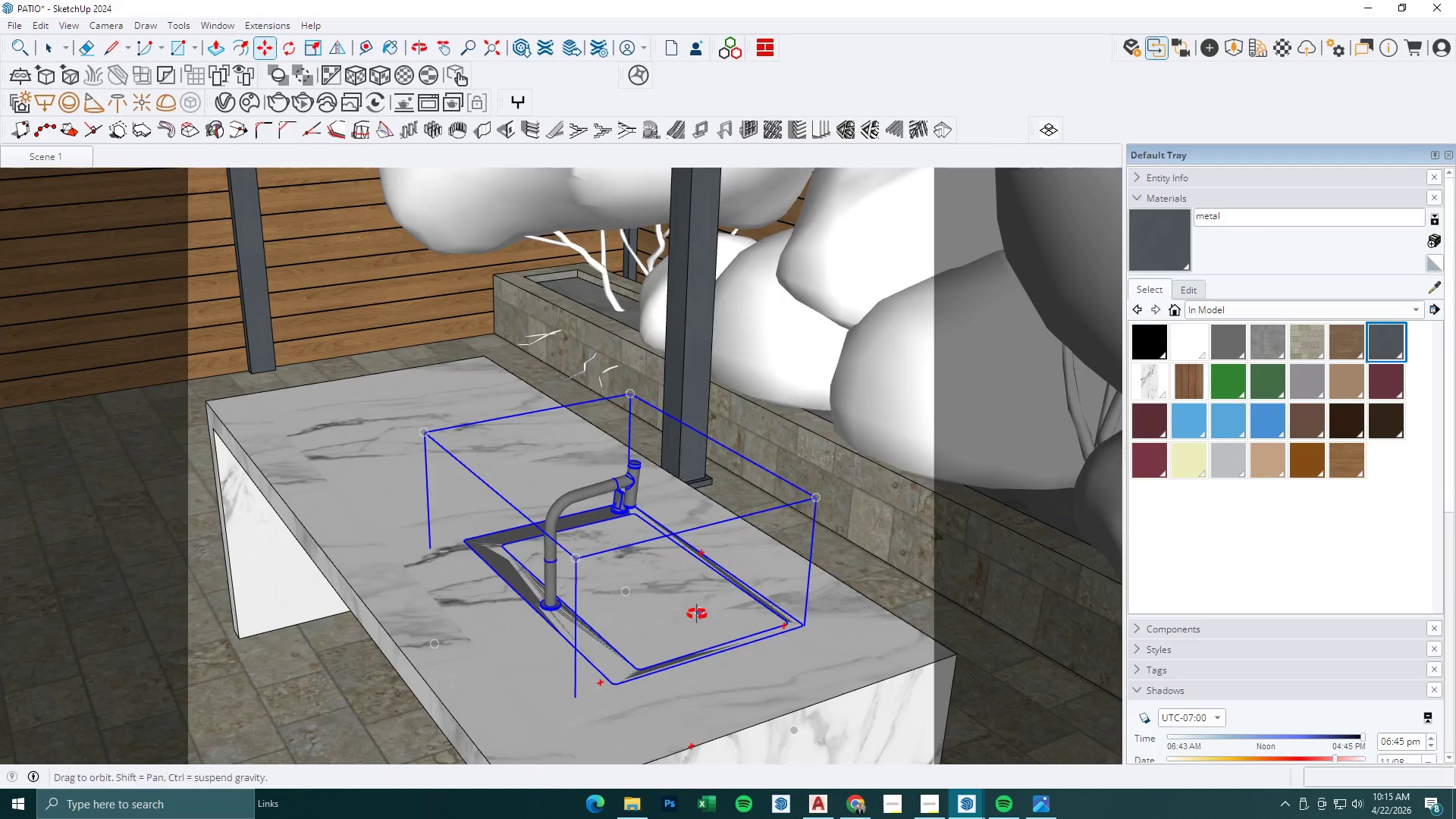 
scroll: coordinate [693, 607], scroll_direction: down, amount: 7.0
 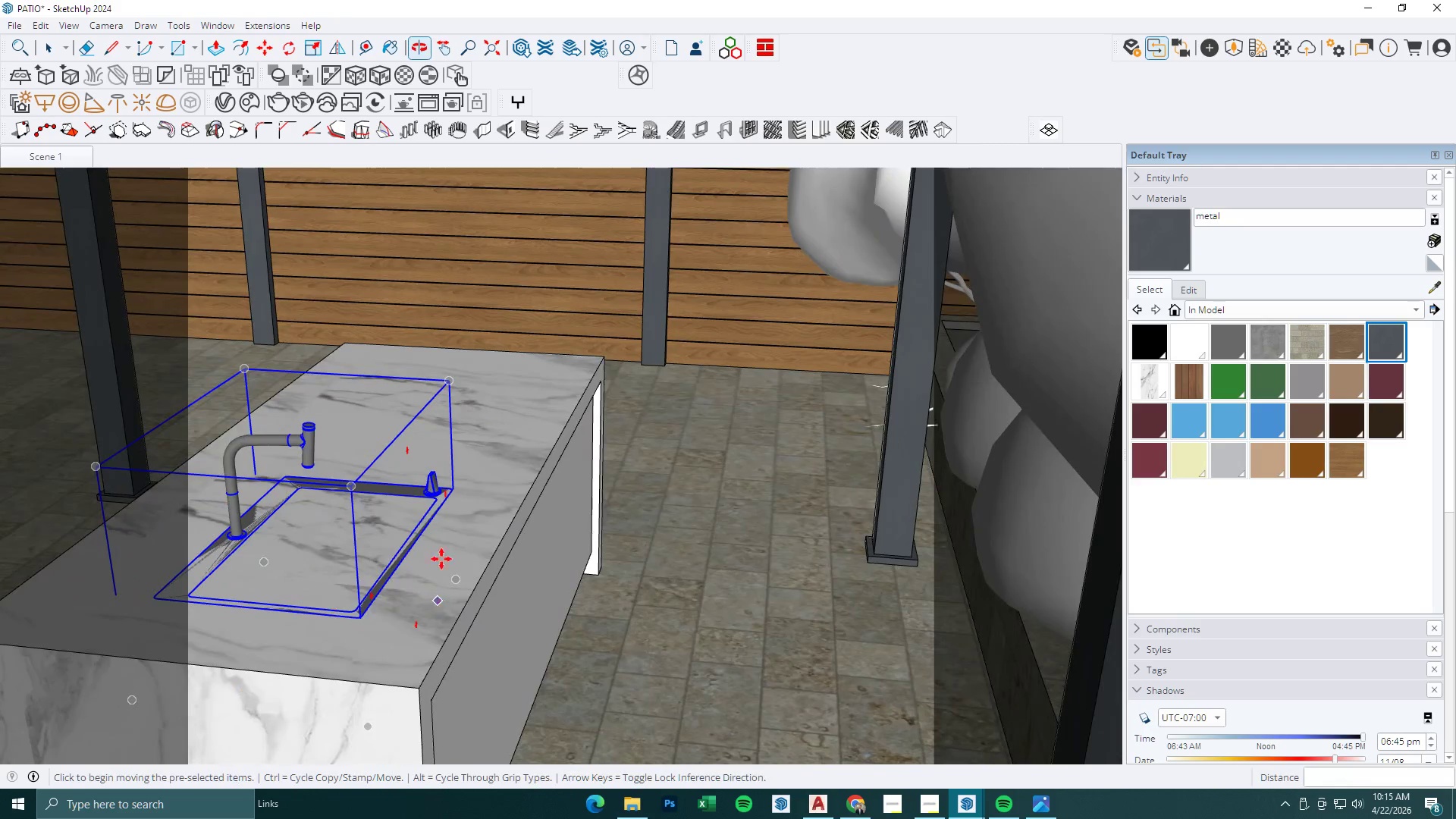 
left_click([441, 444])
 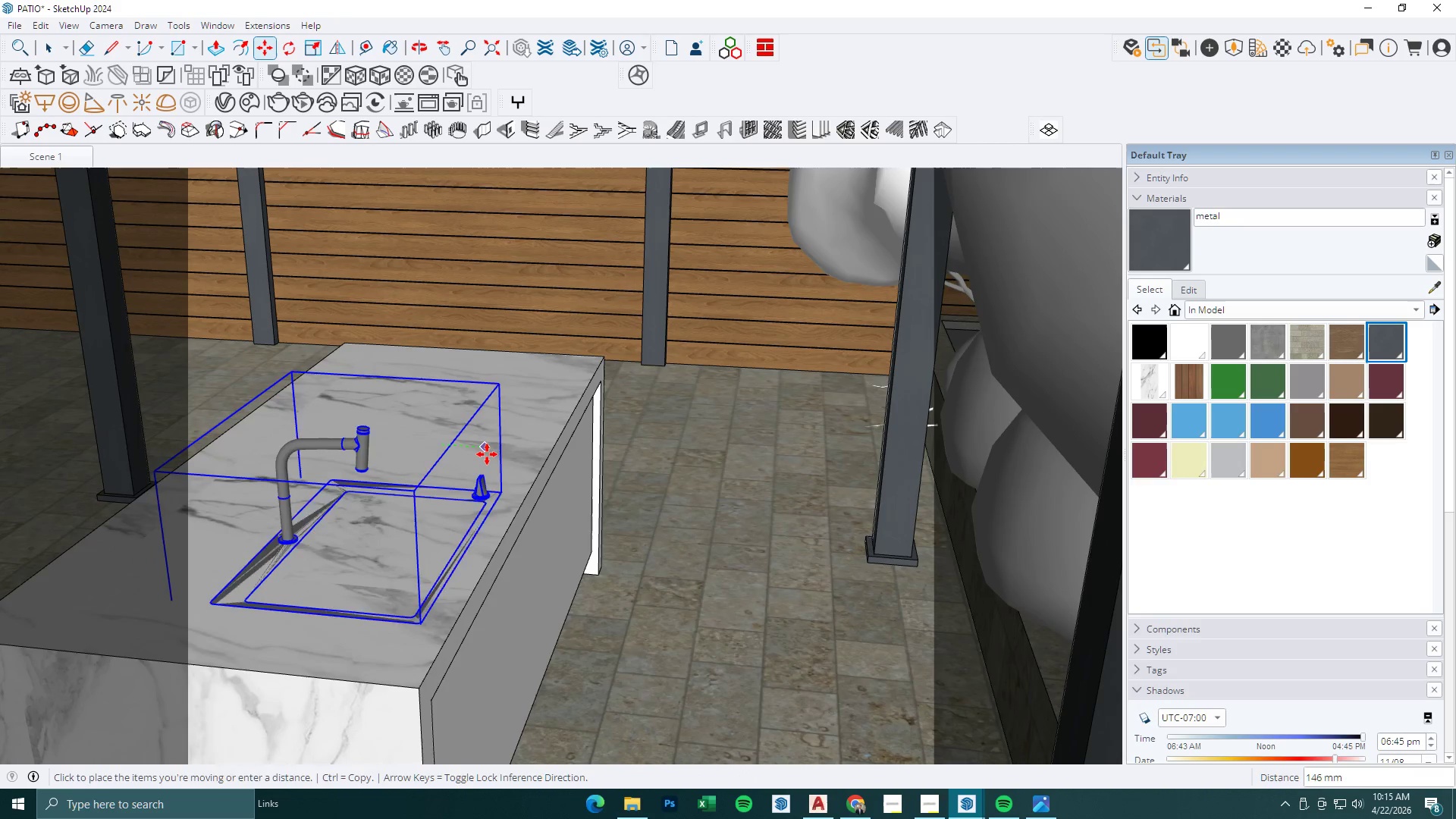 
left_click([488, 455])
 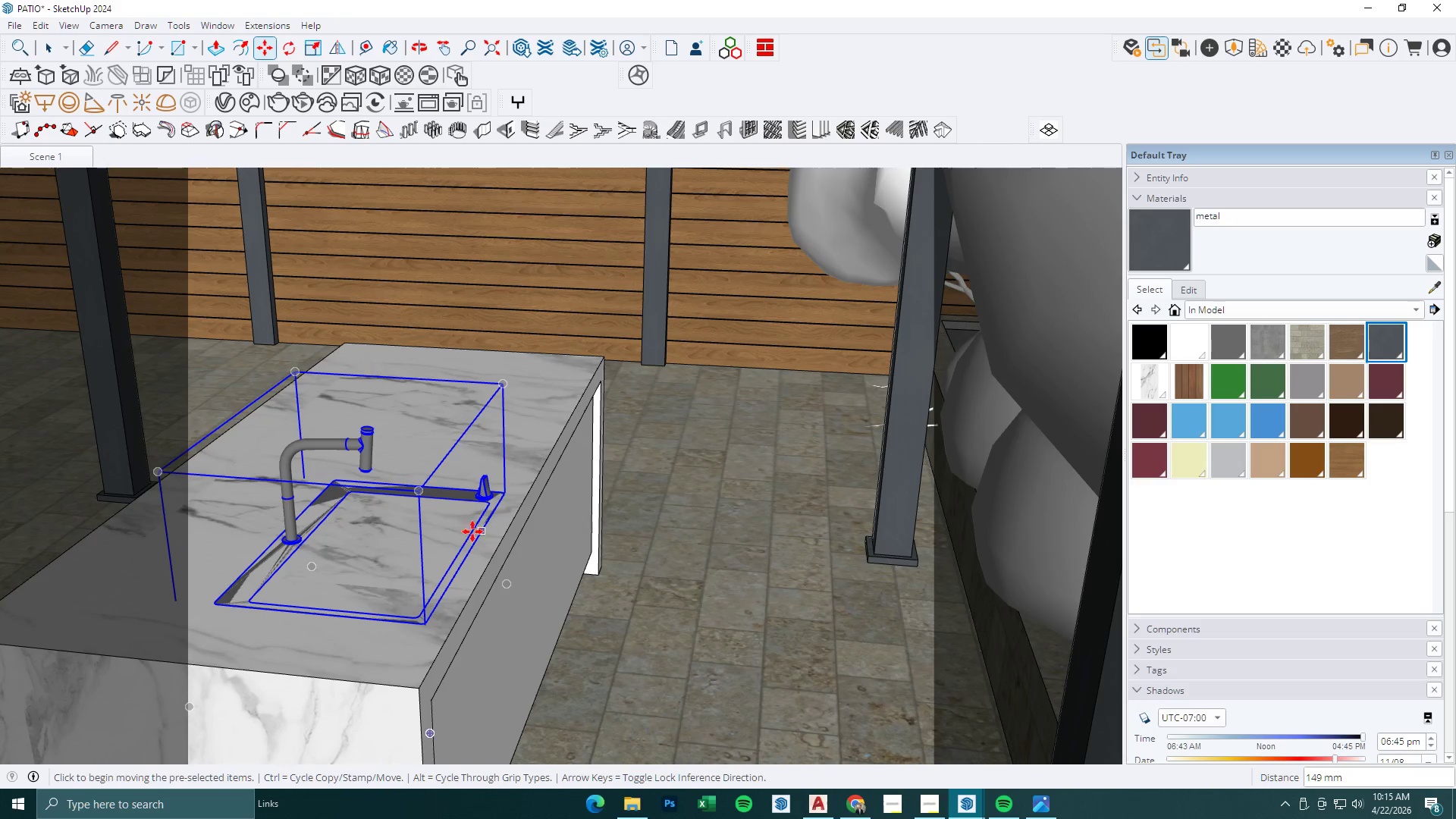 
left_click([407, 543])
 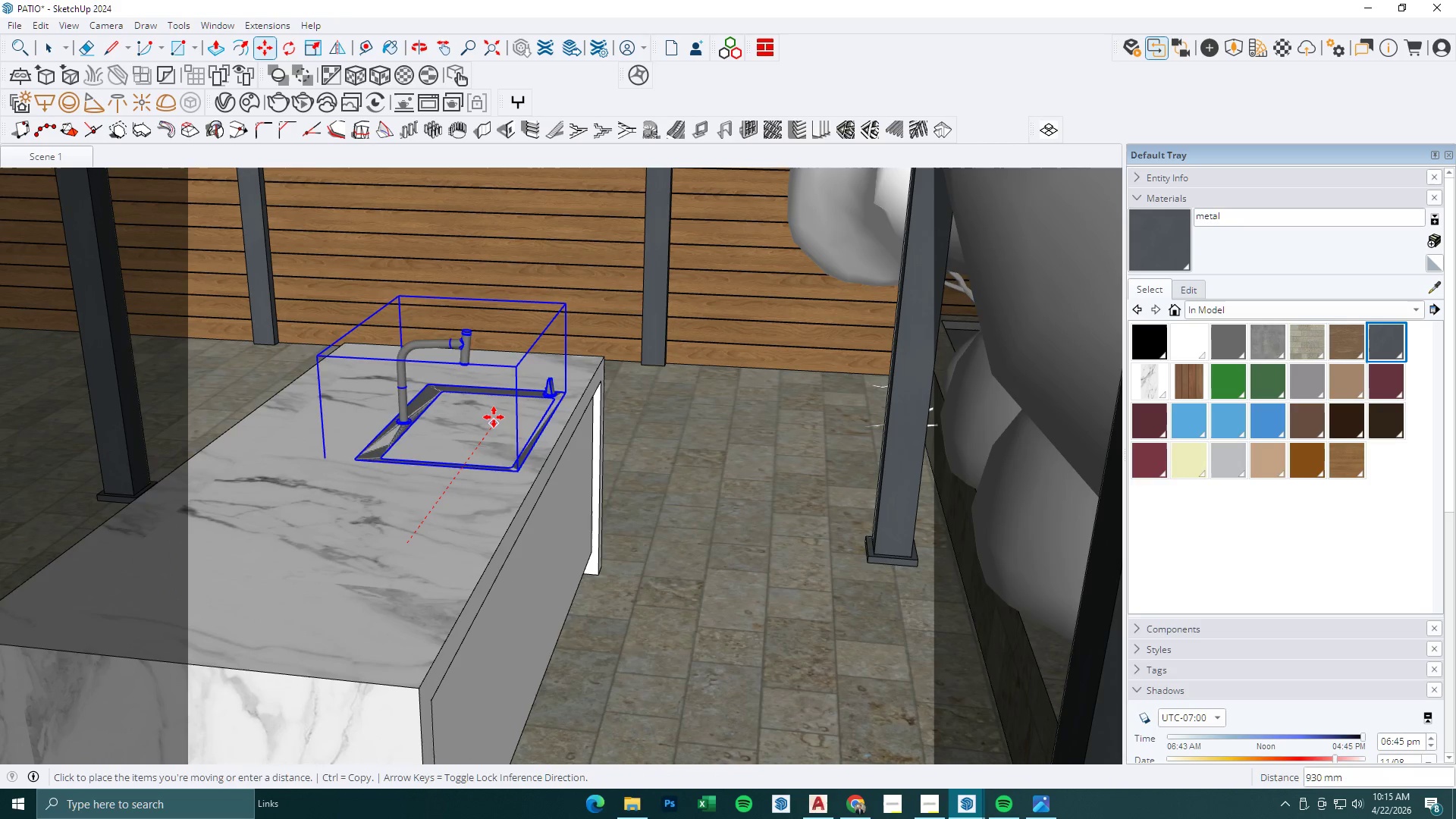 
left_click([500, 409])
 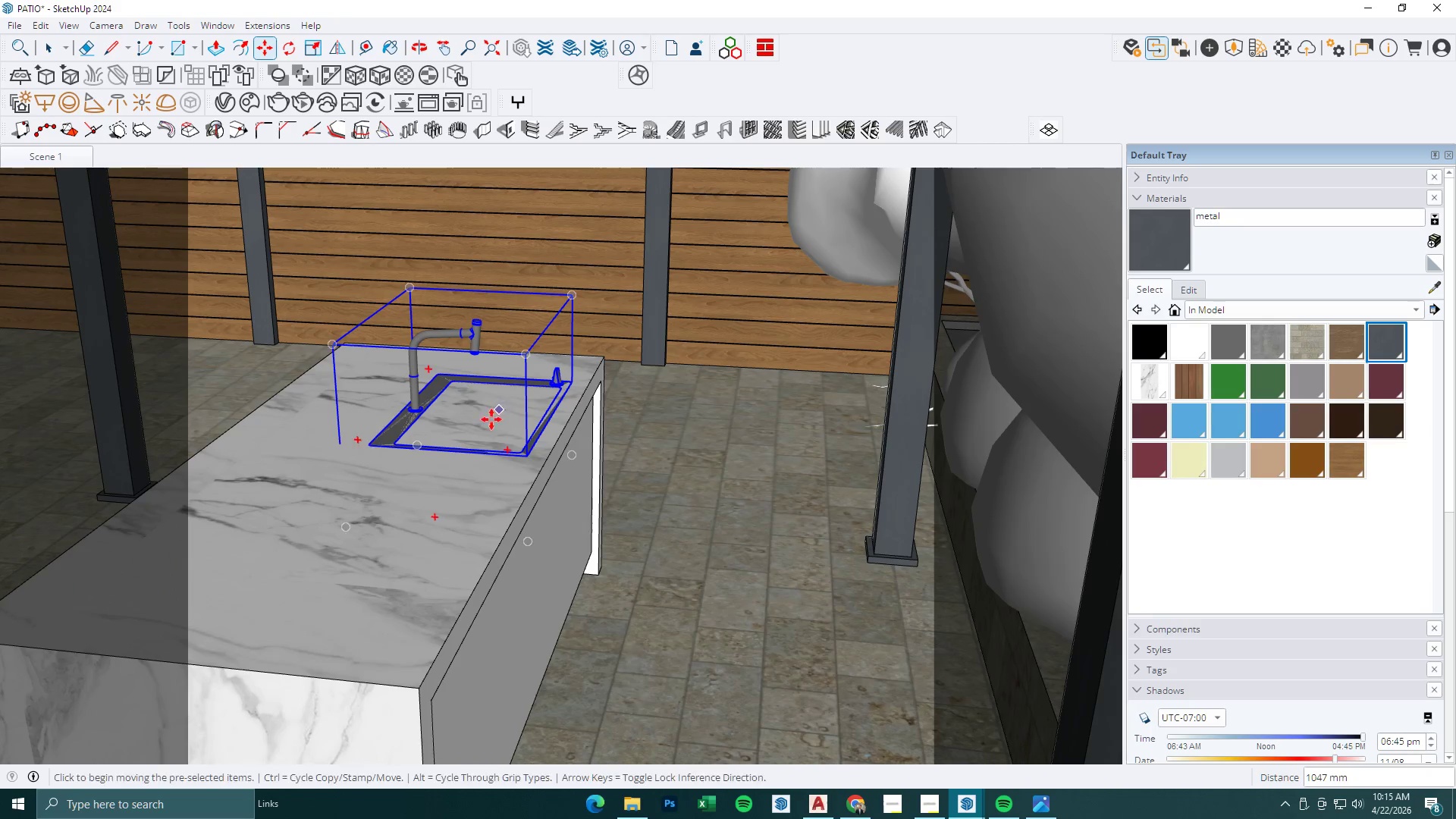 
scroll: coordinate [454, 491], scroll_direction: up, amount: 6.0
 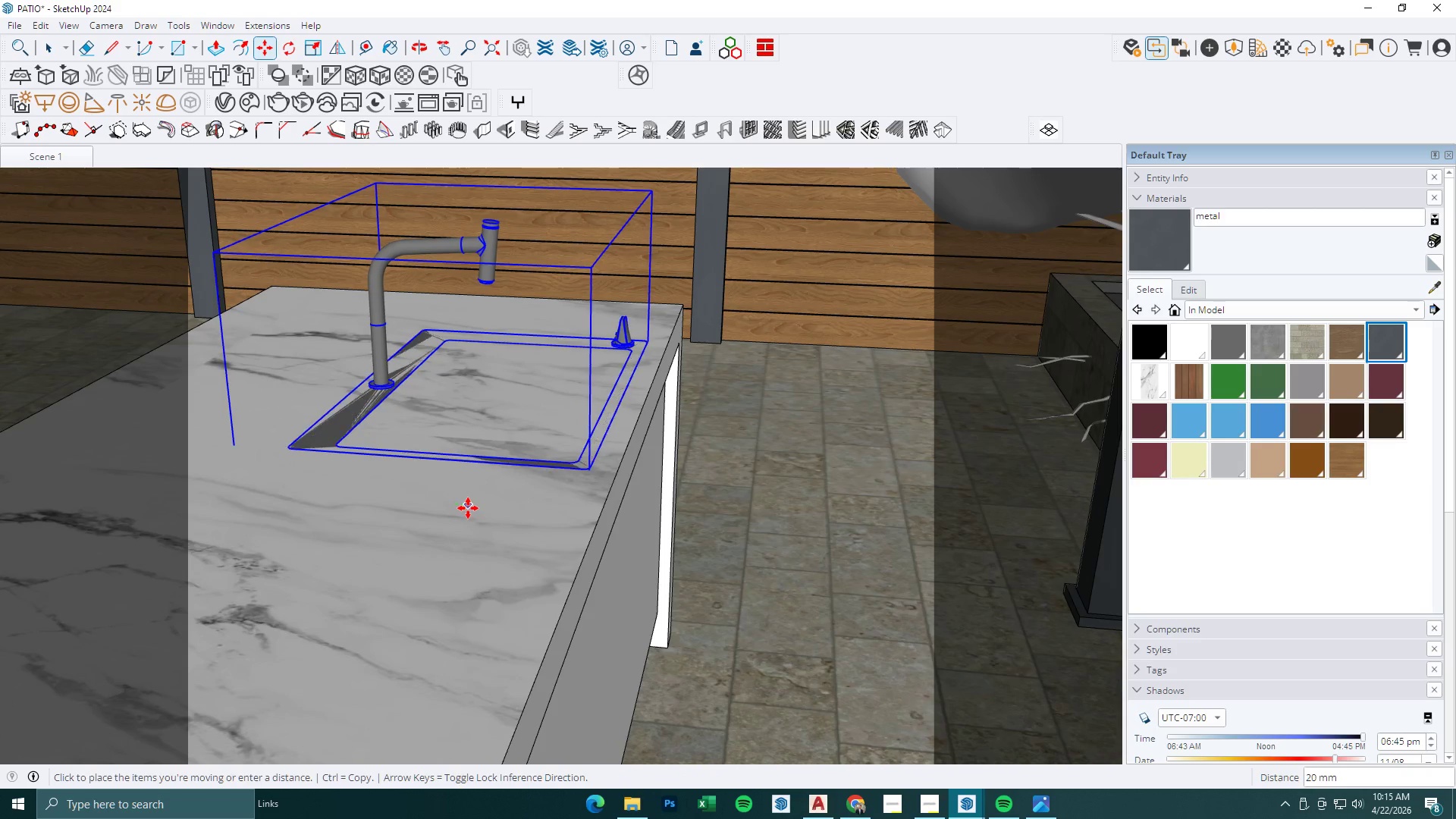 
left_click([468, 508])
 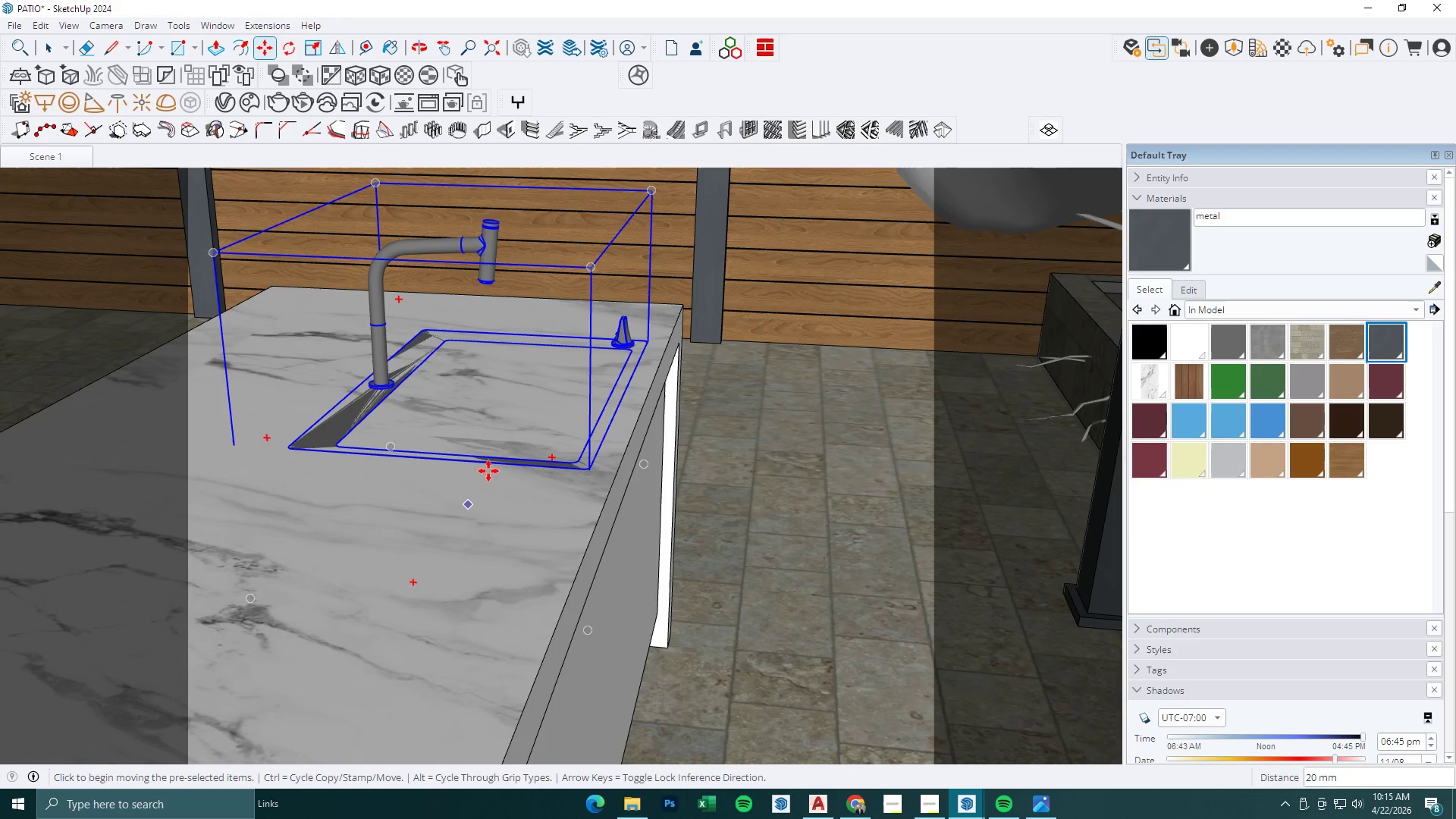 
scroll: coordinate [605, 414], scroll_direction: down, amount: 18.0
 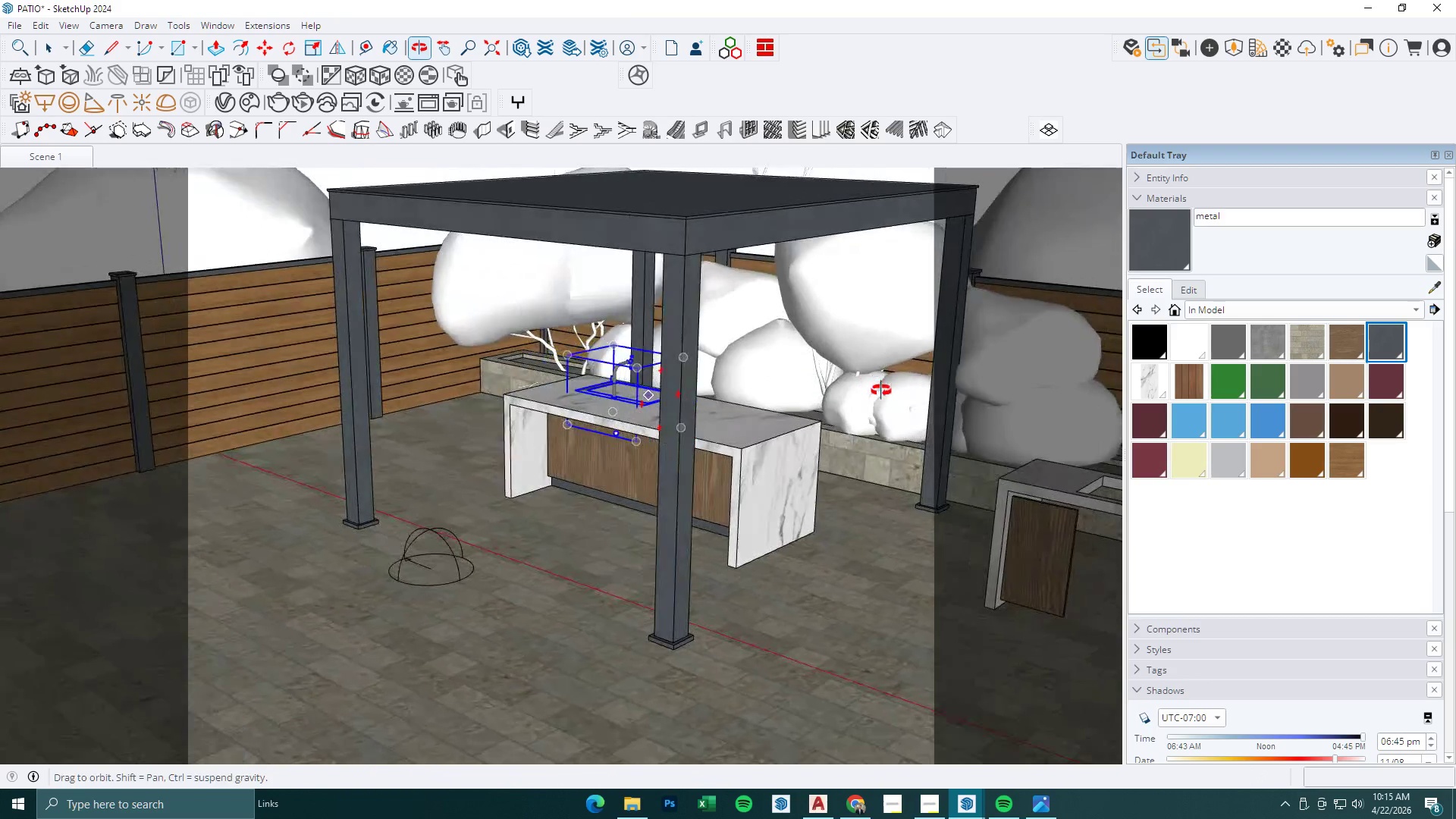 
key(Space)
 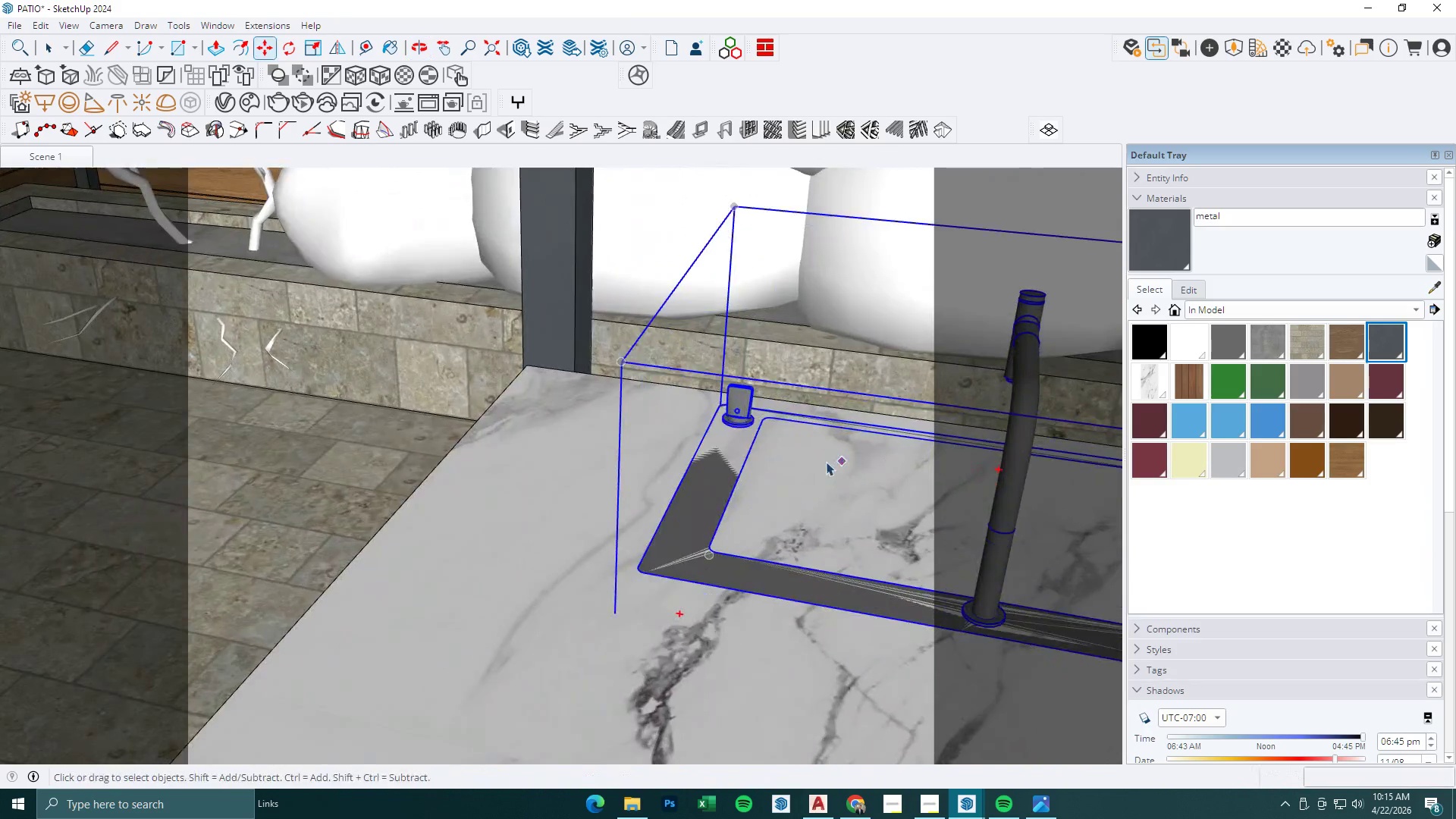 
key(Escape)
 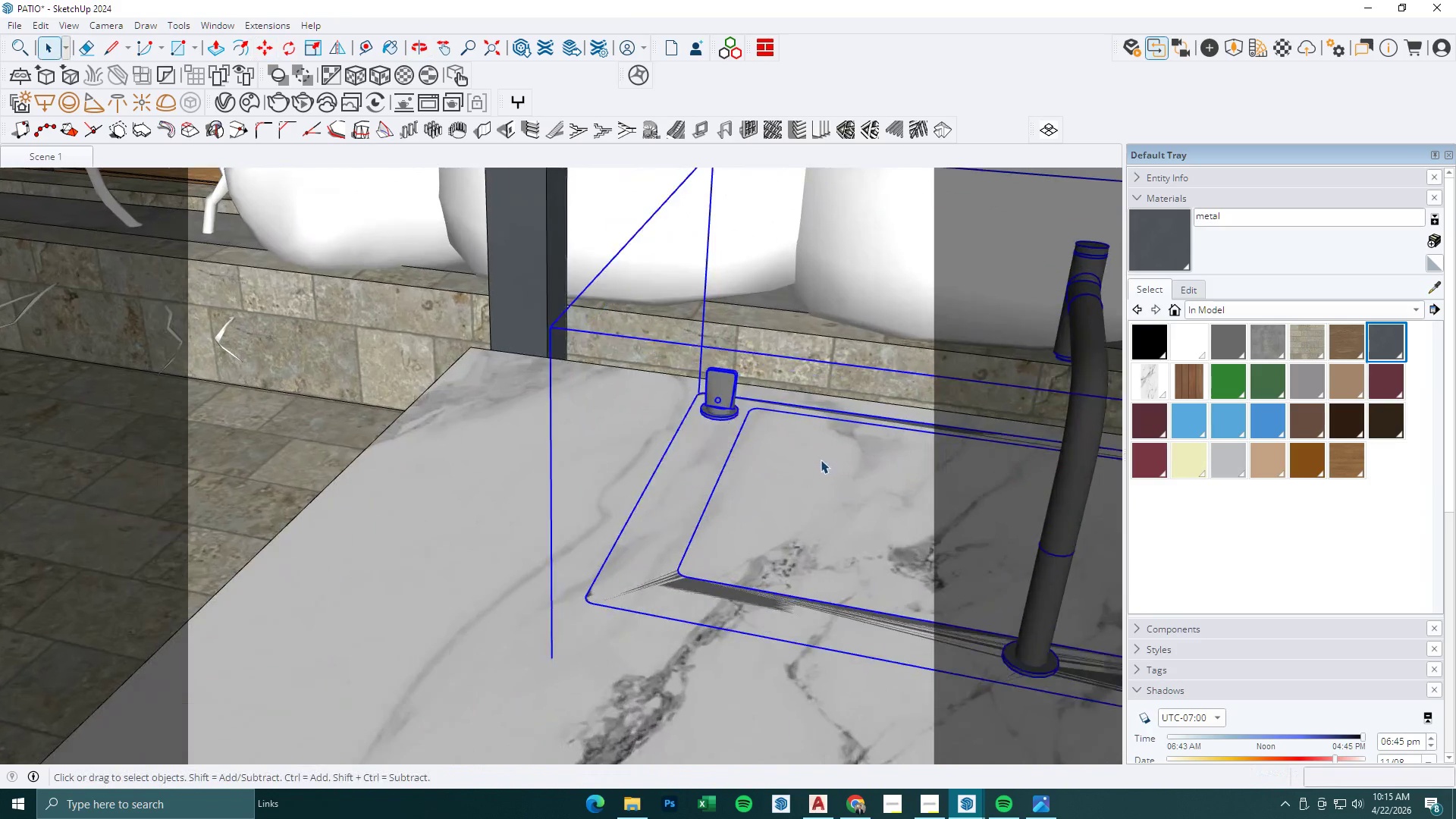 
double_click([821, 460])
 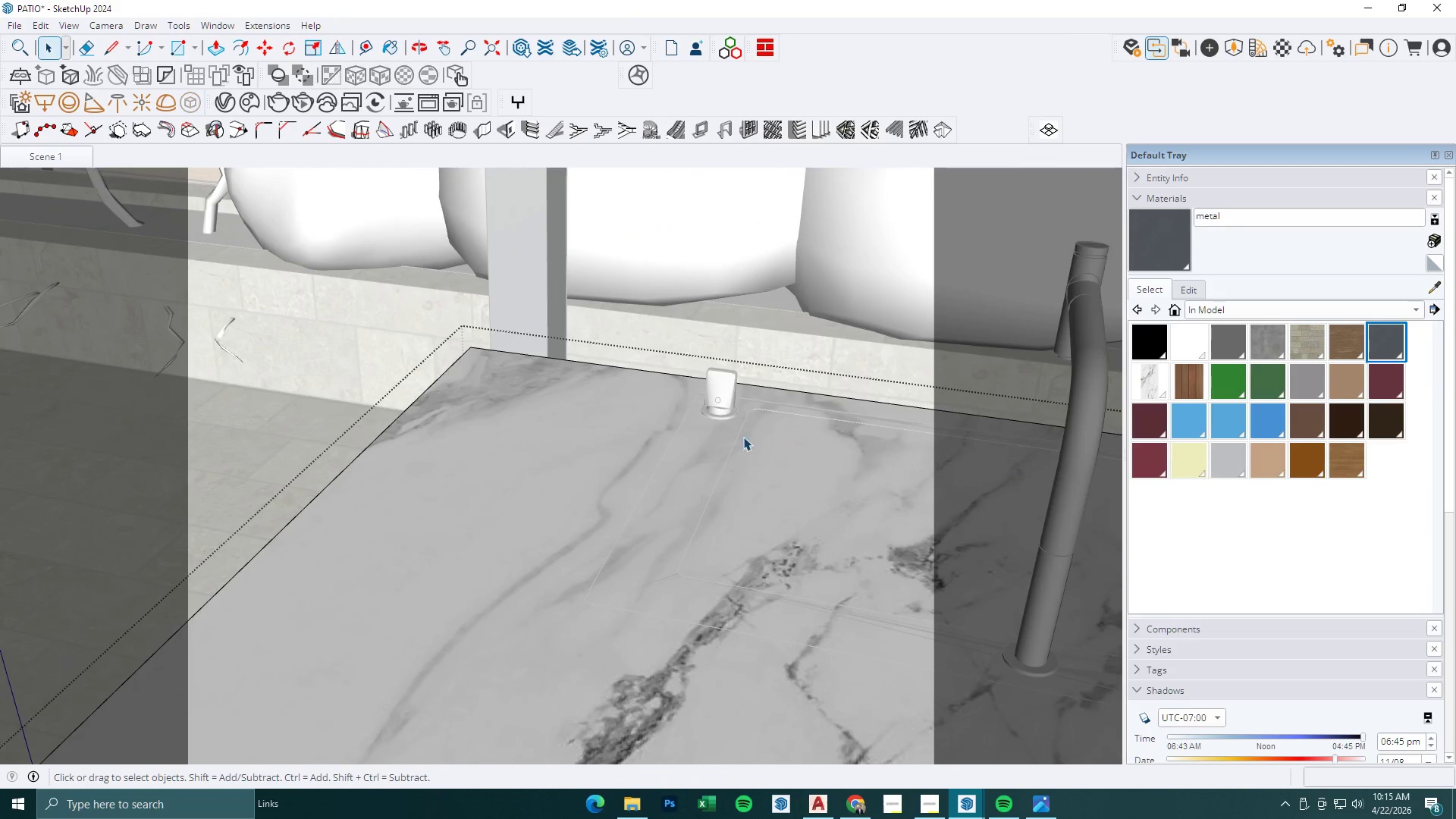 
scroll: coordinate [827, 462], scroll_direction: up, amount: 21.0
 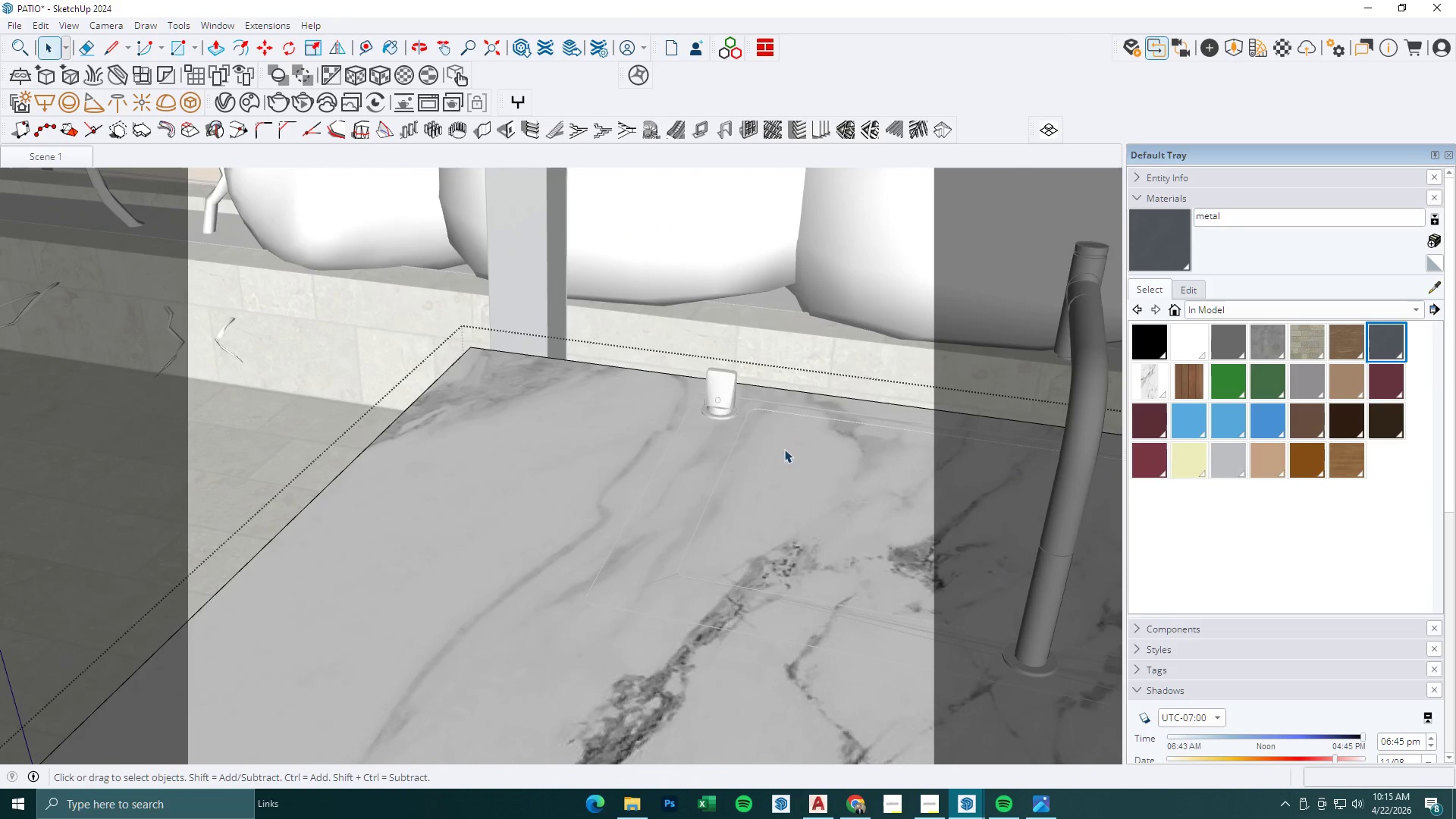 
key(R)
 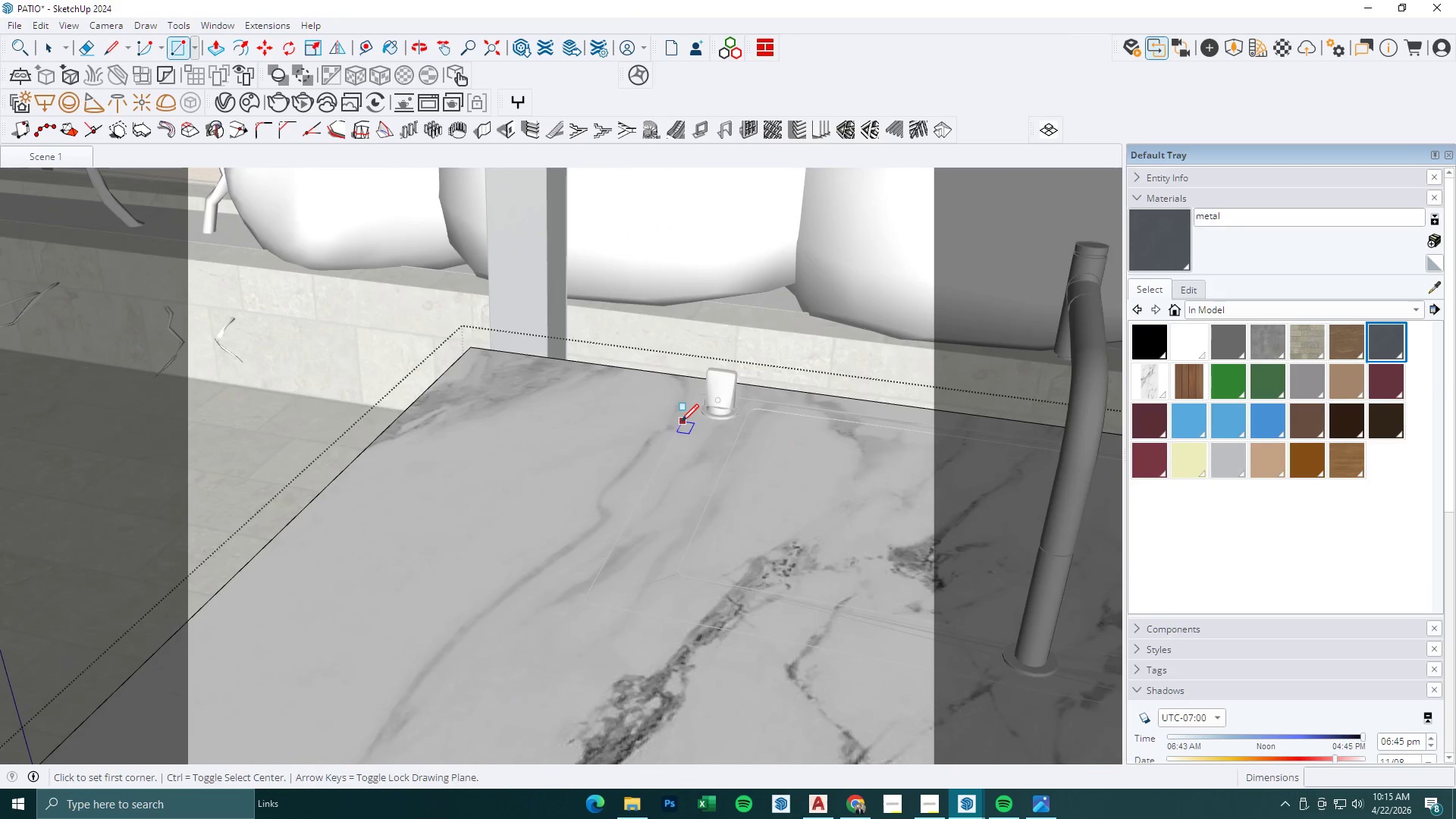 
left_click([681, 422])
 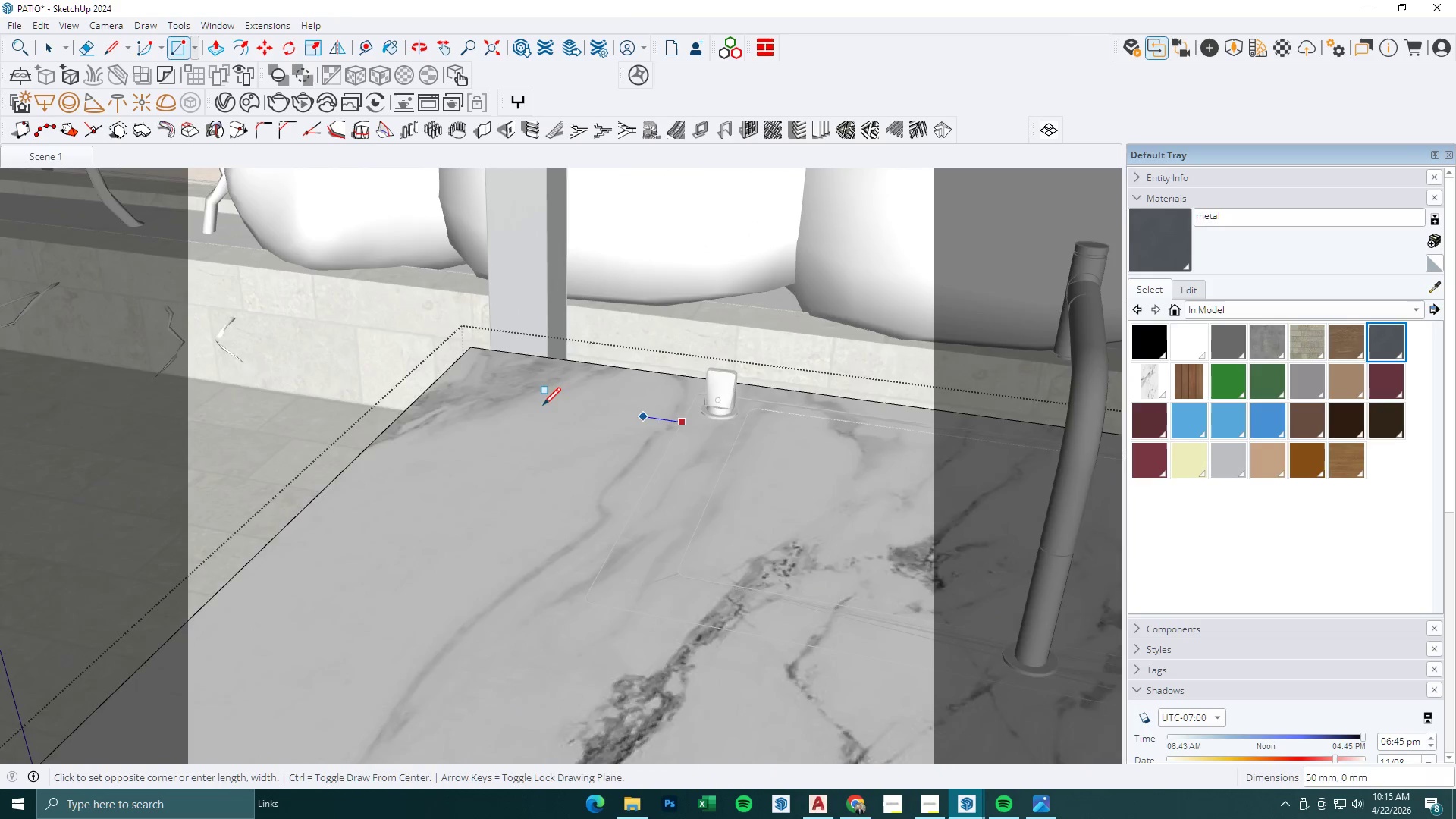 
scroll: coordinate [915, 512], scroll_direction: down, amount: 6.0
 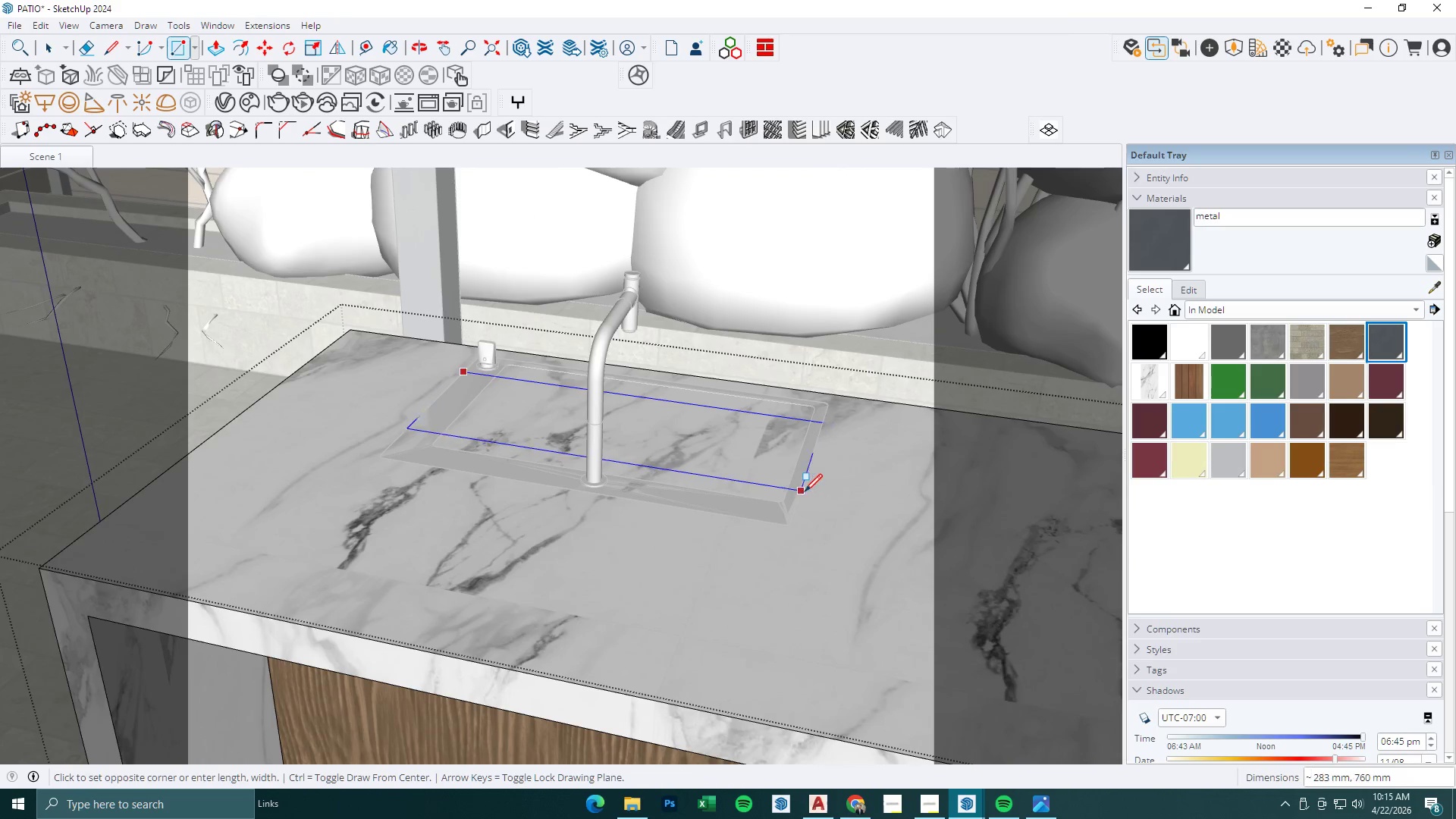 
left_click([804, 491])
 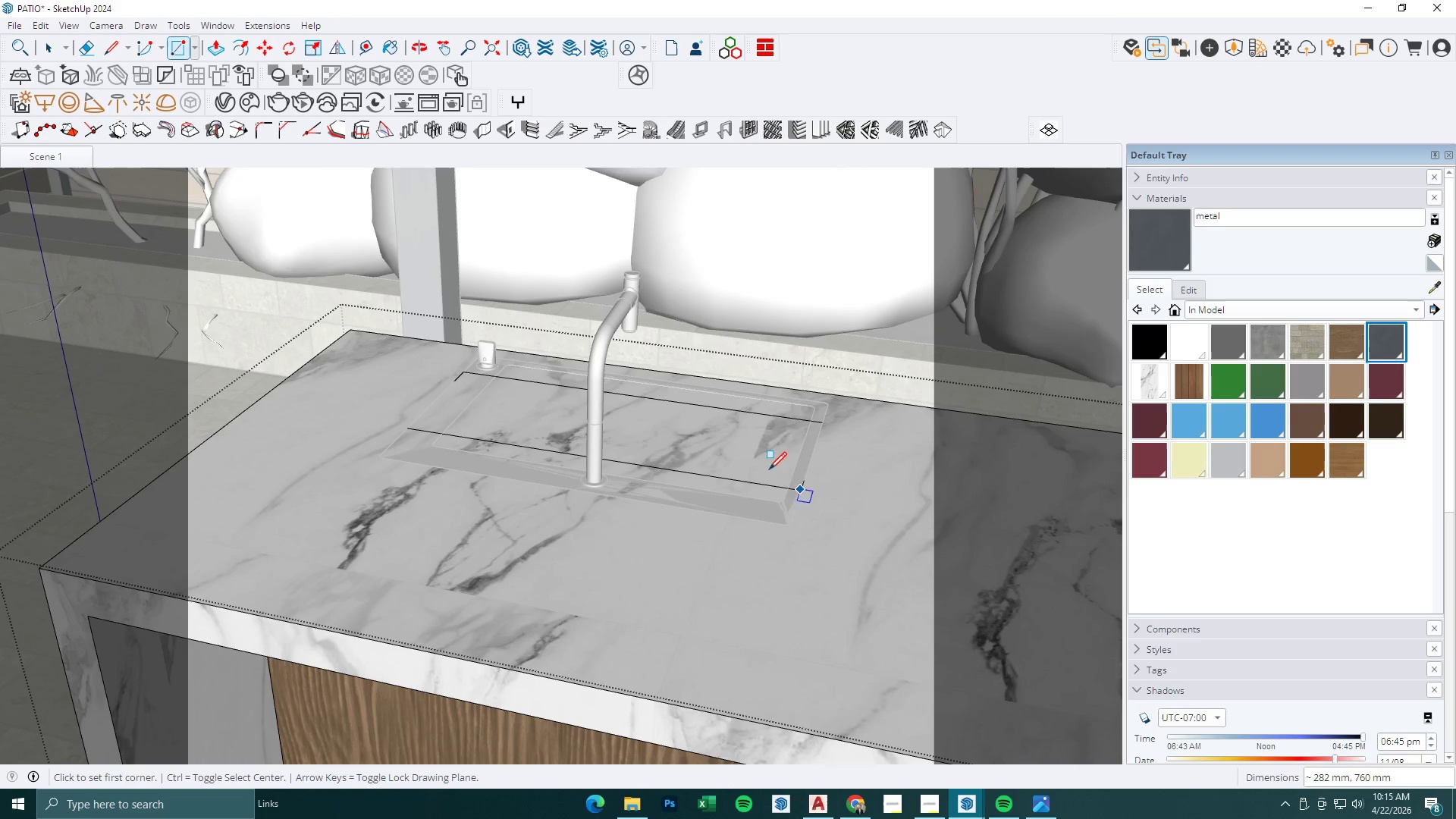 
scroll: coordinate [750, 455], scroll_direction: up, amount: 1.0
 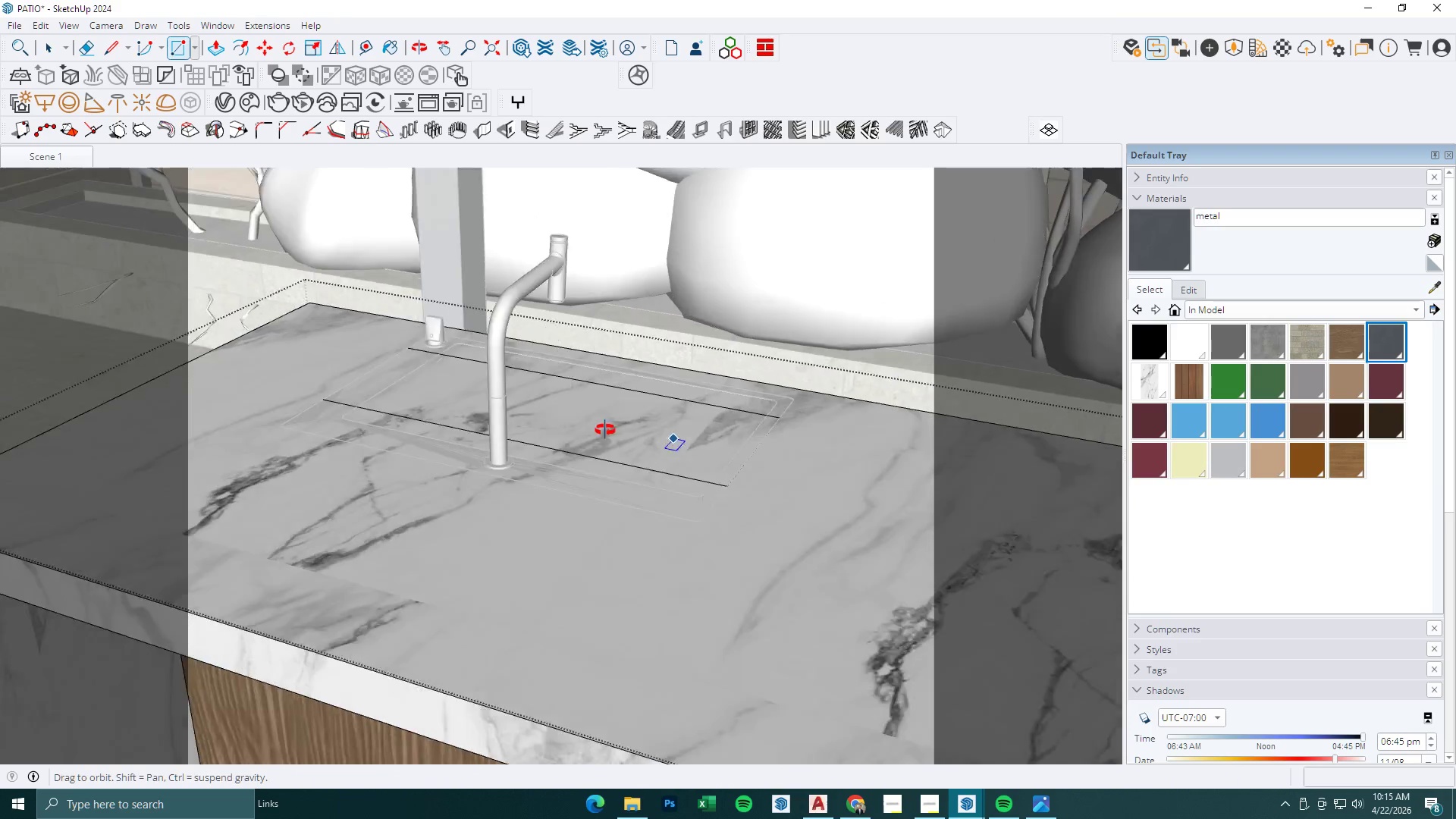 
key(P)
 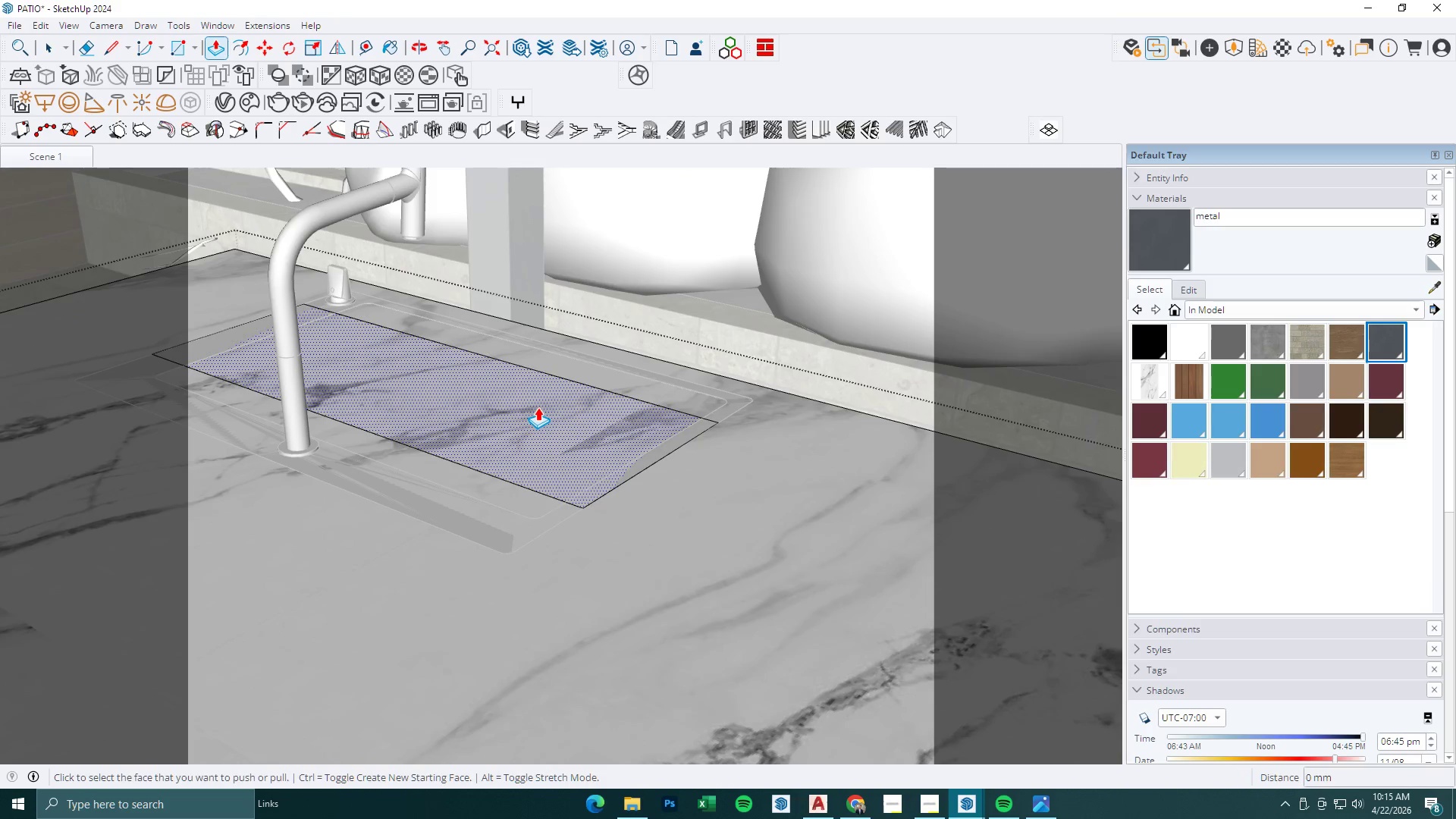 
scroll: coordinate [602, 429], scroll_direction: up, amount: 3.0
 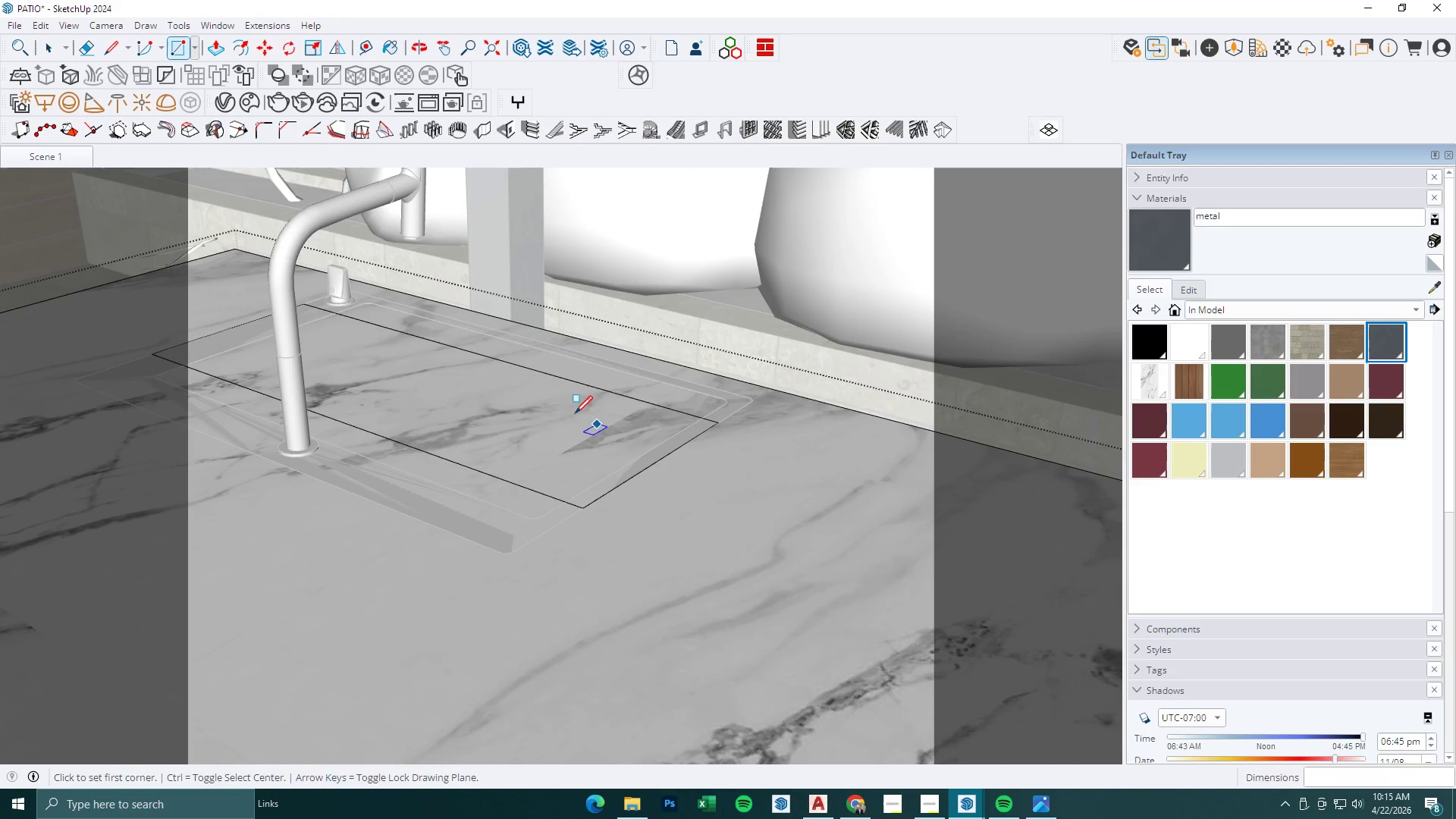 
left_click([538, 407])
 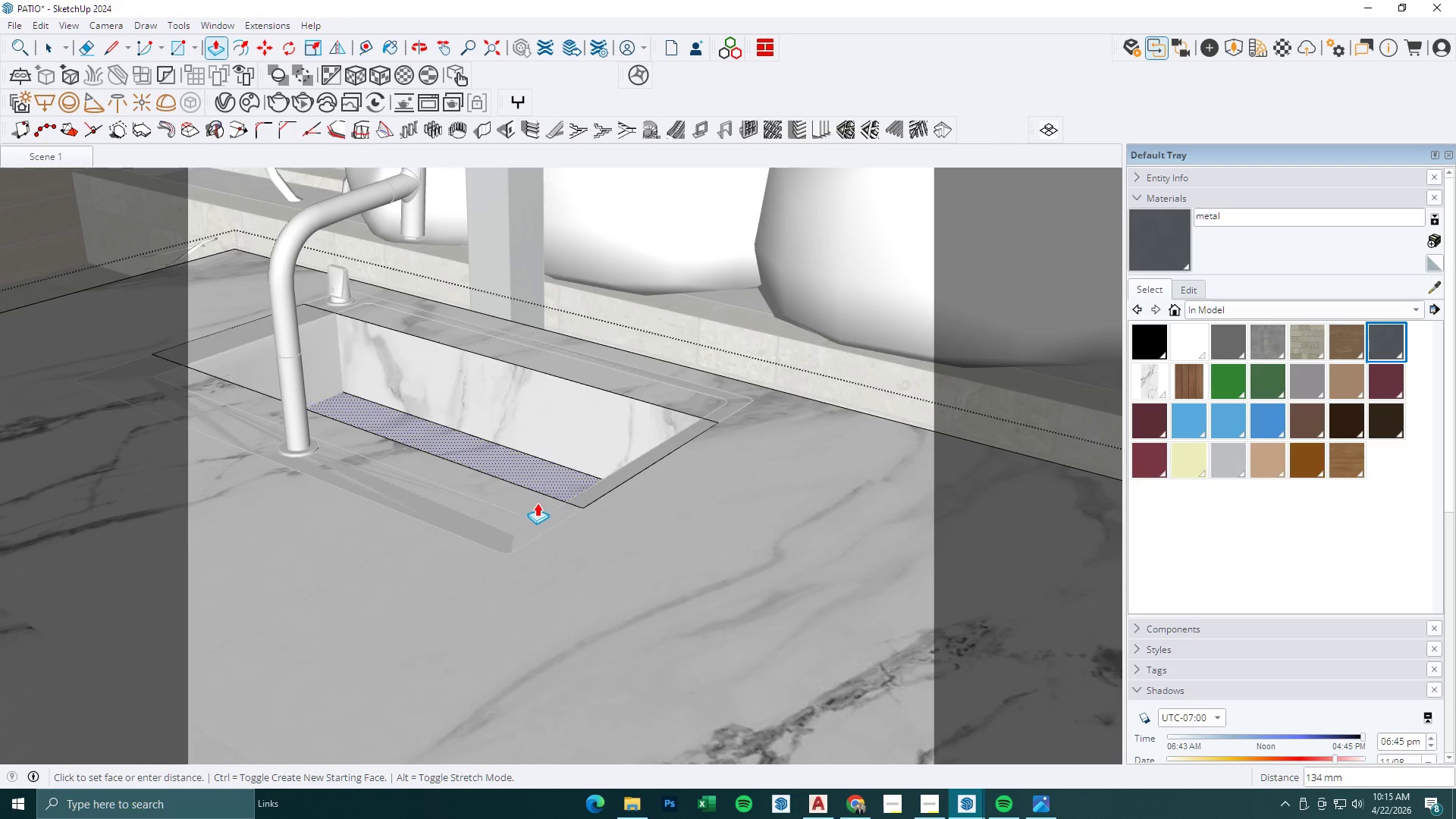 
scroll: coordinate [552, 425], scroll_direction: down, amount: 8.0
 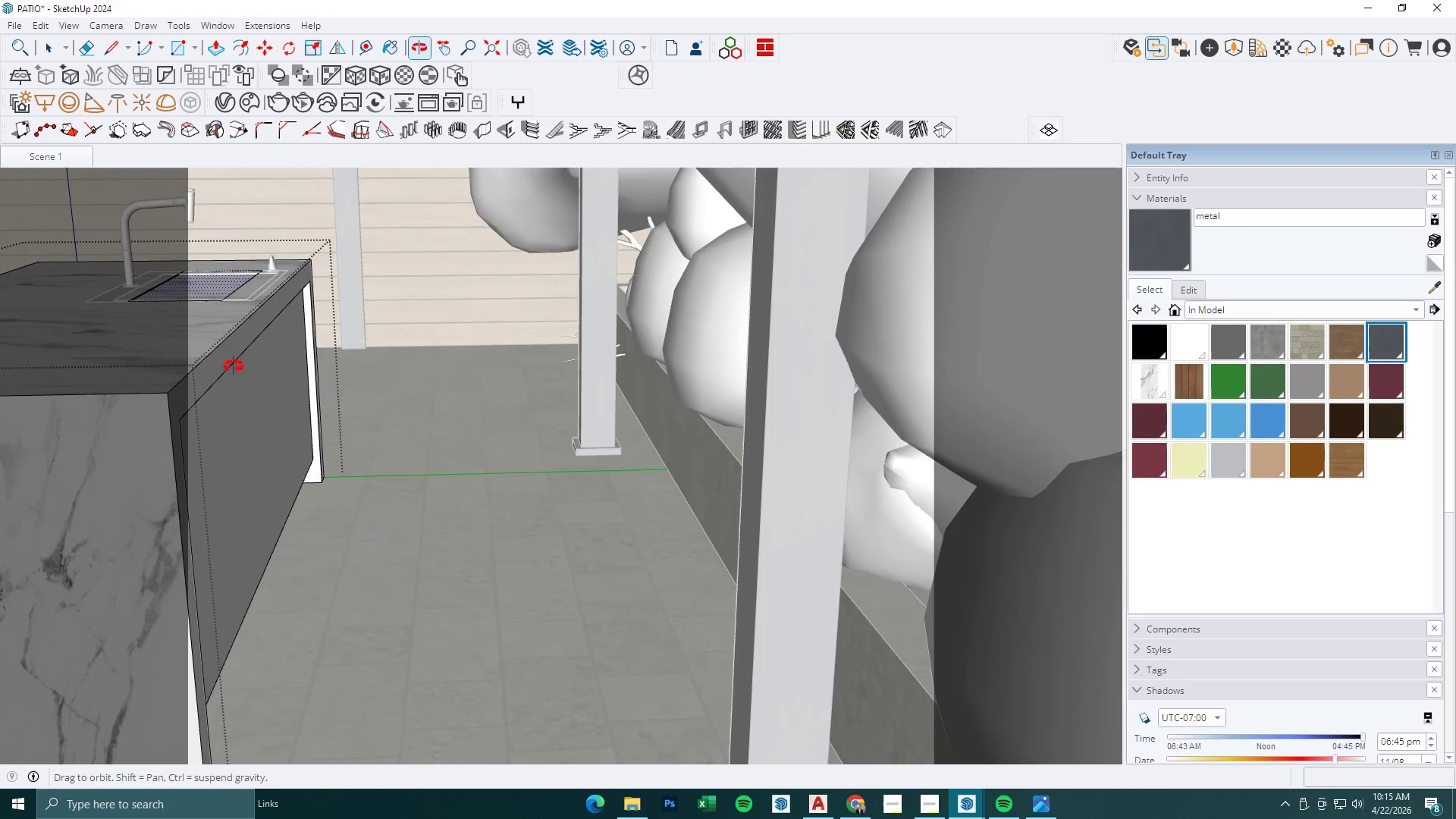 
scroll: coordinate [453, 448], scroll_direction: up, amount: 6.0
 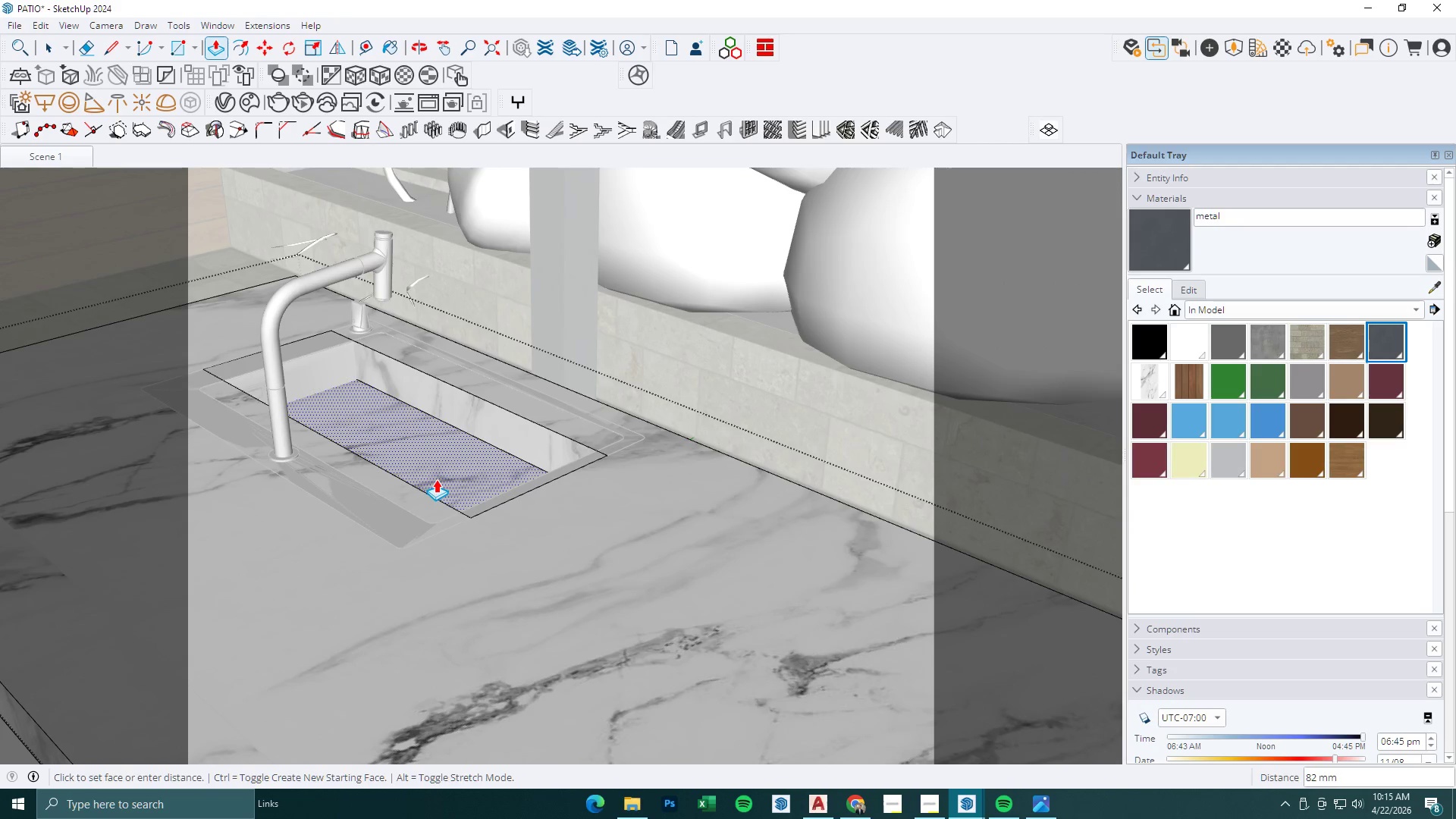 
key(Escape)
 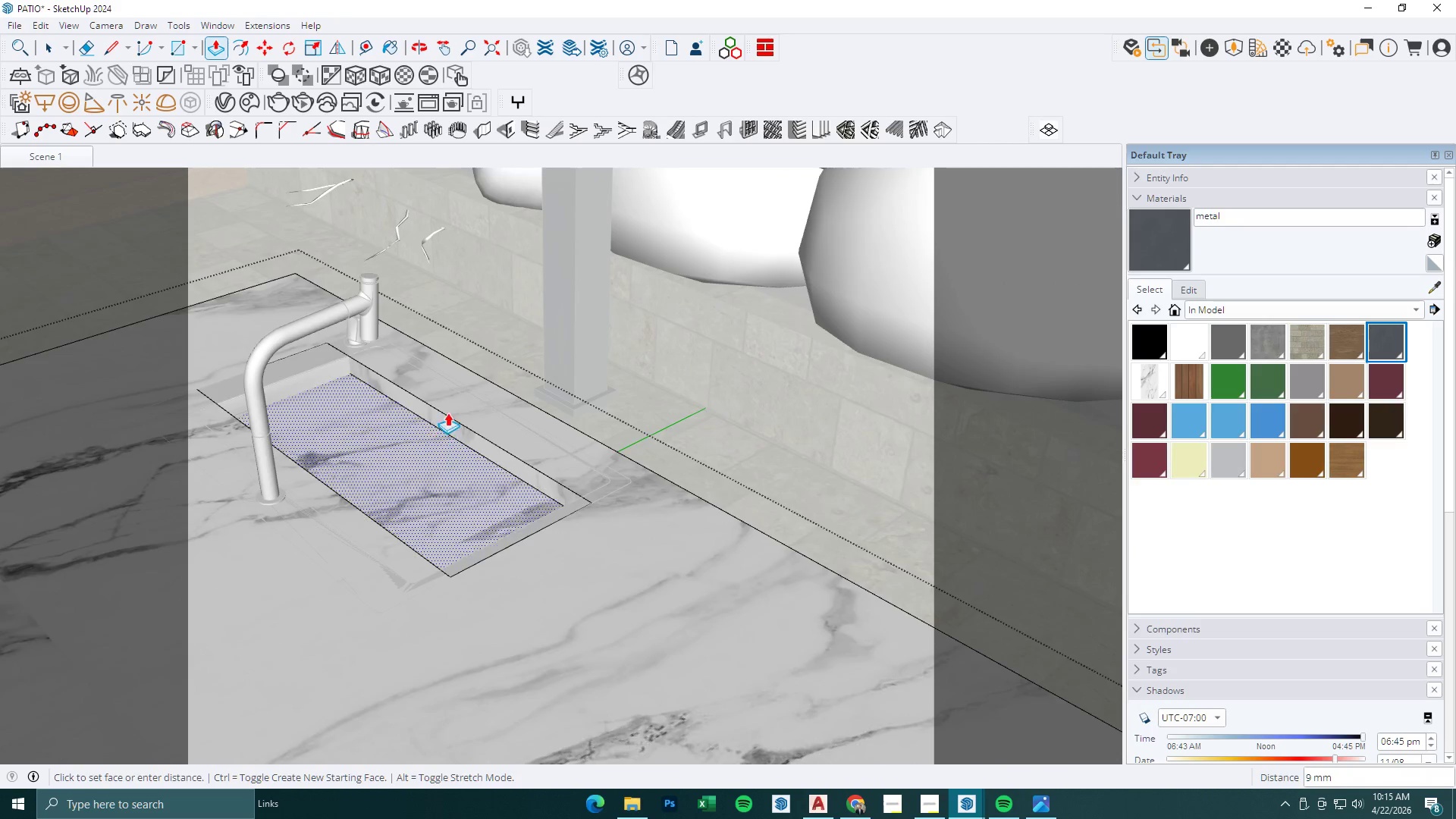 
key(Space)
 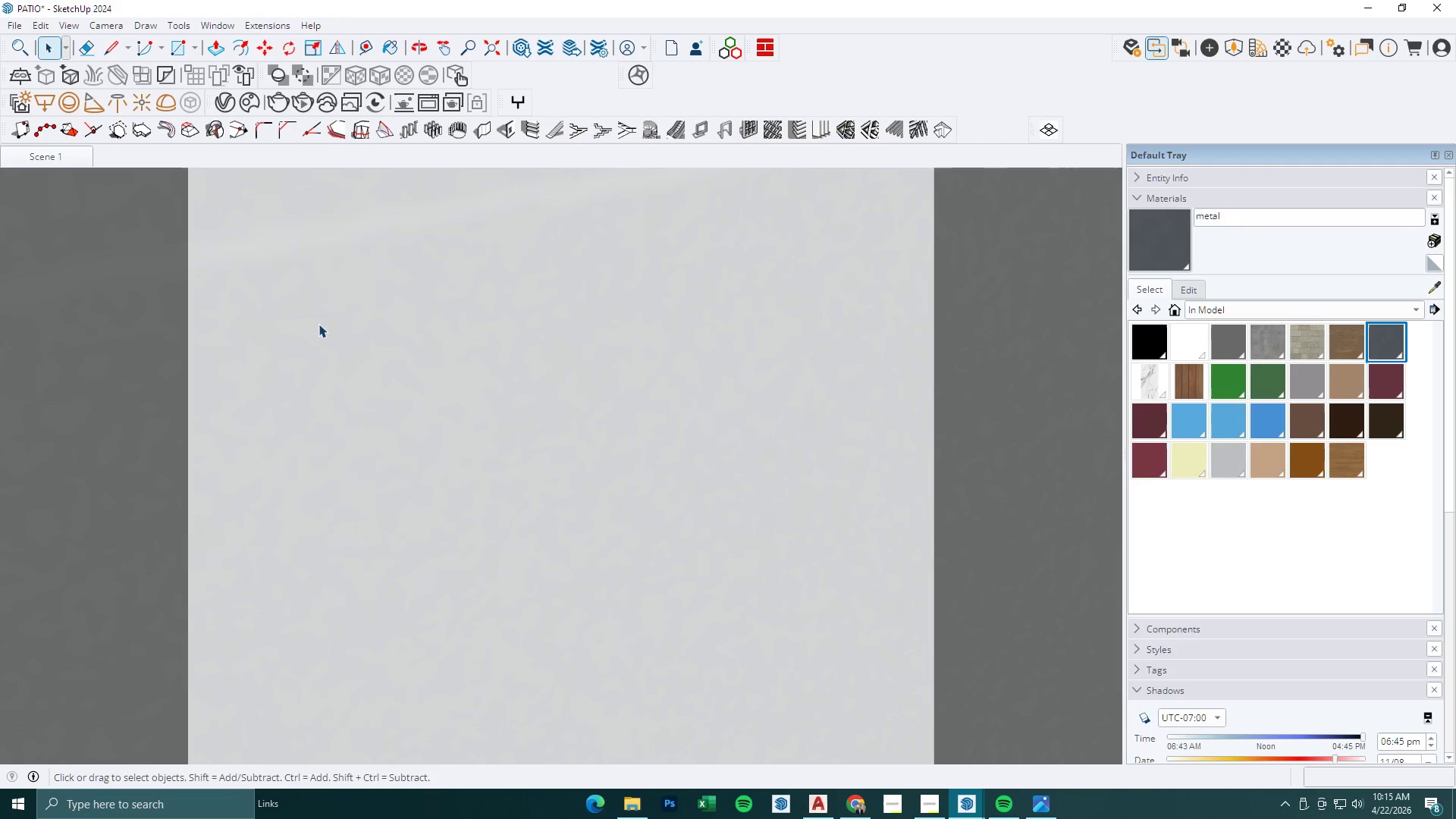 
key(Escape)
 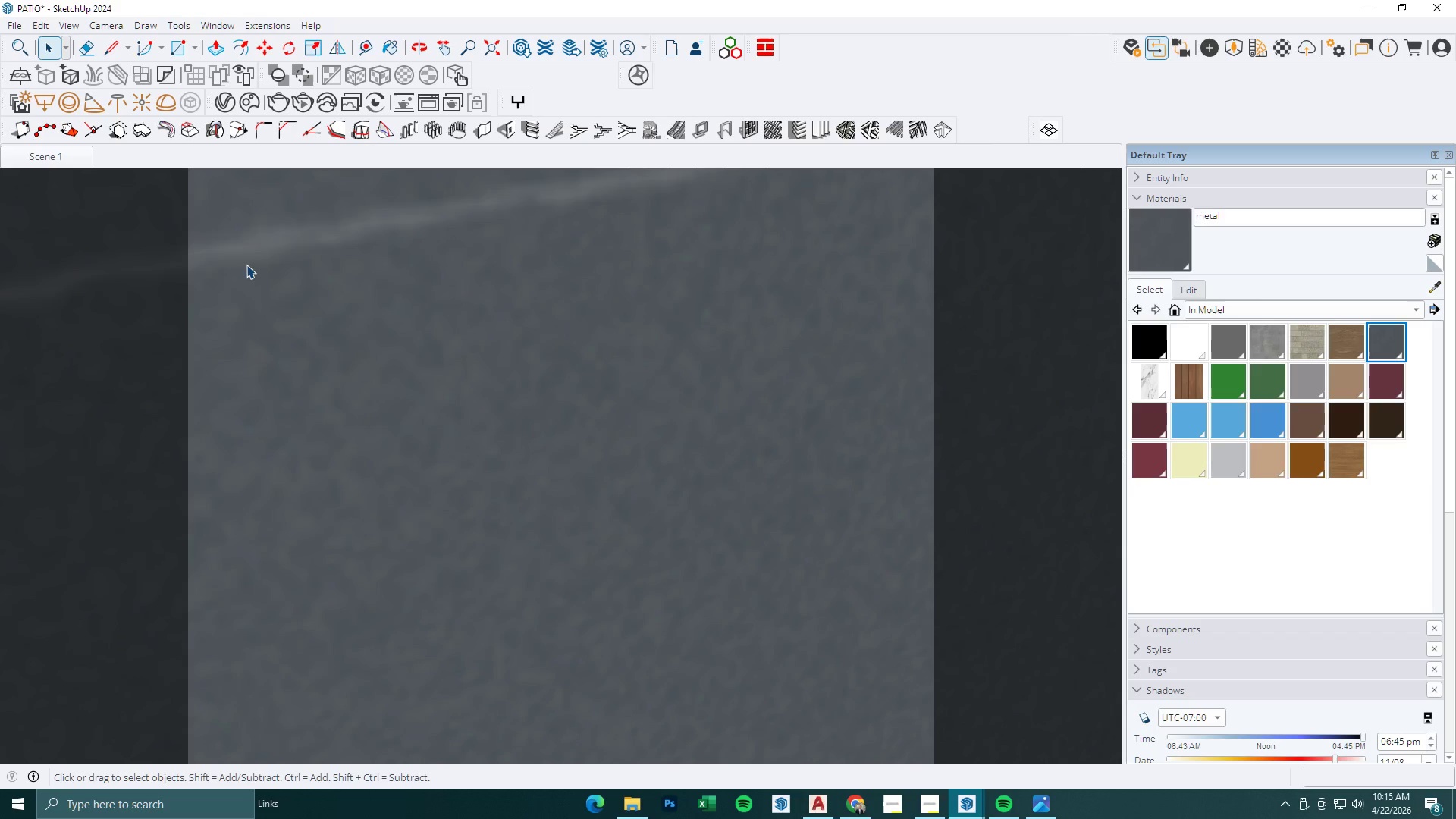 
scroll: coordinate [485, 440], scroll_direction: down, amount: 8.0
 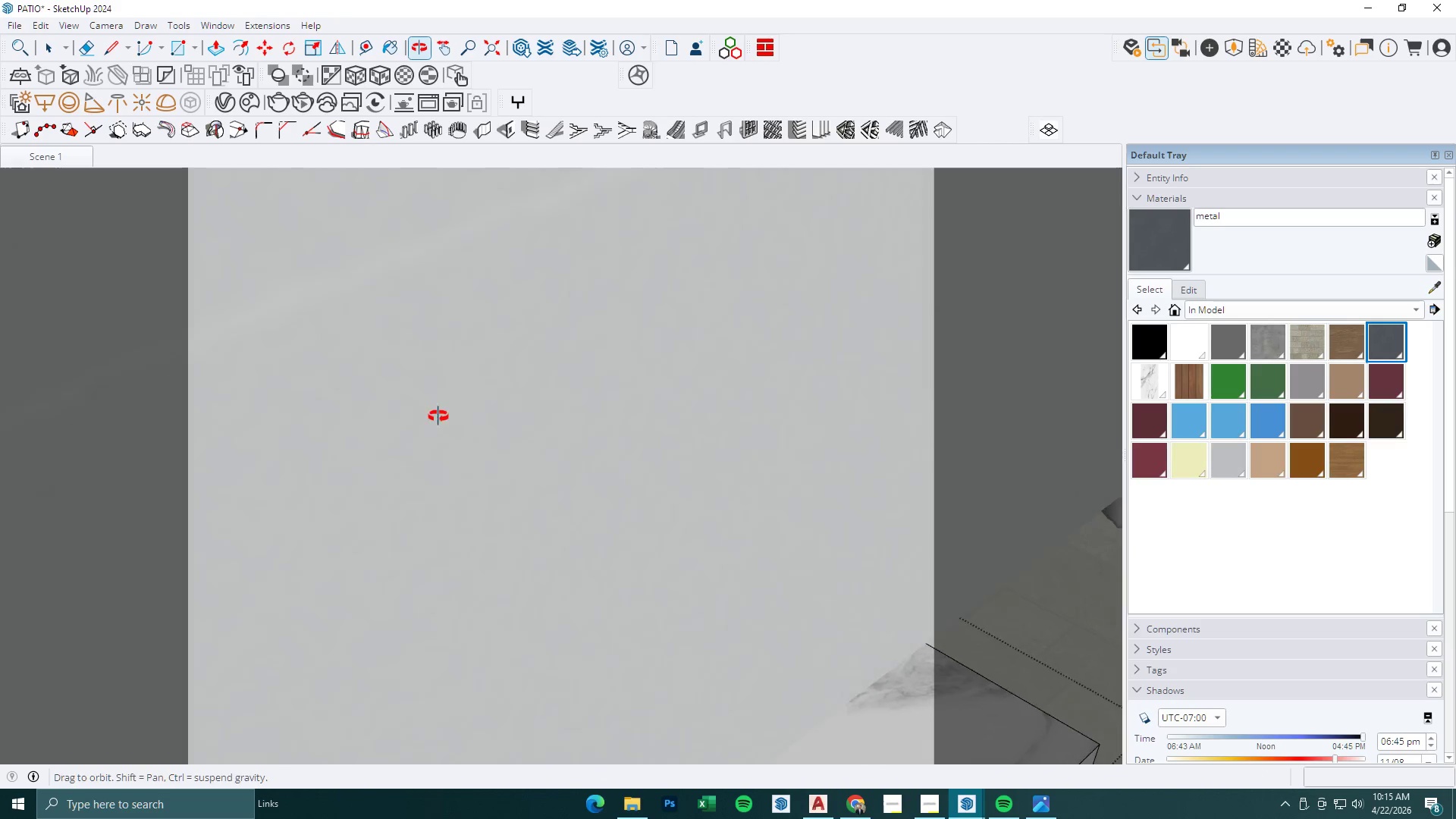 
key(Escape)
 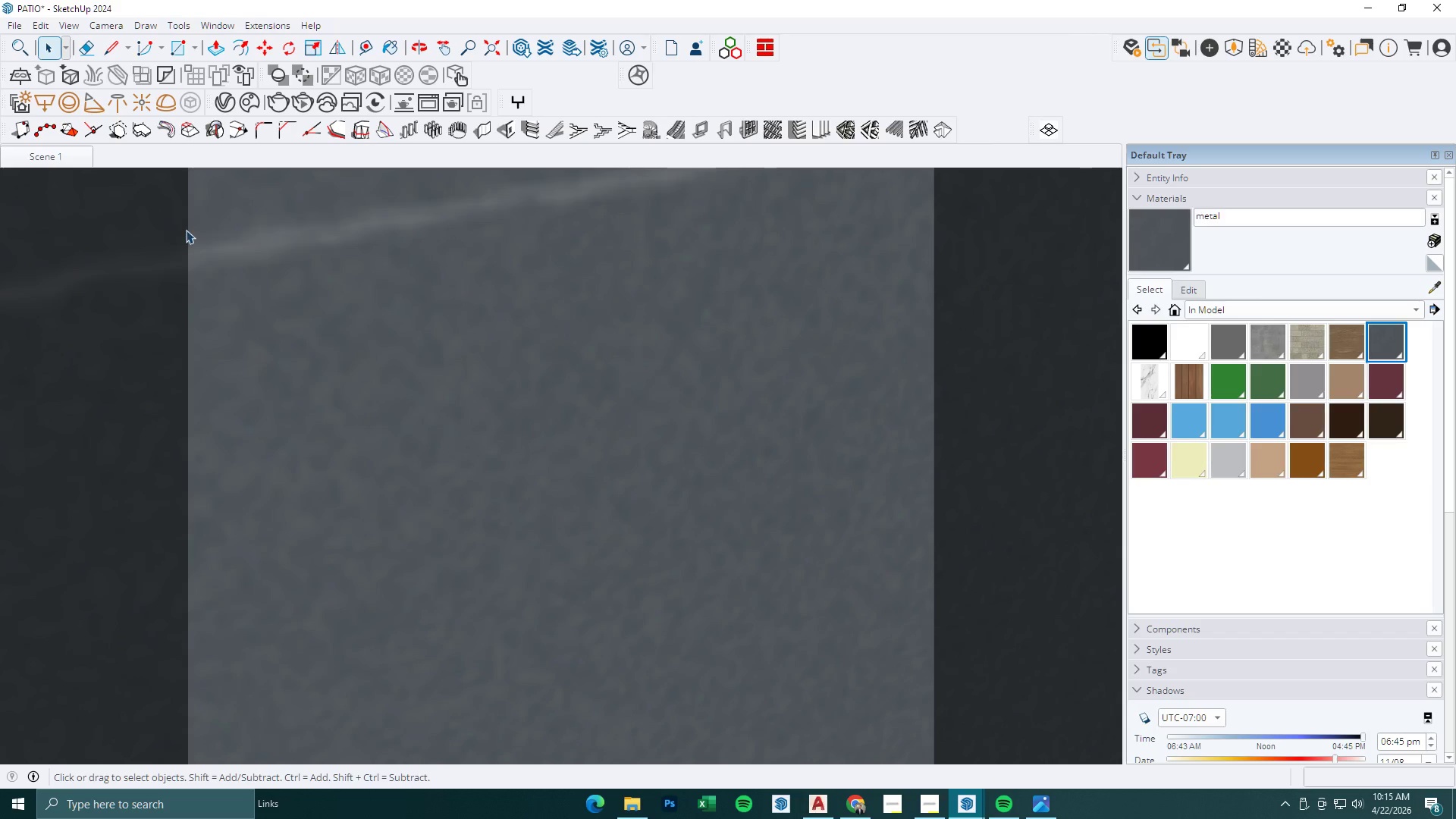 
key(Escape)
 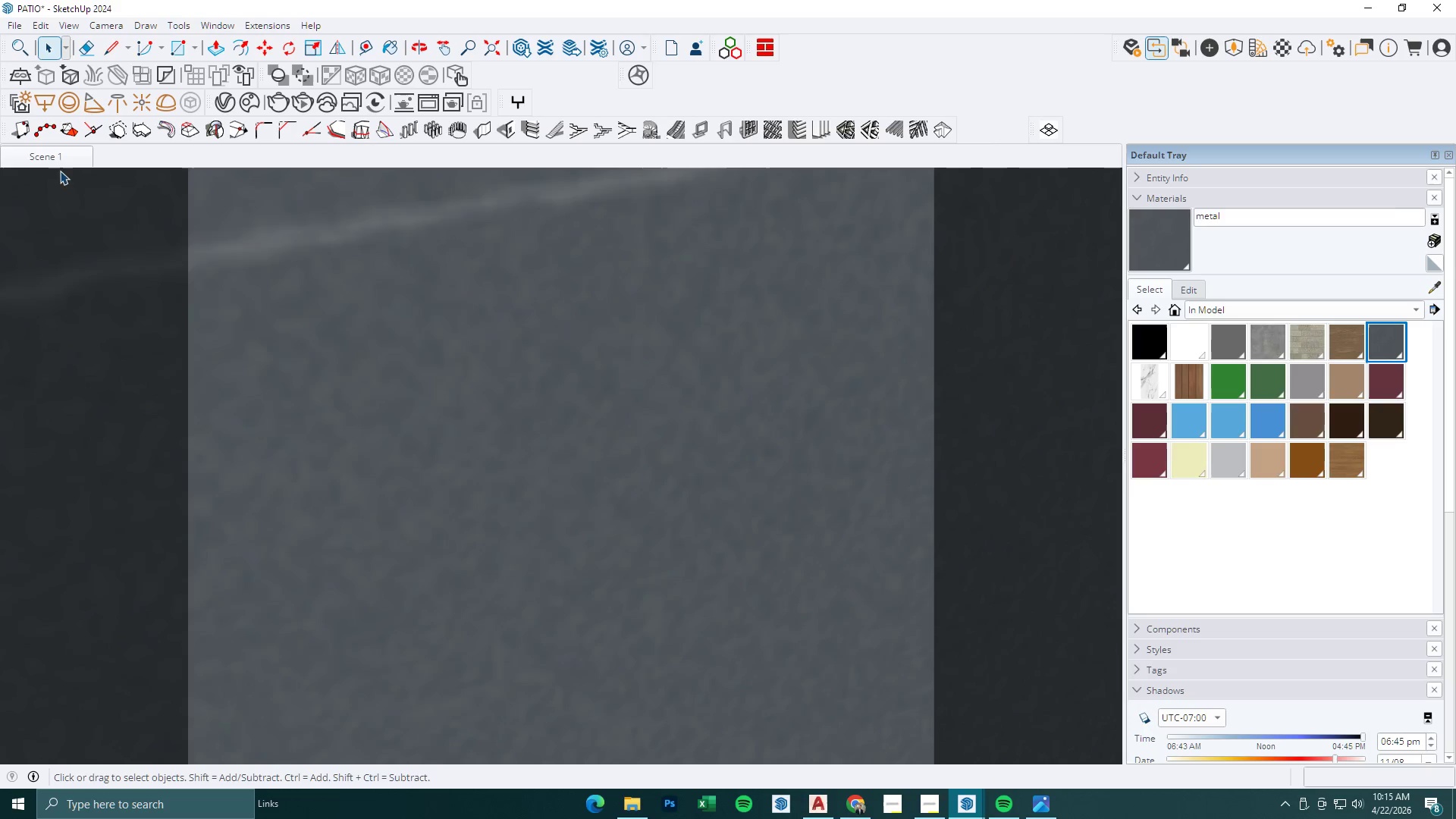 
left_click([60, 162])
 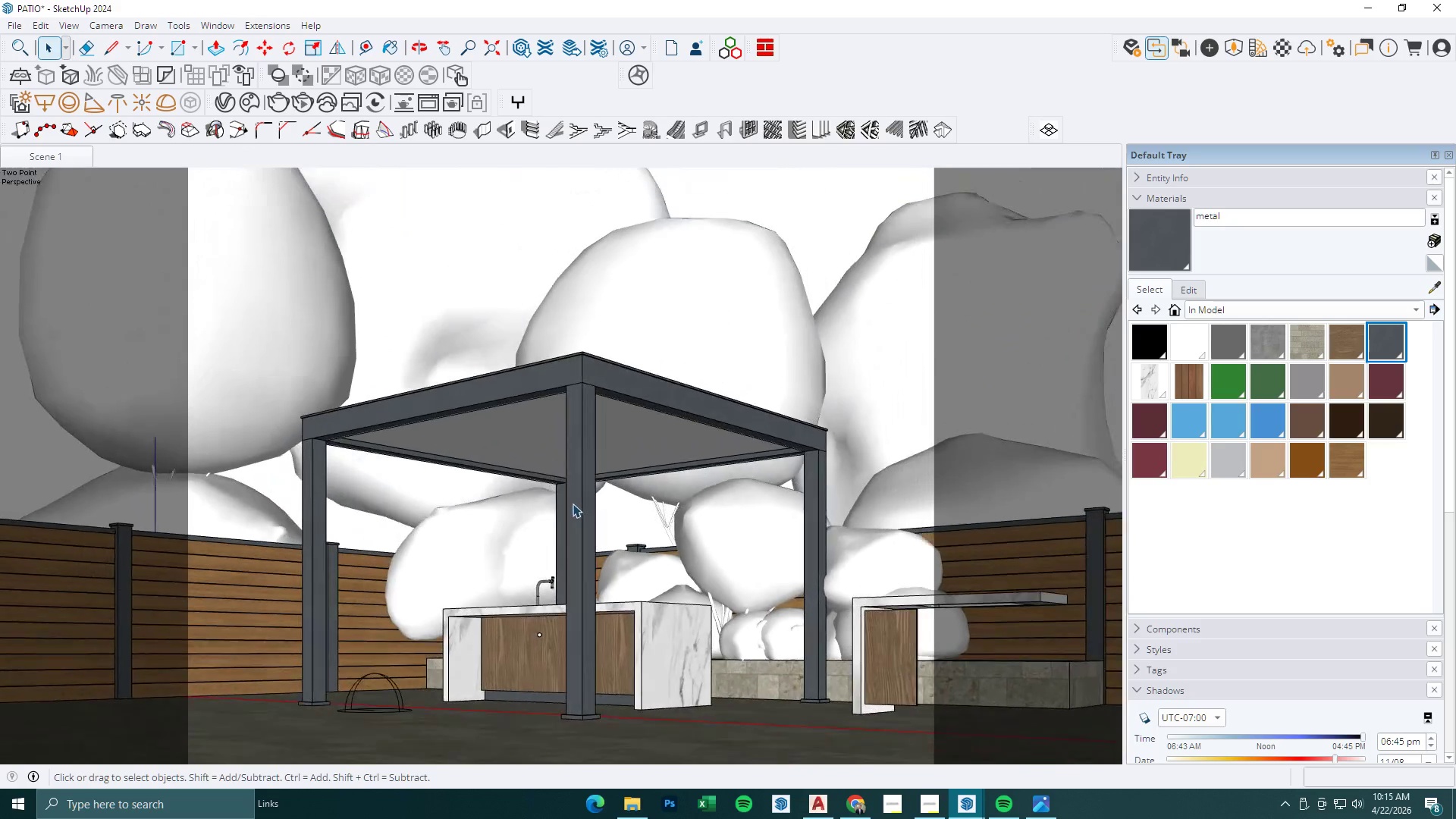 
key(Escape)
 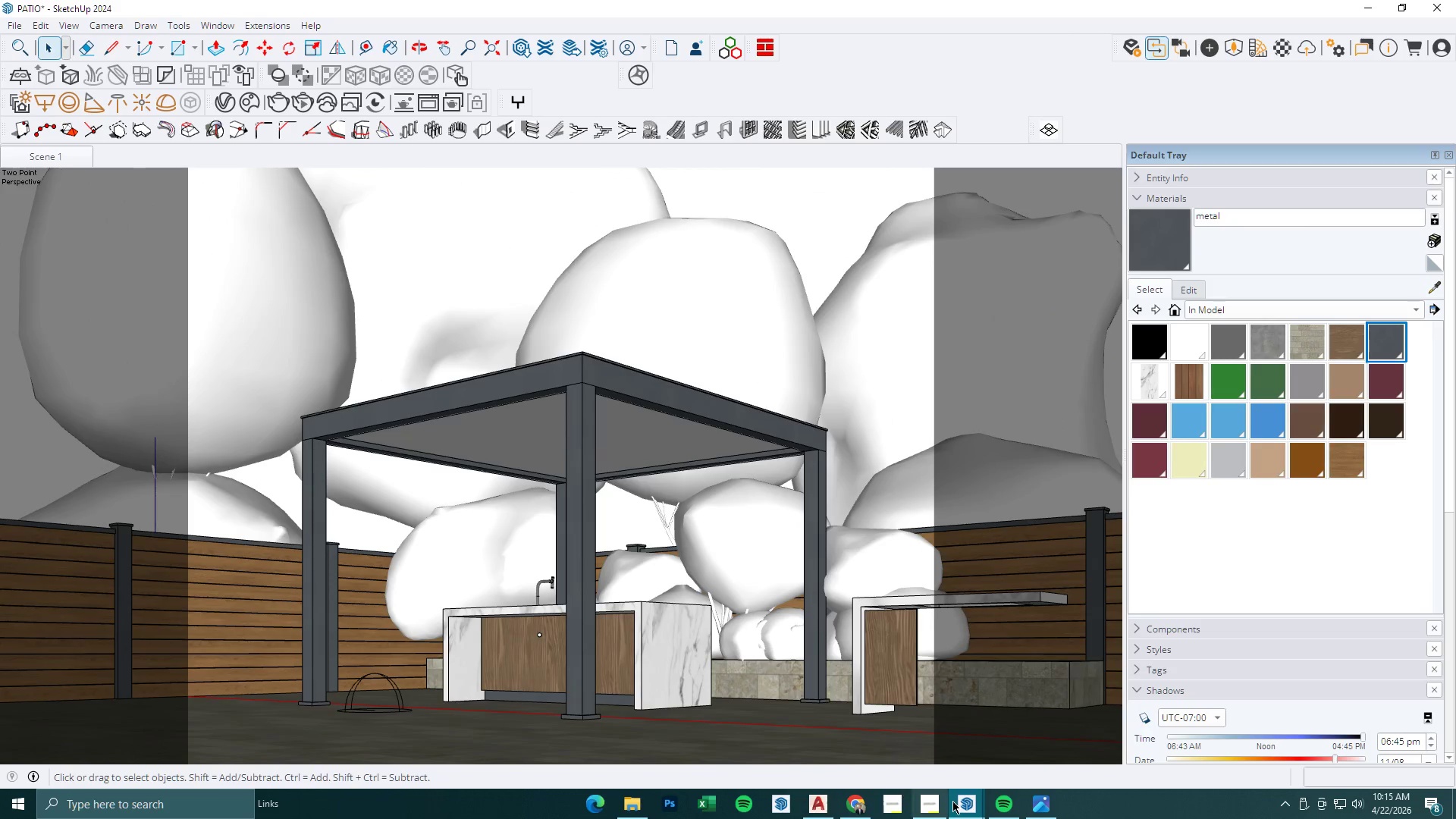 
key(Escape)
 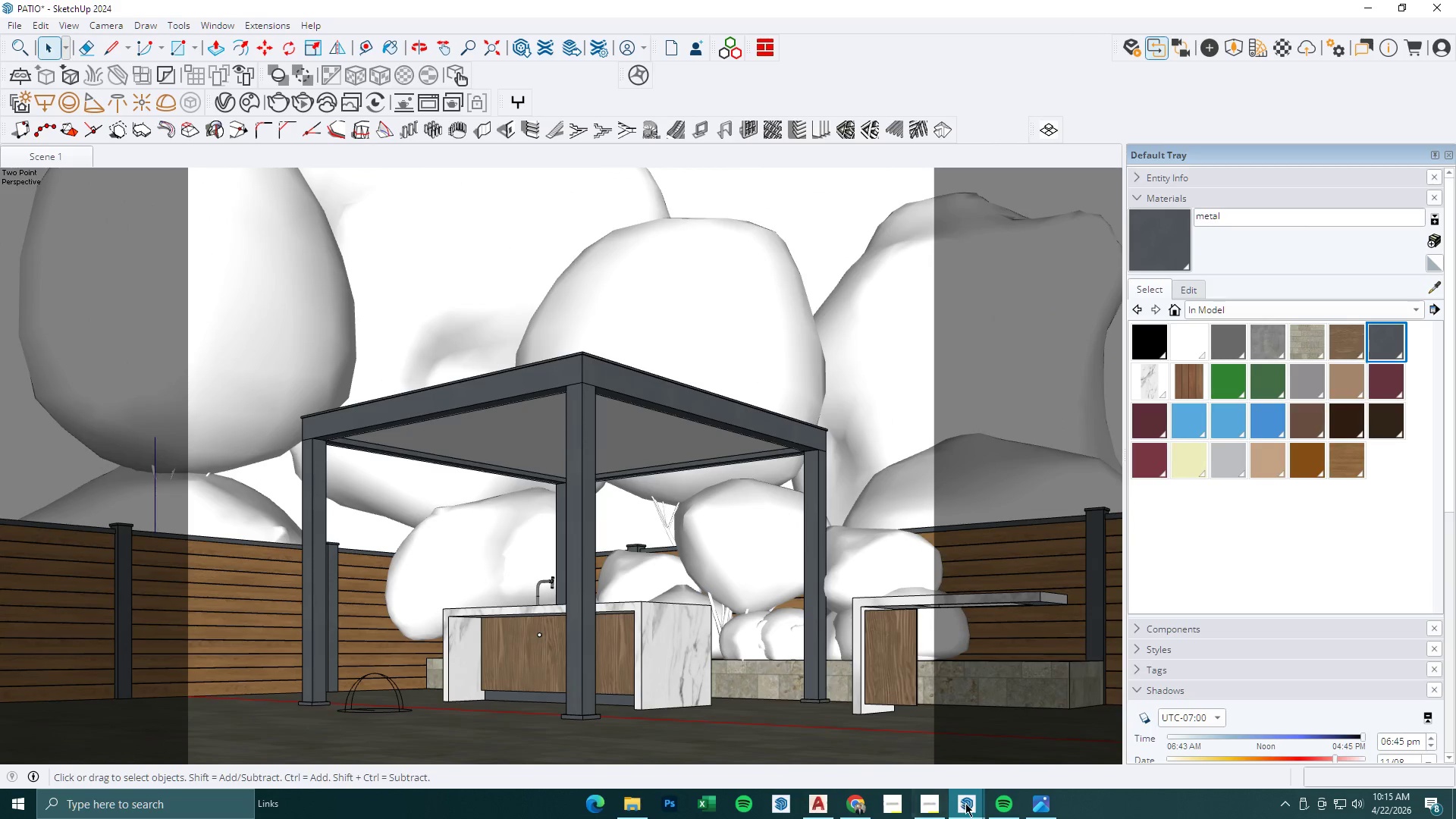 
left_click([969, 803])
 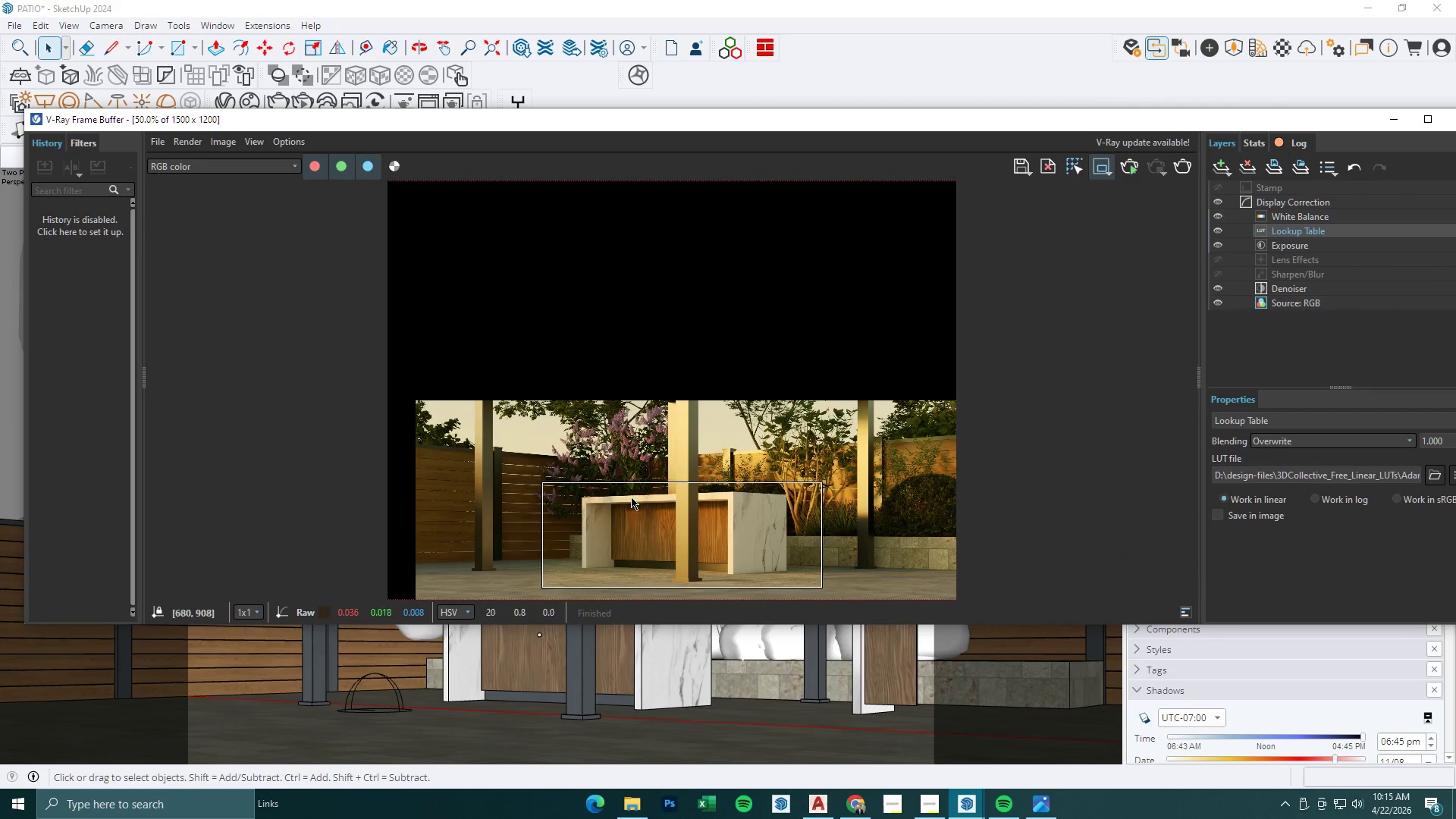 
left_click_drag(start_coordinate=[561, 406], to_coordinate=[807, 552])
 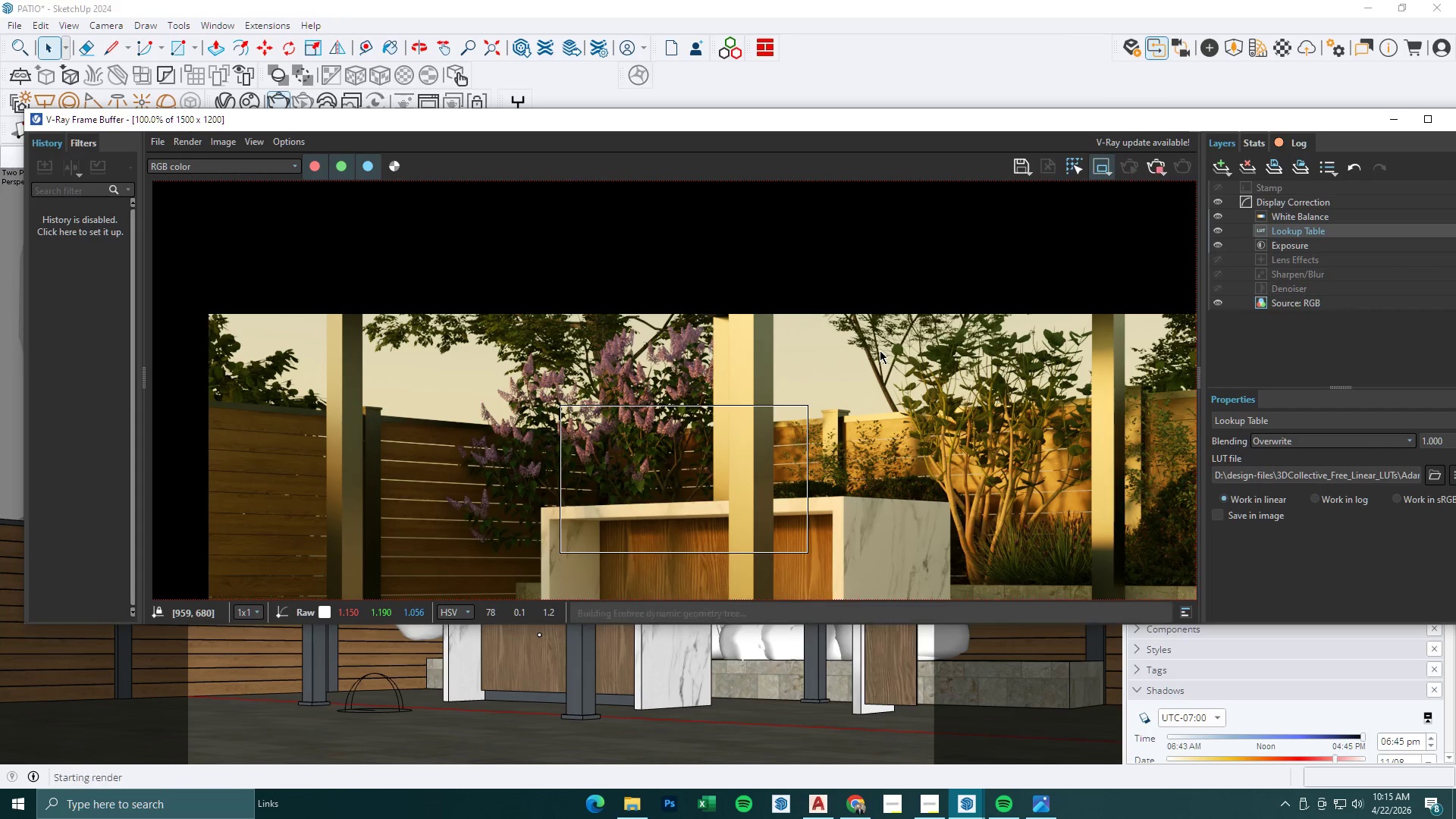 
scroll: coordinate [623, 487], scroll_direction: up, amount: 1.0
 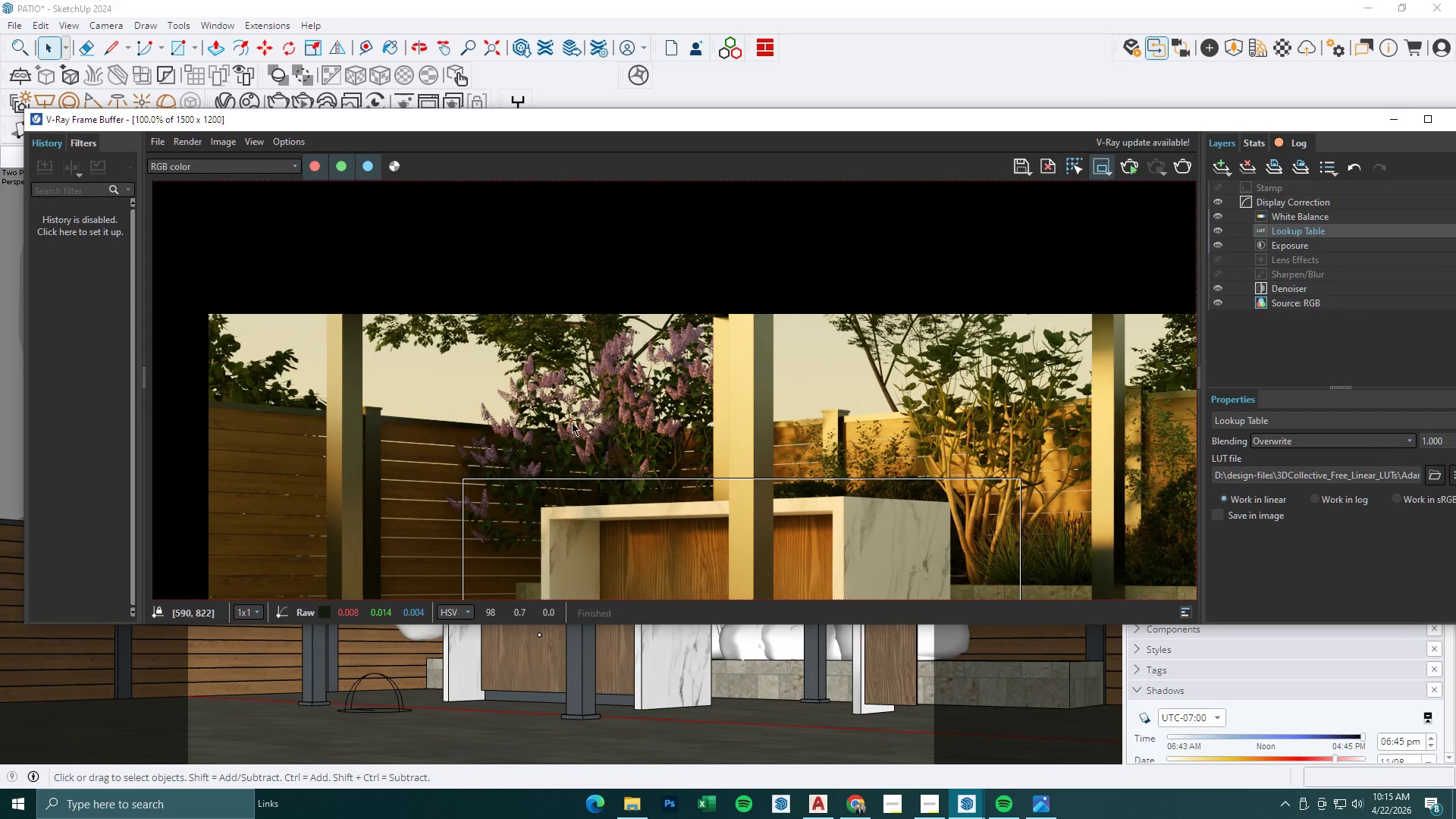 
scroll: coordinate [865, 386], scroll_direction: down, amount: 1.0
 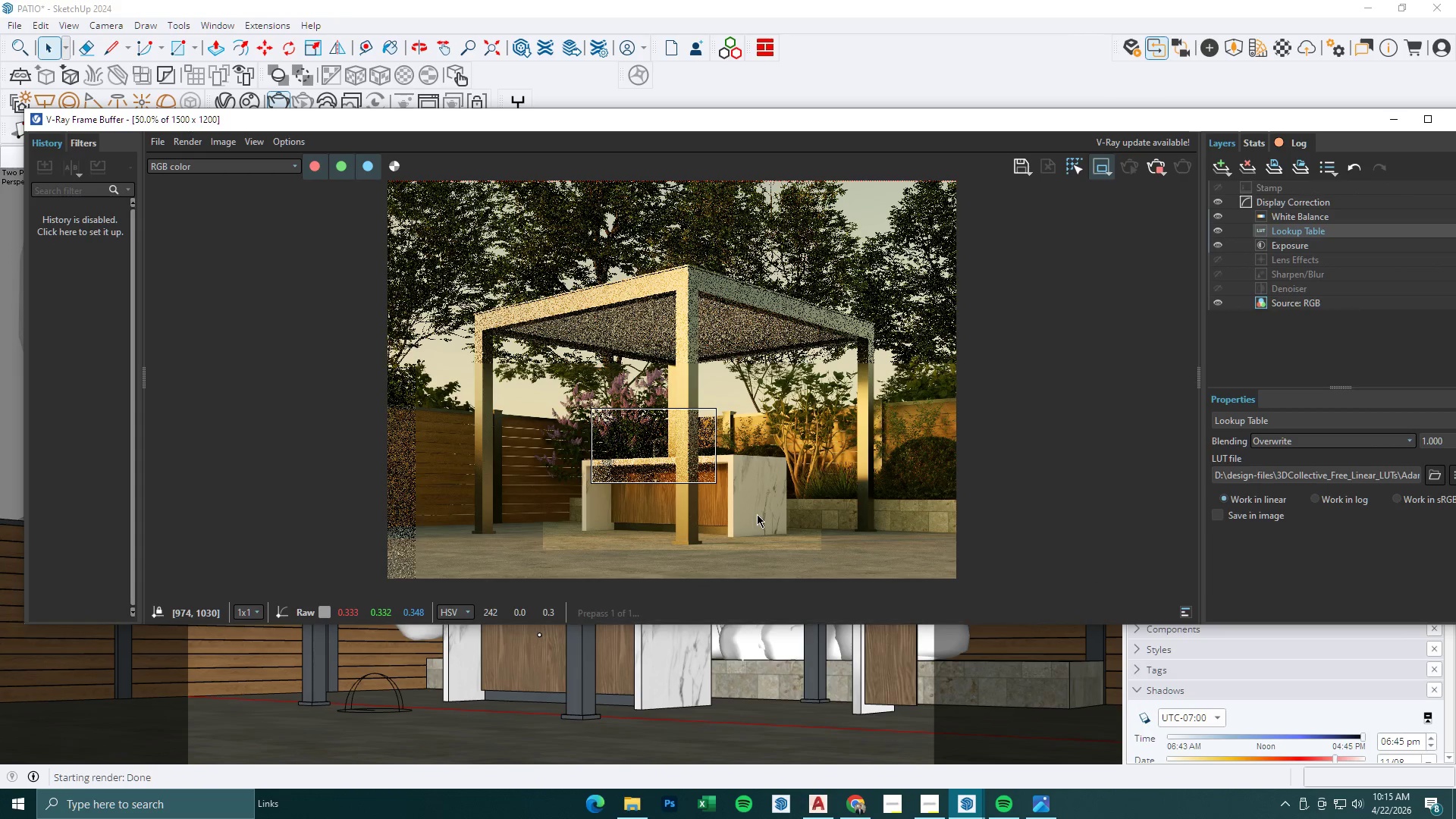 
scroll: coordinate [697, 494], scroll_direction: up, amount: 1.0
 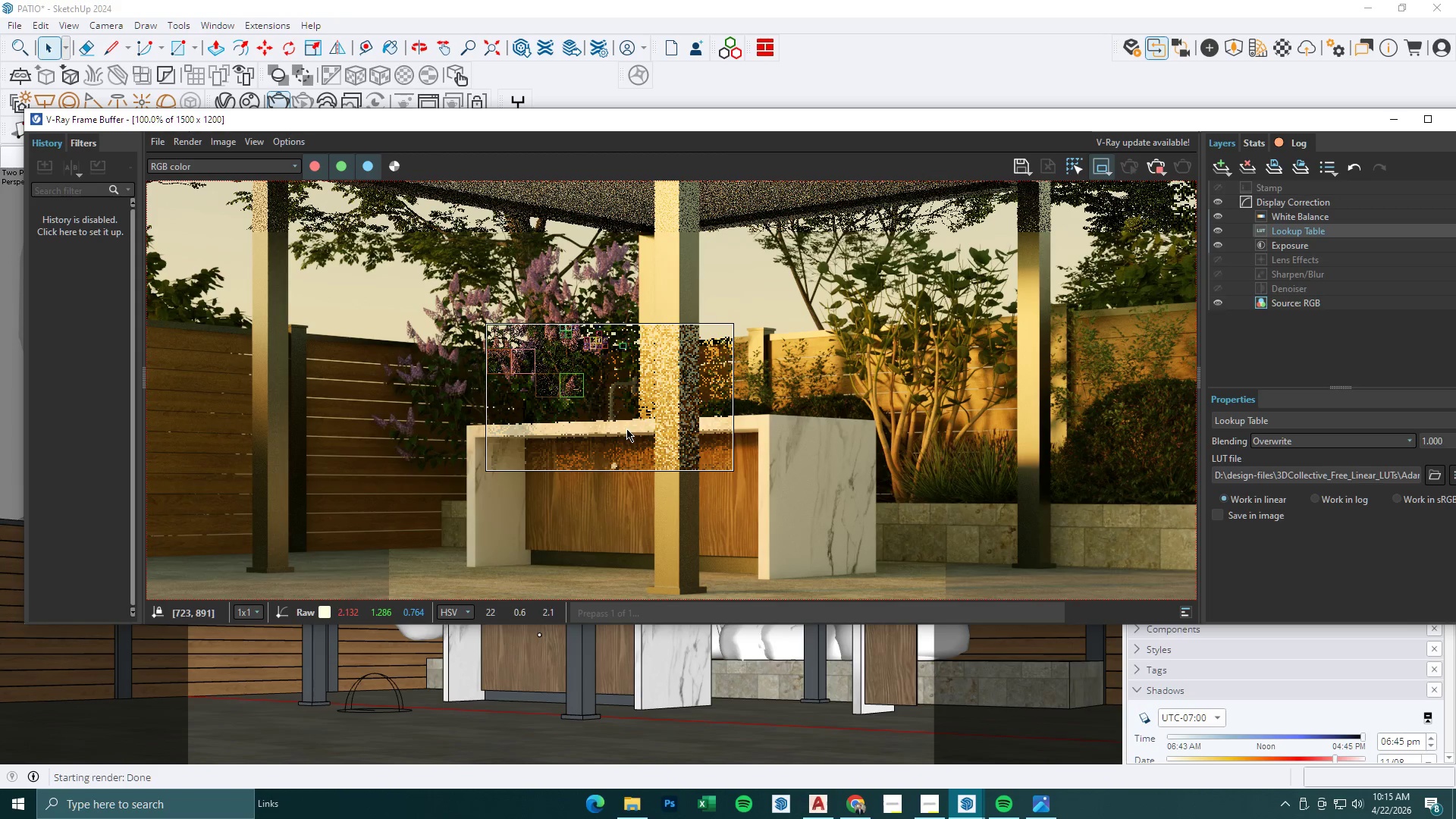 
wait(10.06)
 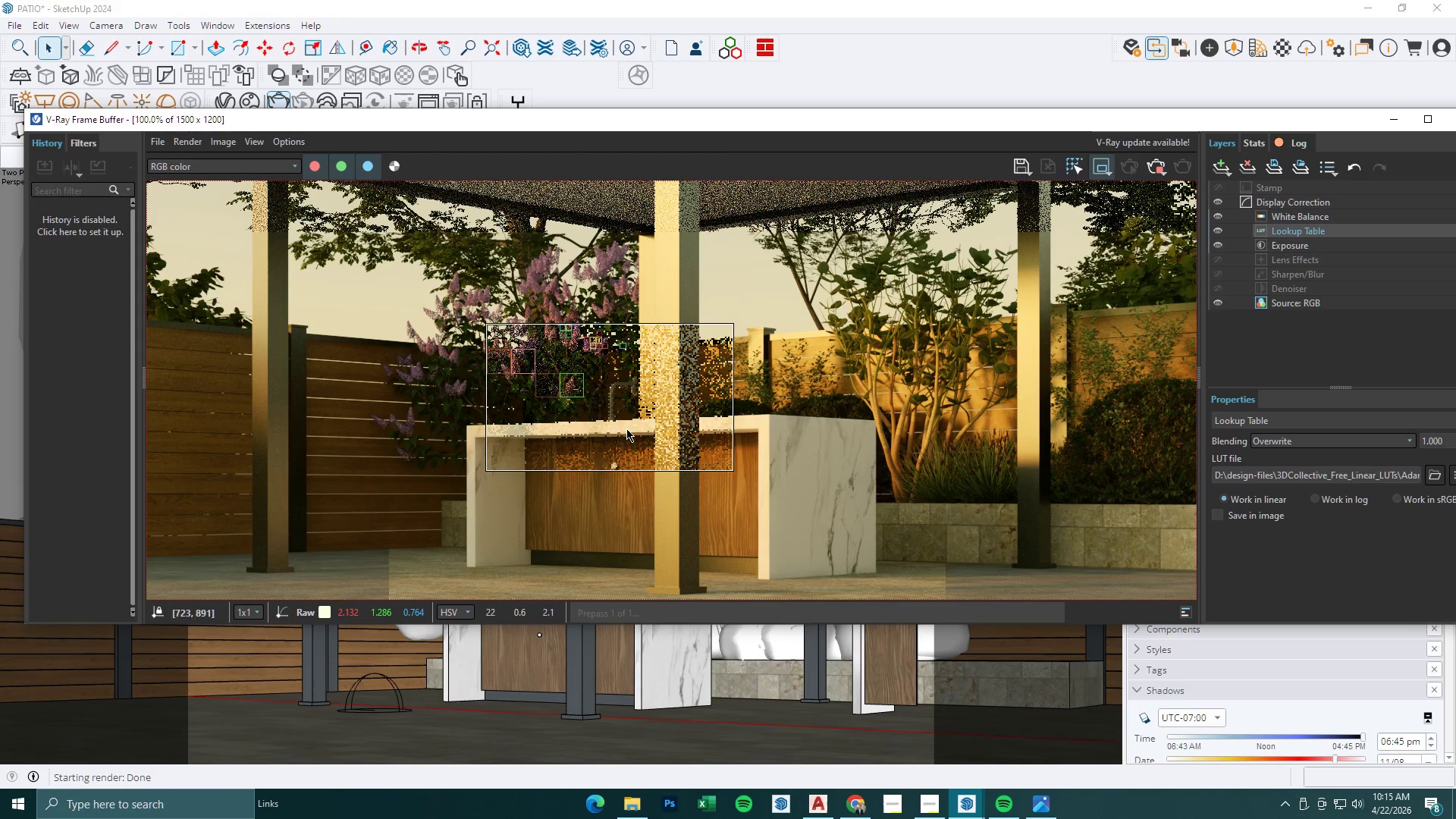 
scroll: coordinate [629, 497], scroll_direction: up, amount: 1.0
 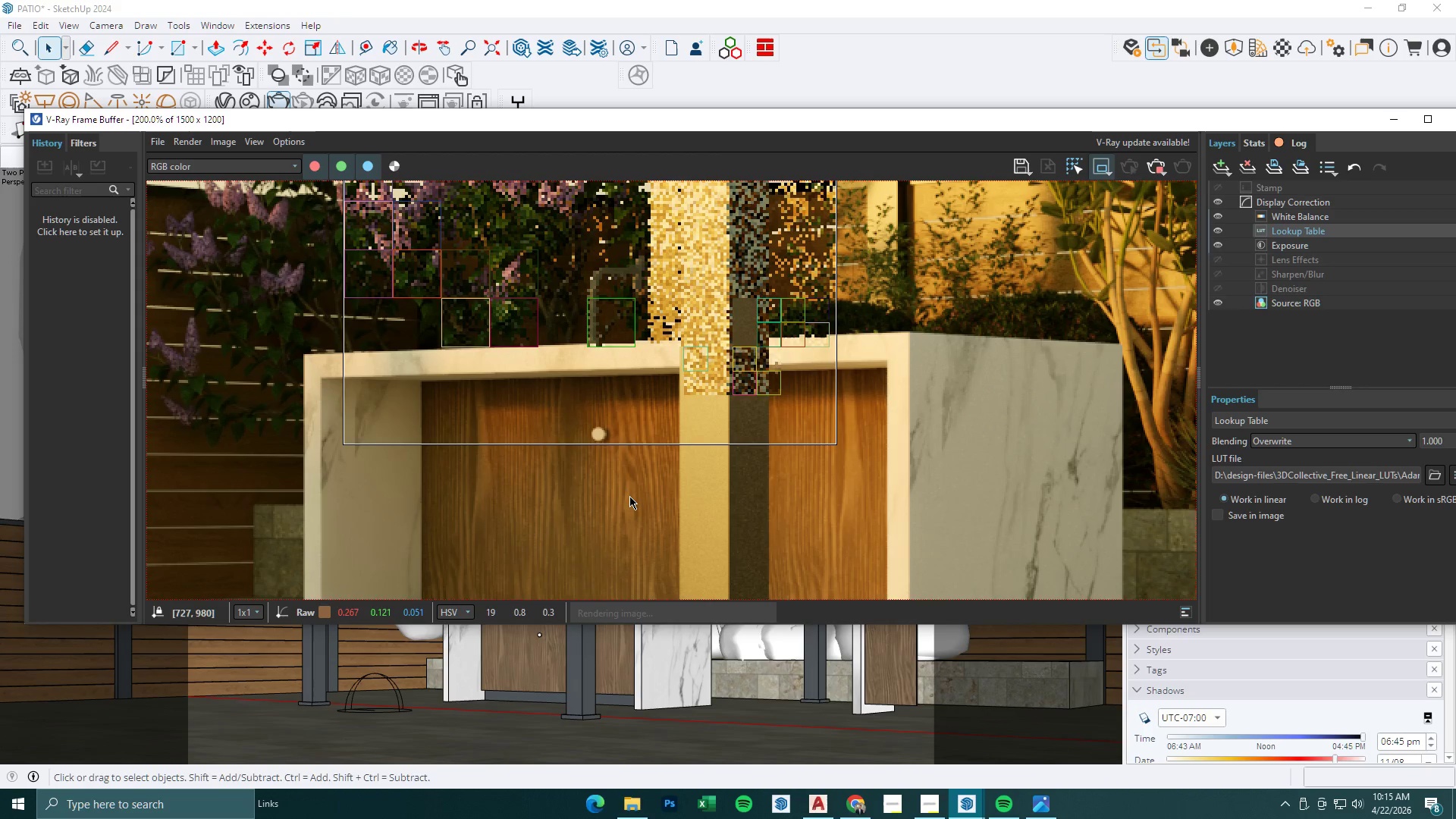 
scroll: coordinate [629, 496], scroll_direction: down, amount: 1.0
 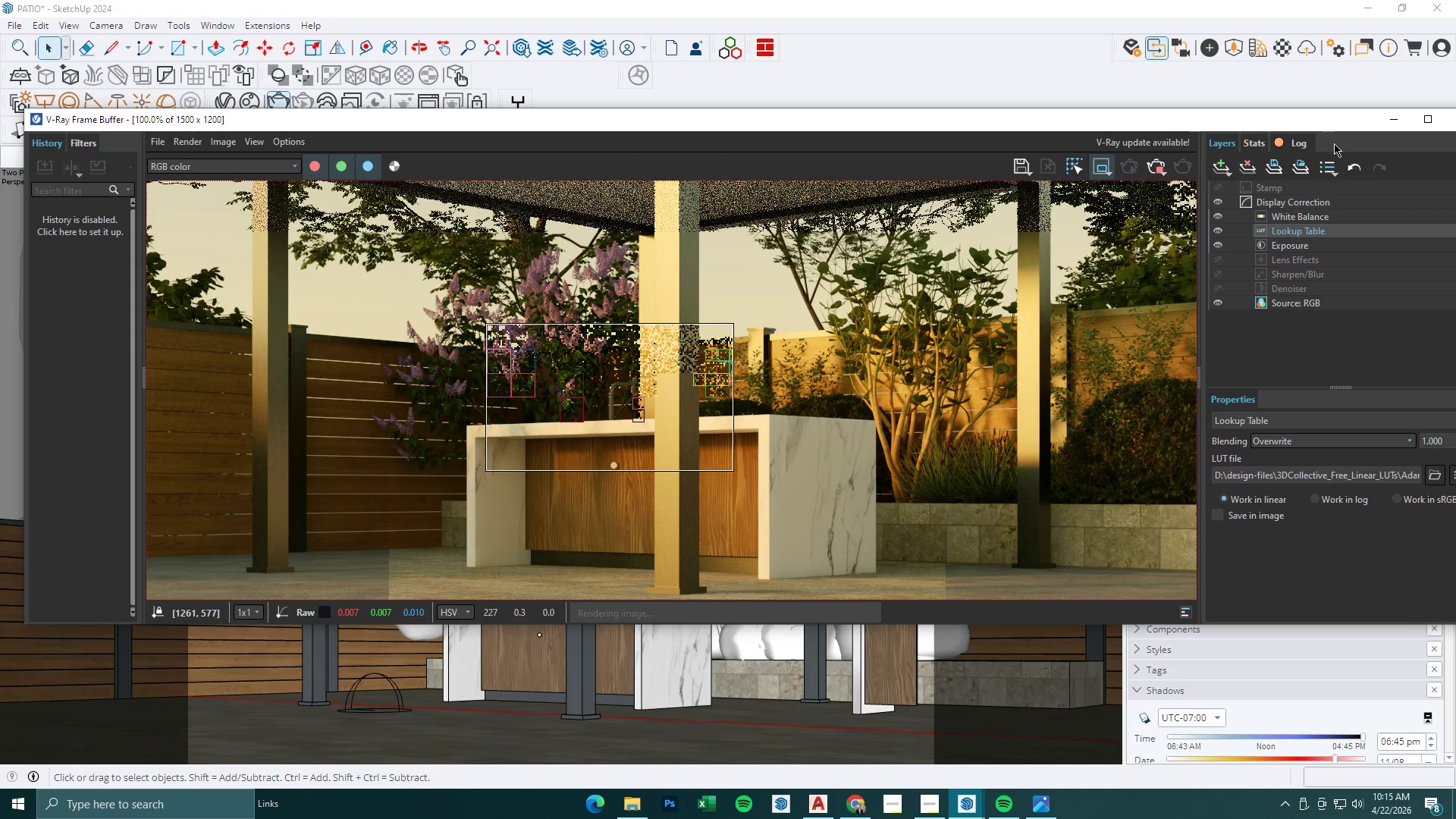 
left_click([1372, 126])
 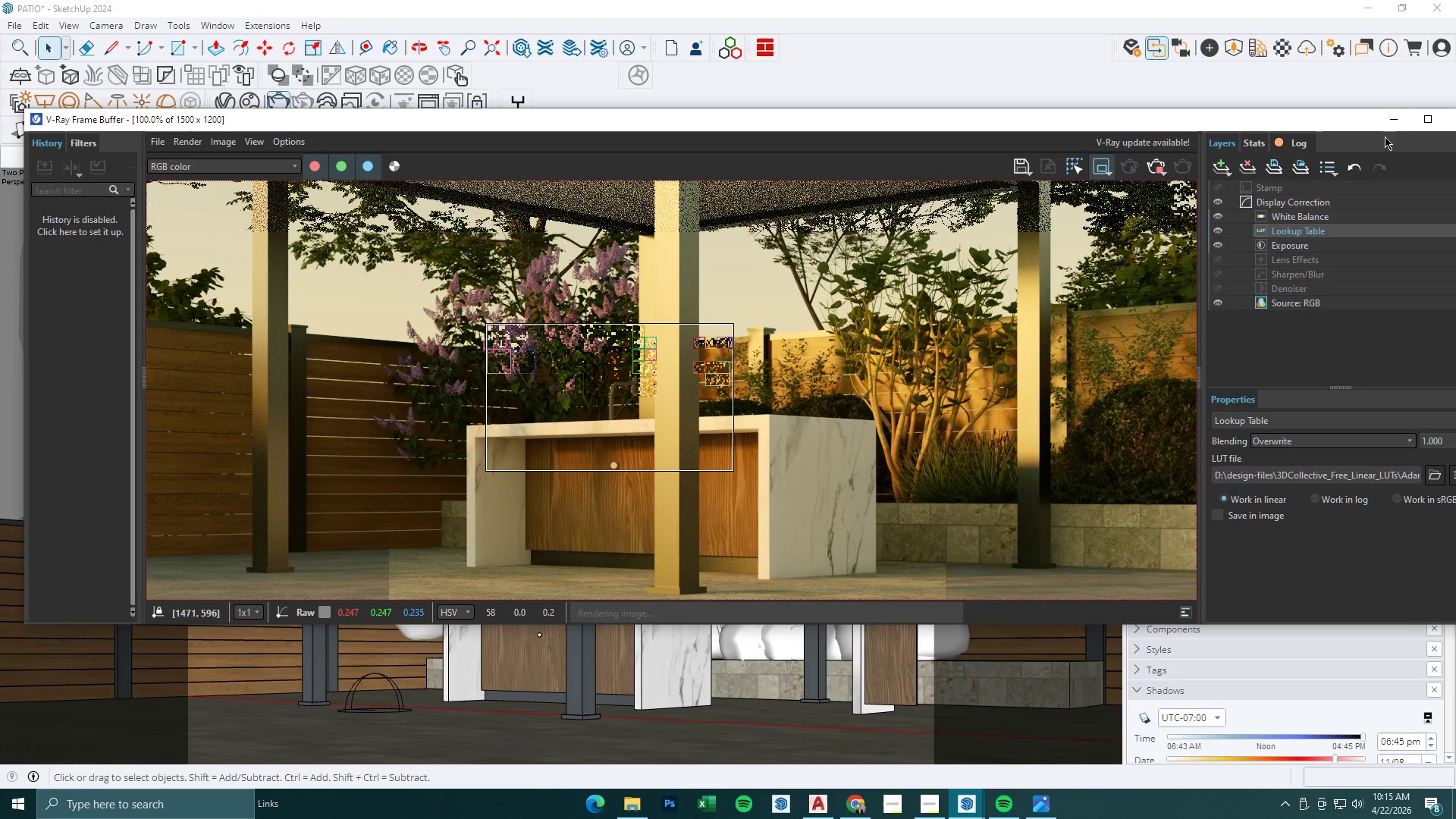 
left_click([1393, 124])
 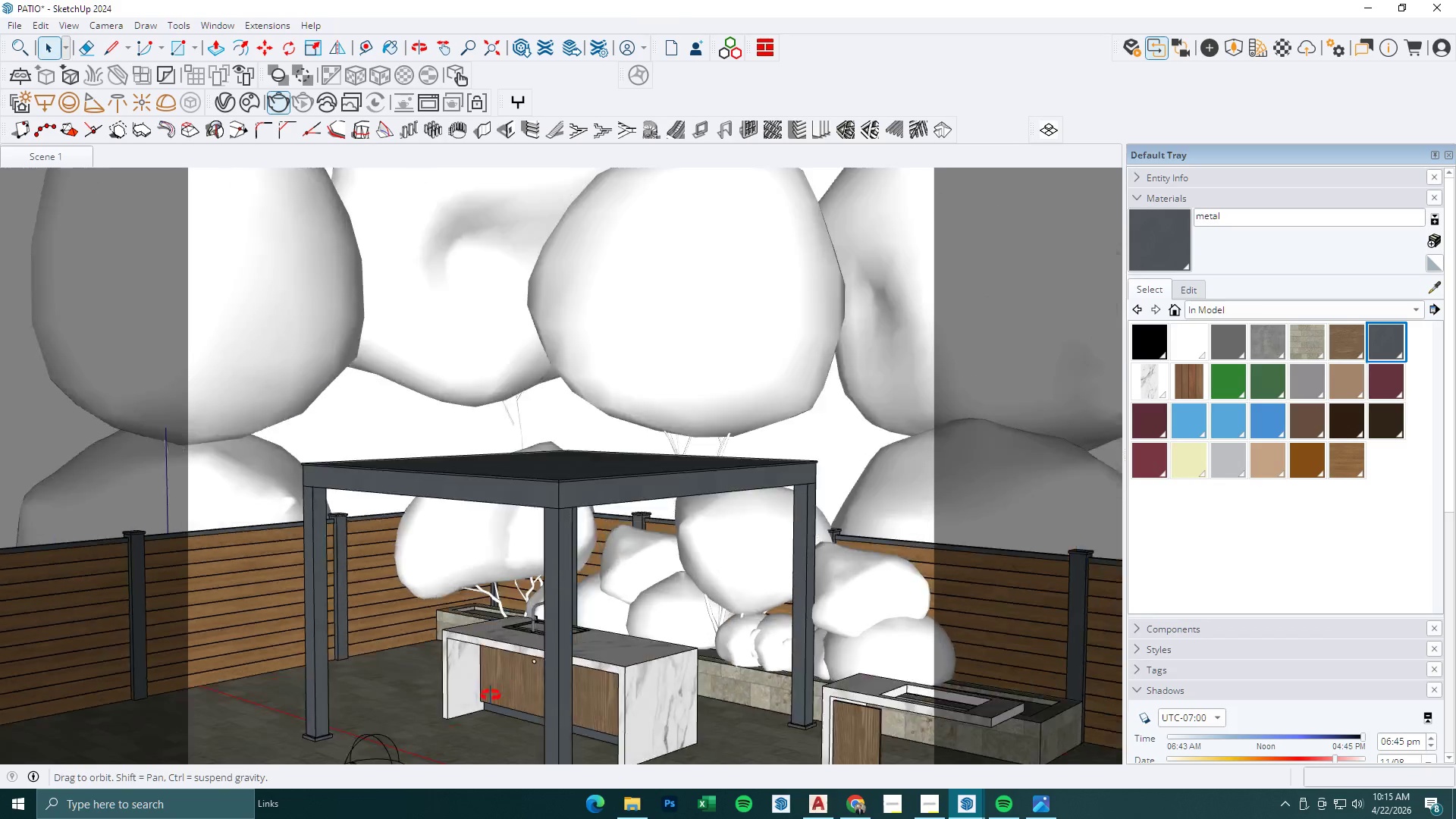 
left_click([626, 533])
 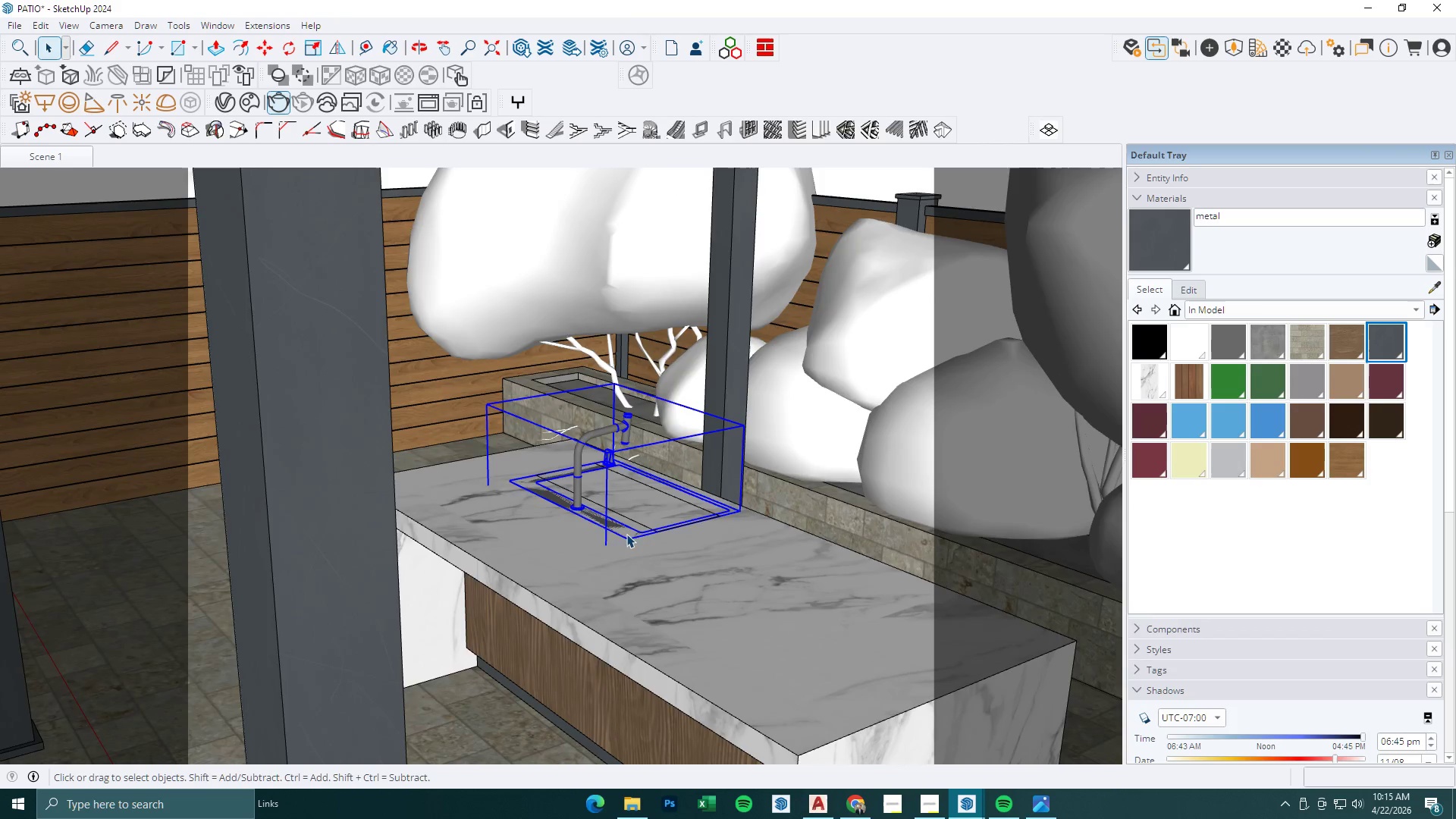 
scroll: coordinate [514, 657], scroll_direction: up, amount: 13.0
 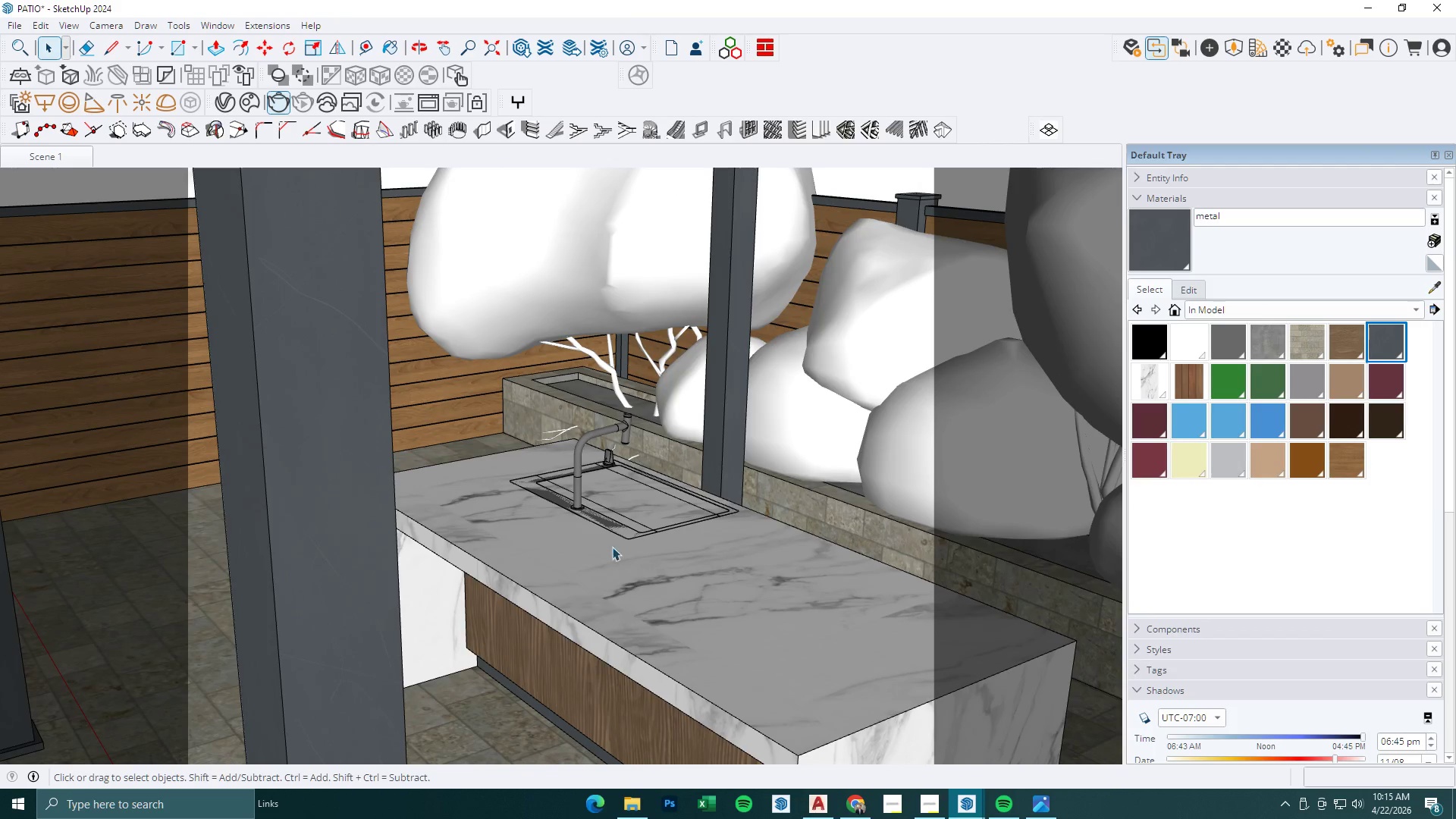 
scroll: coordinate [572, 606], scroll_direction: down, amount: 3.0
 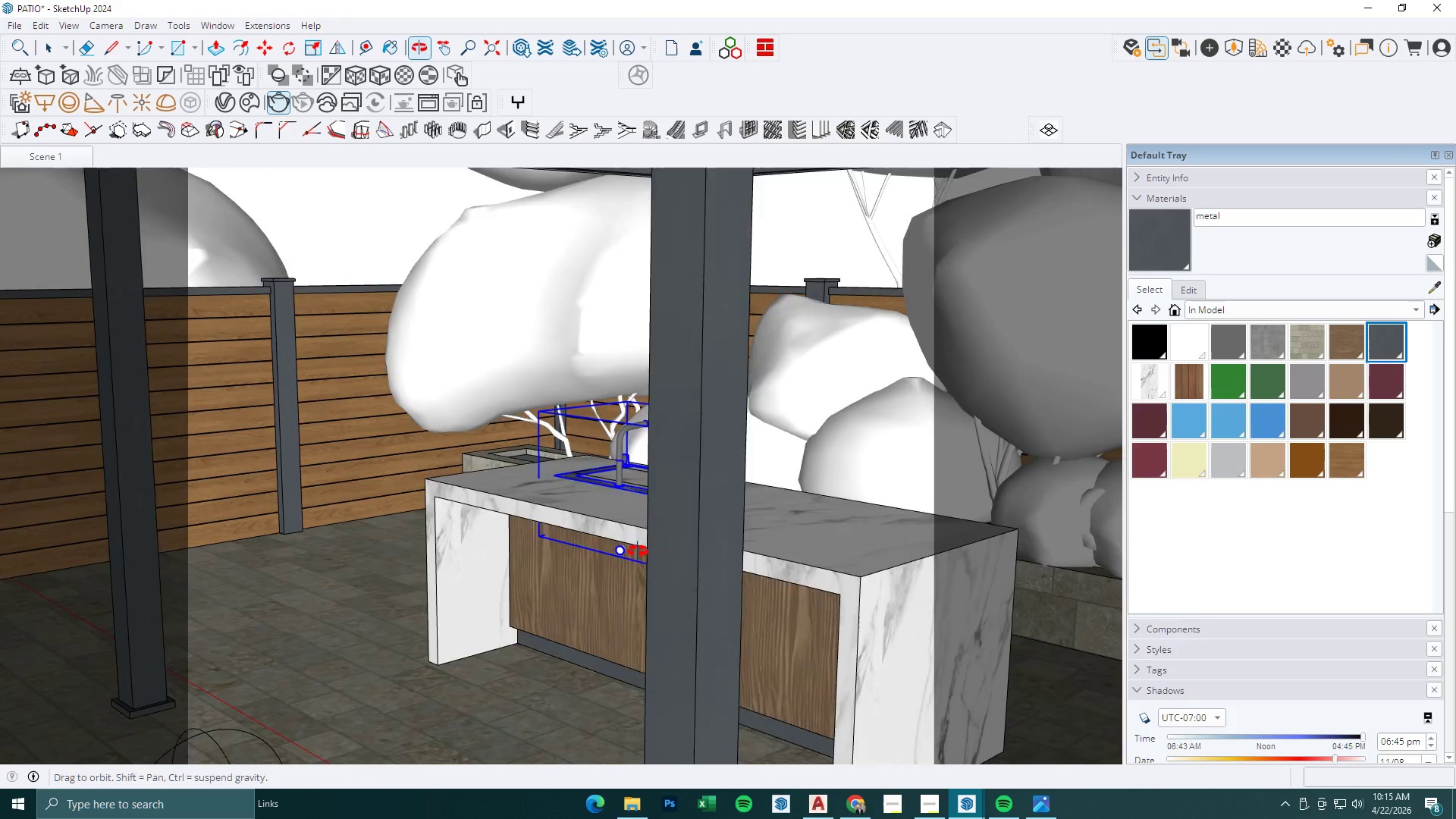 
scroll: coordinate [639, 551], scroll_direction: up, amount: 9.0
 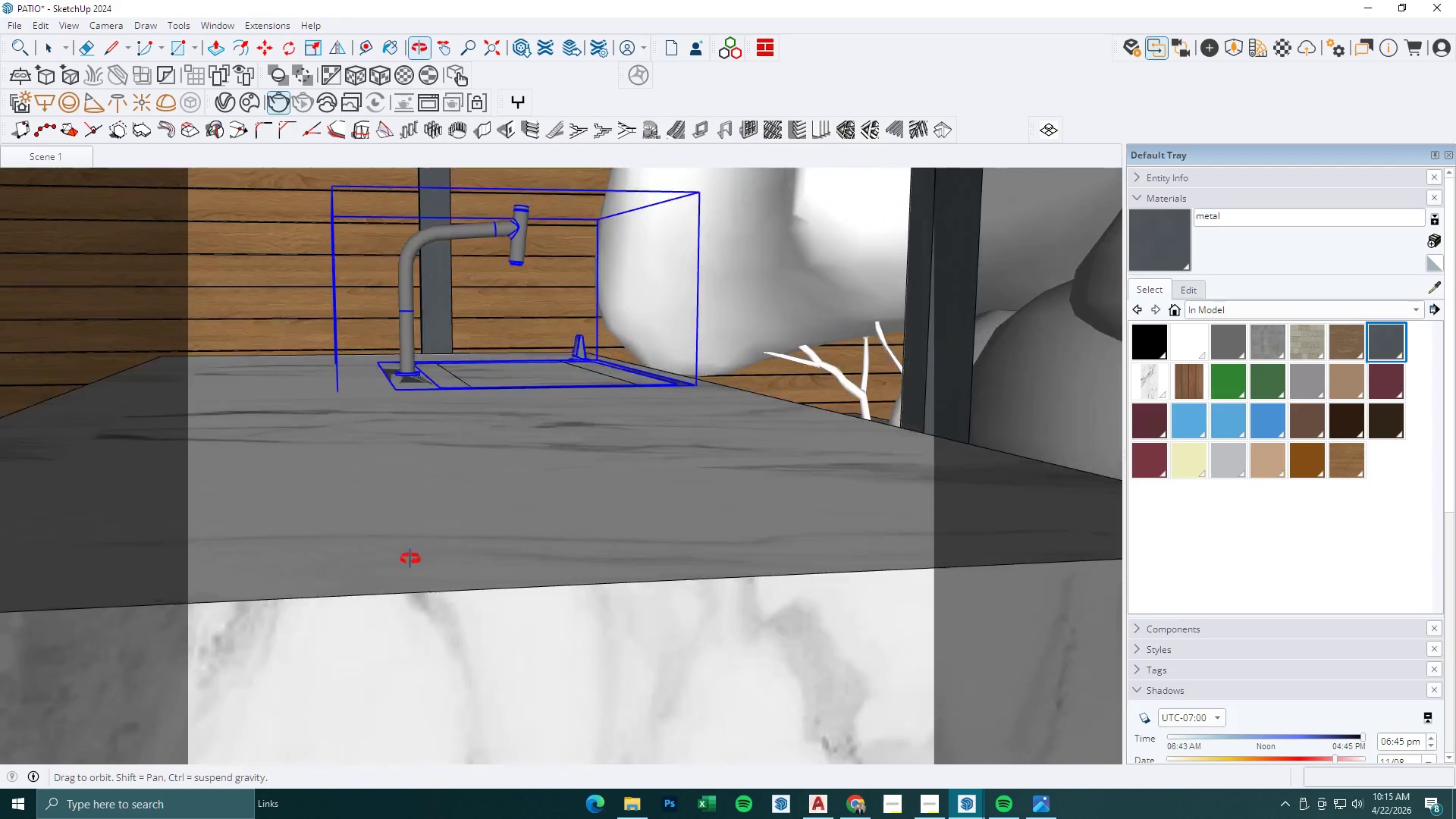 
key(M)
 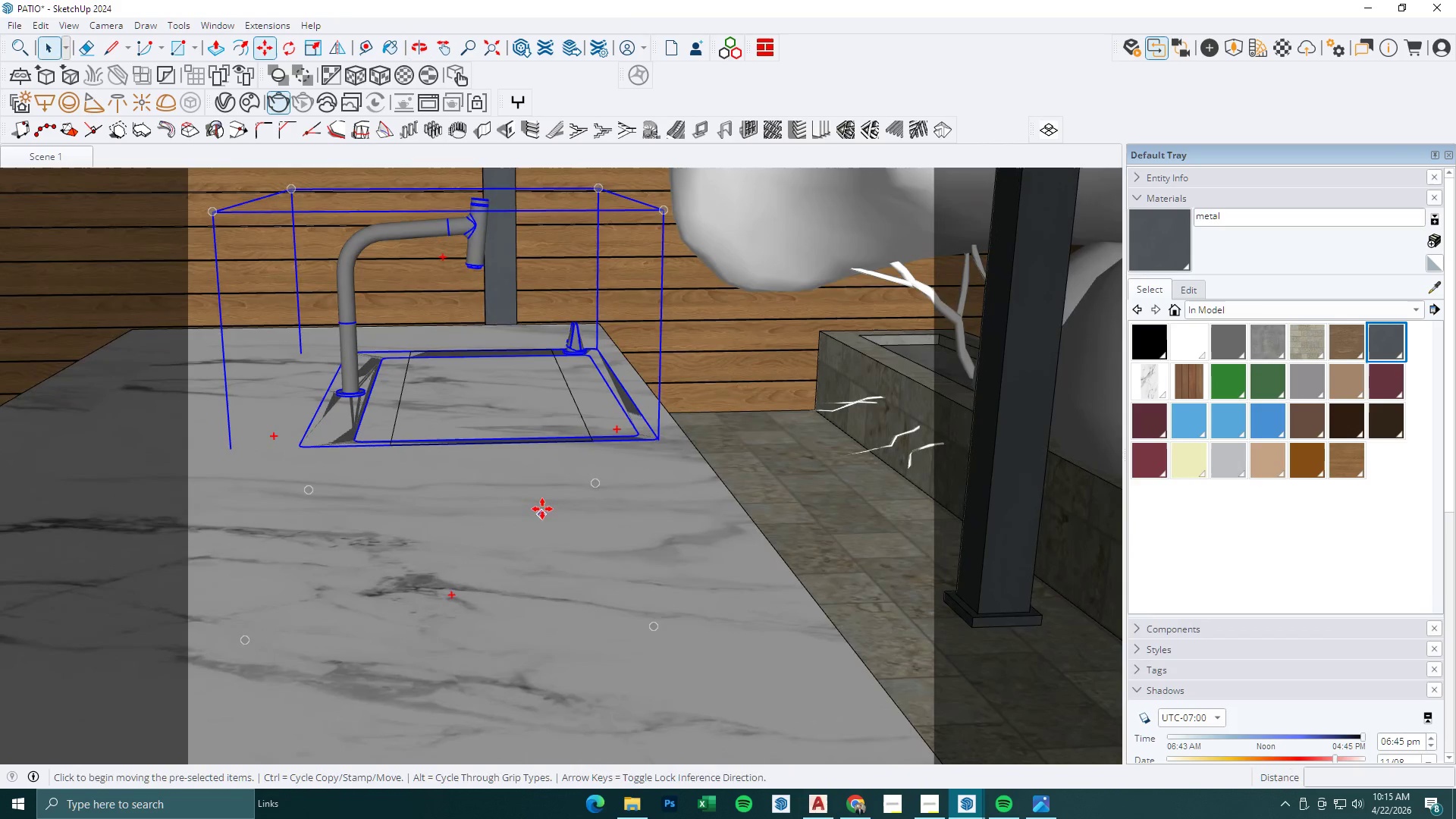 
left_click([542, 509])
 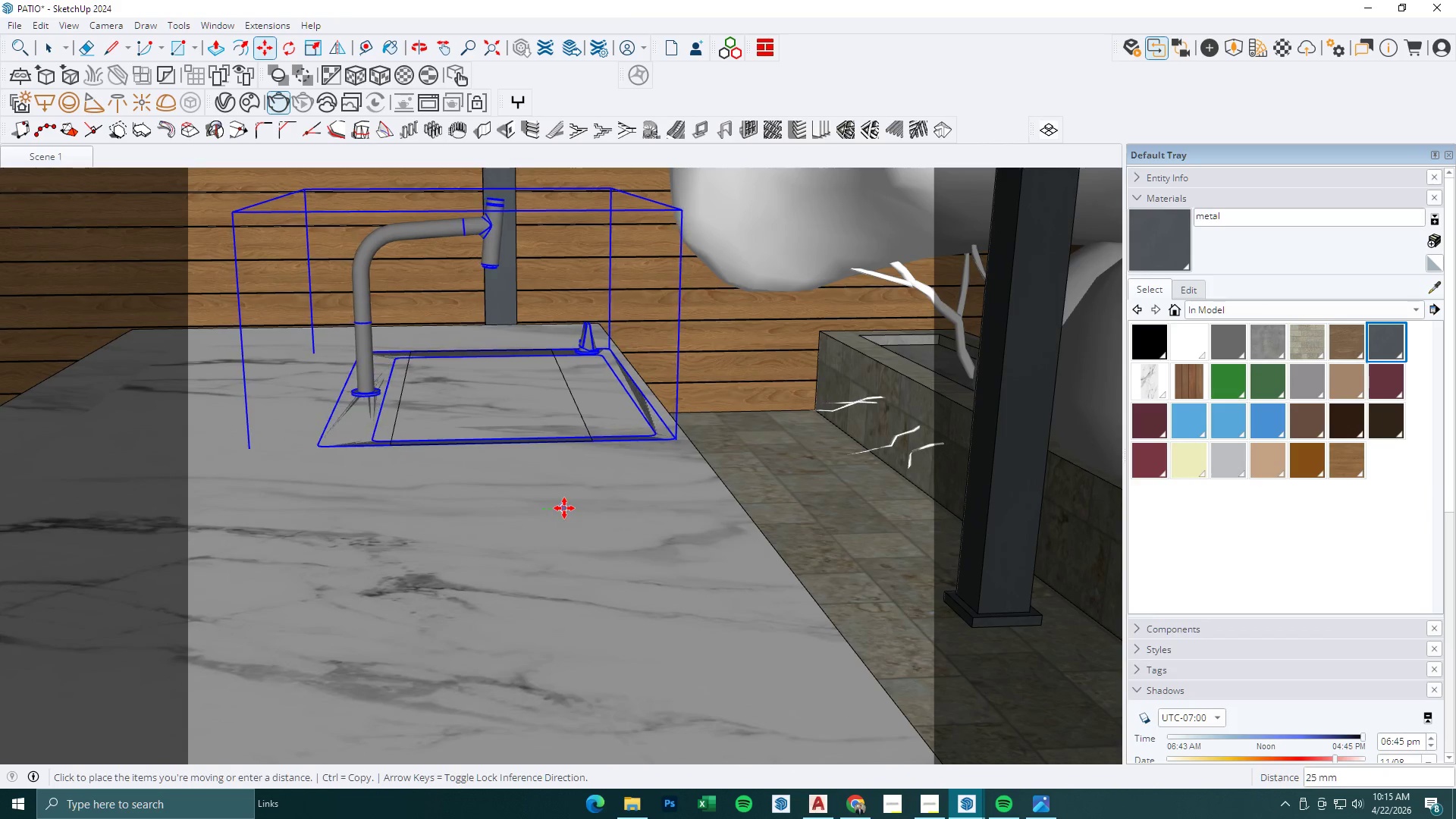 
scroll: coordinate [539, 543], scroll_direction: up, amount: 2.0
 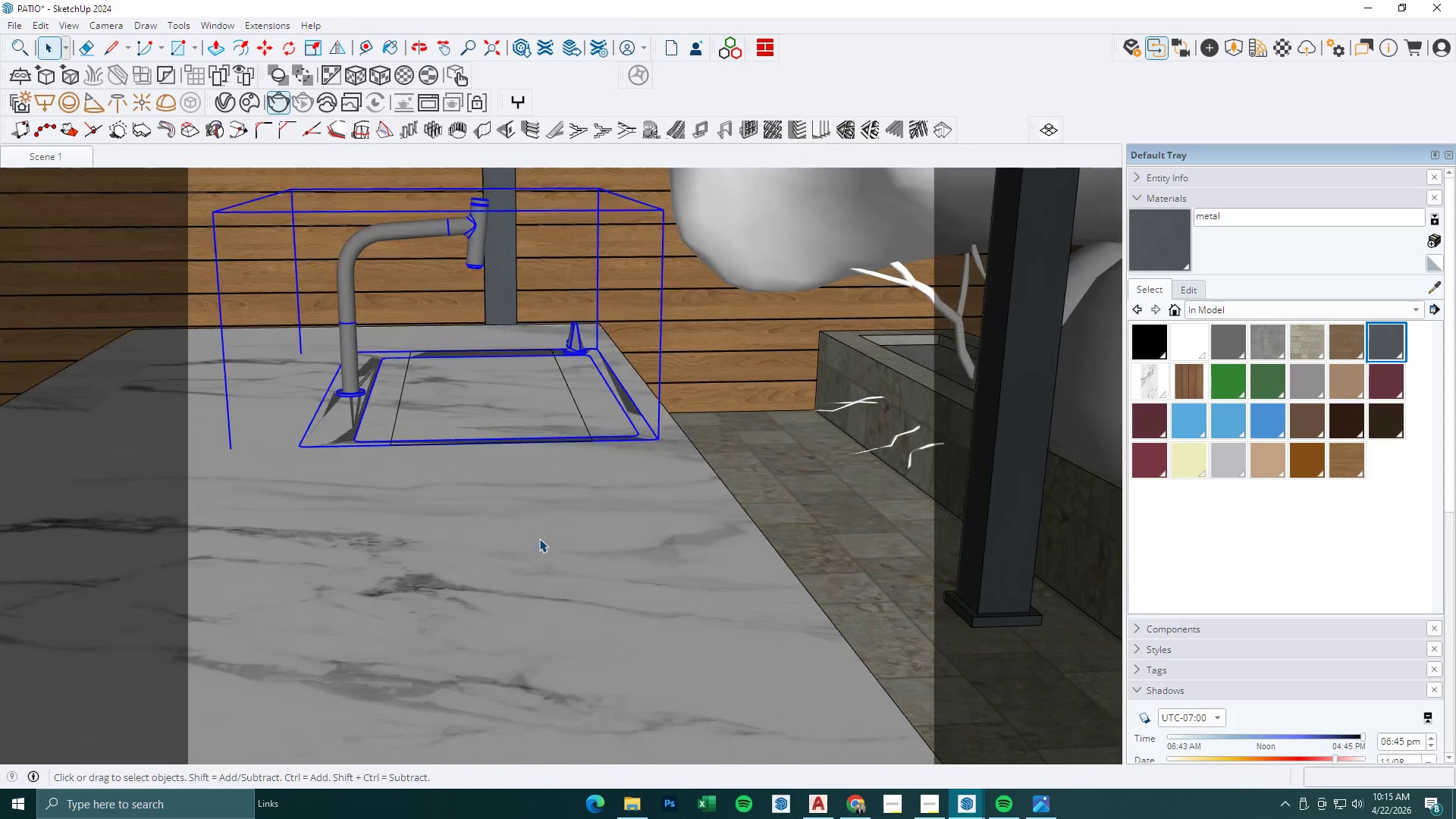 
left_click([564, 508])
 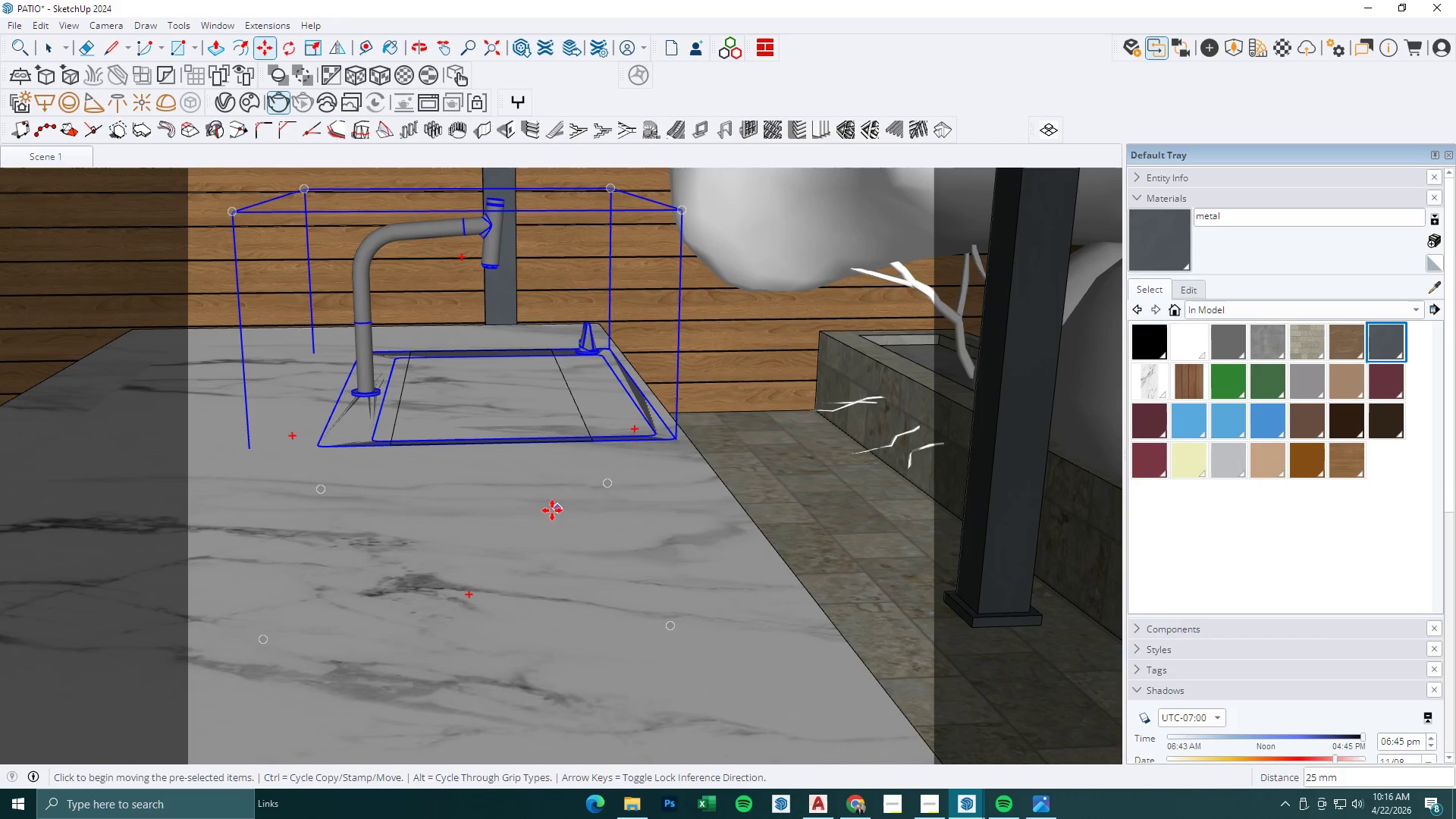 
scroll: coordinate [552, 510], scroll_direction: down, amount: 1.0
 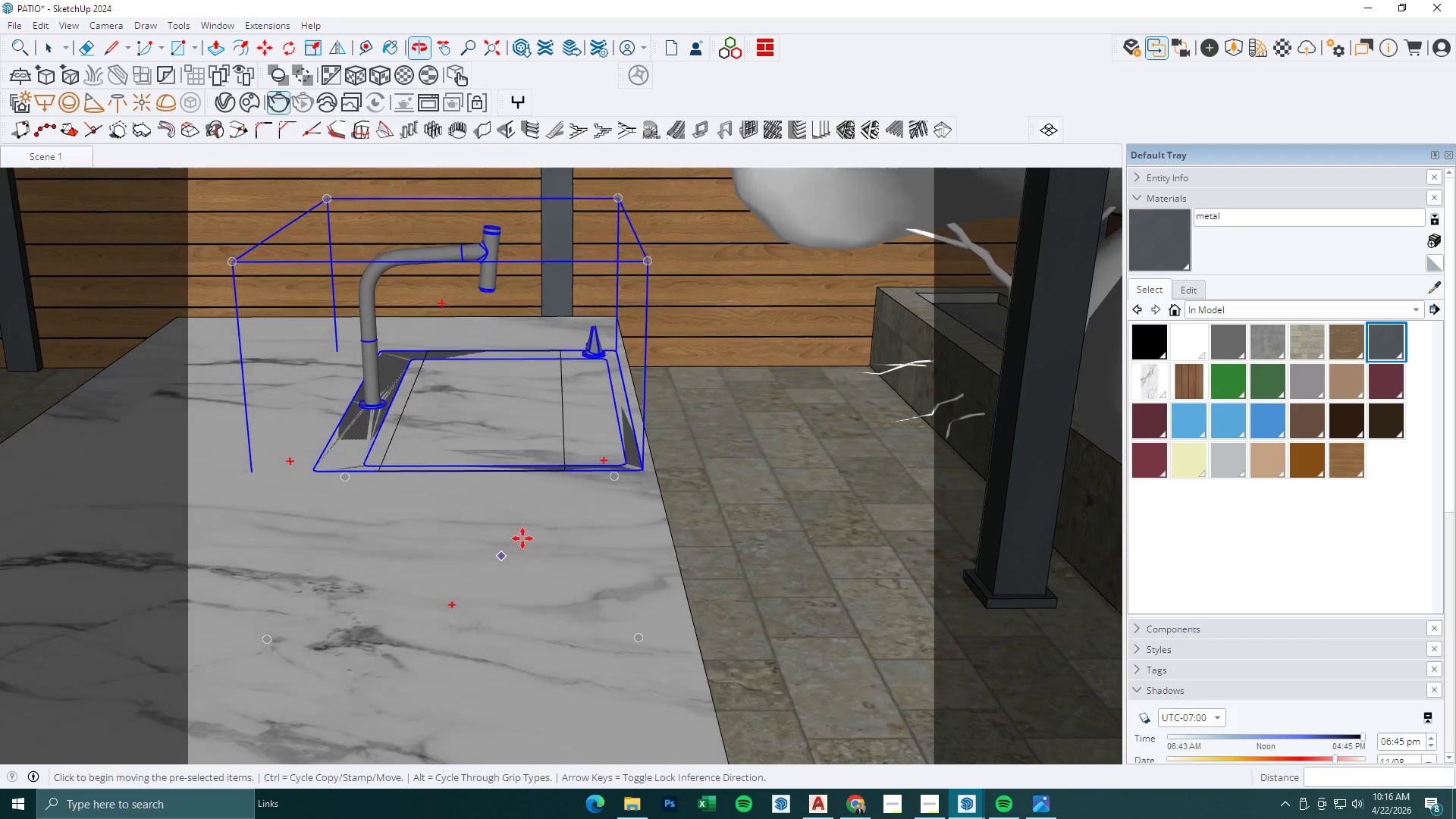 
key(Space)
 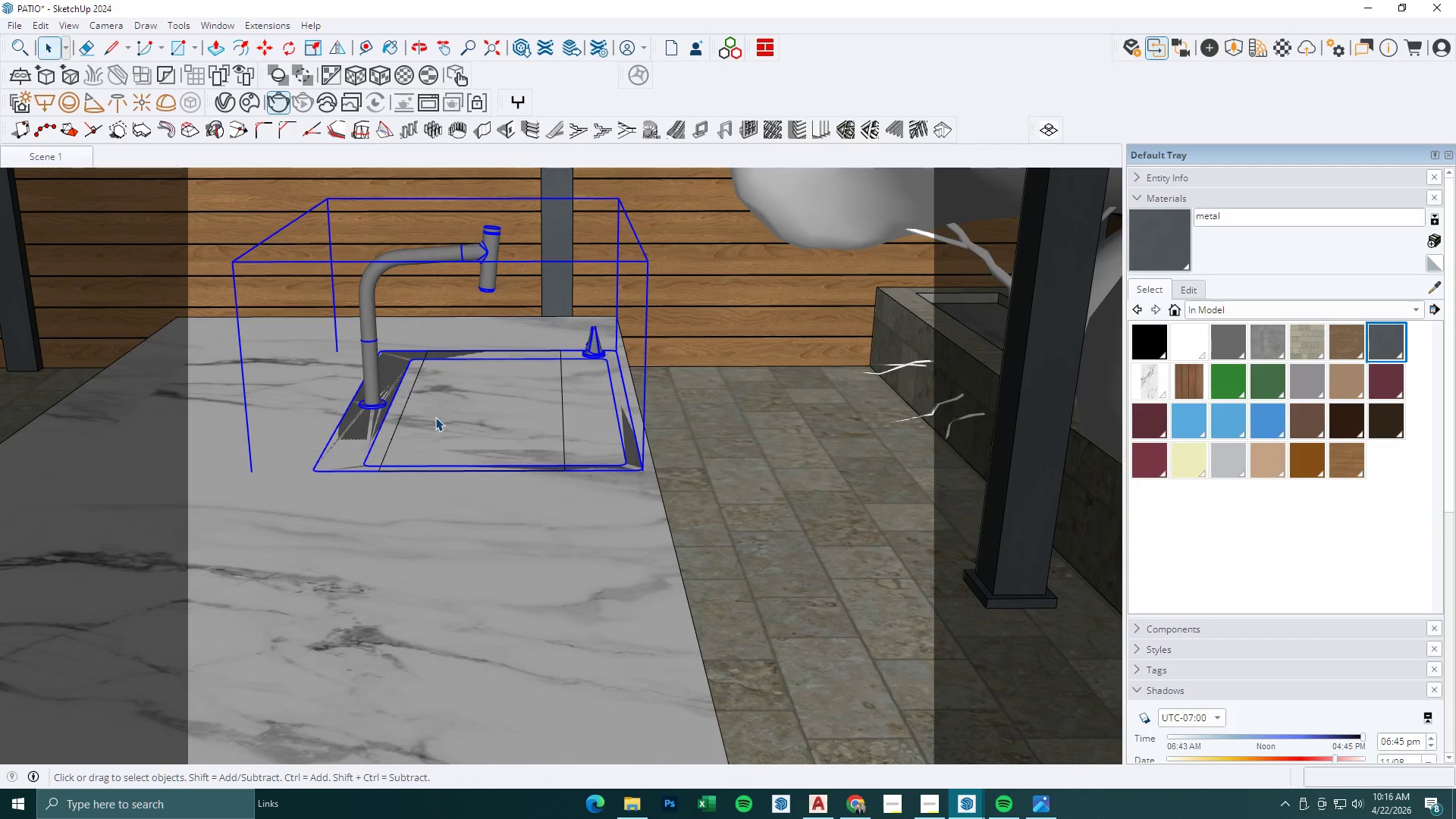 
double_click([435, 417])
 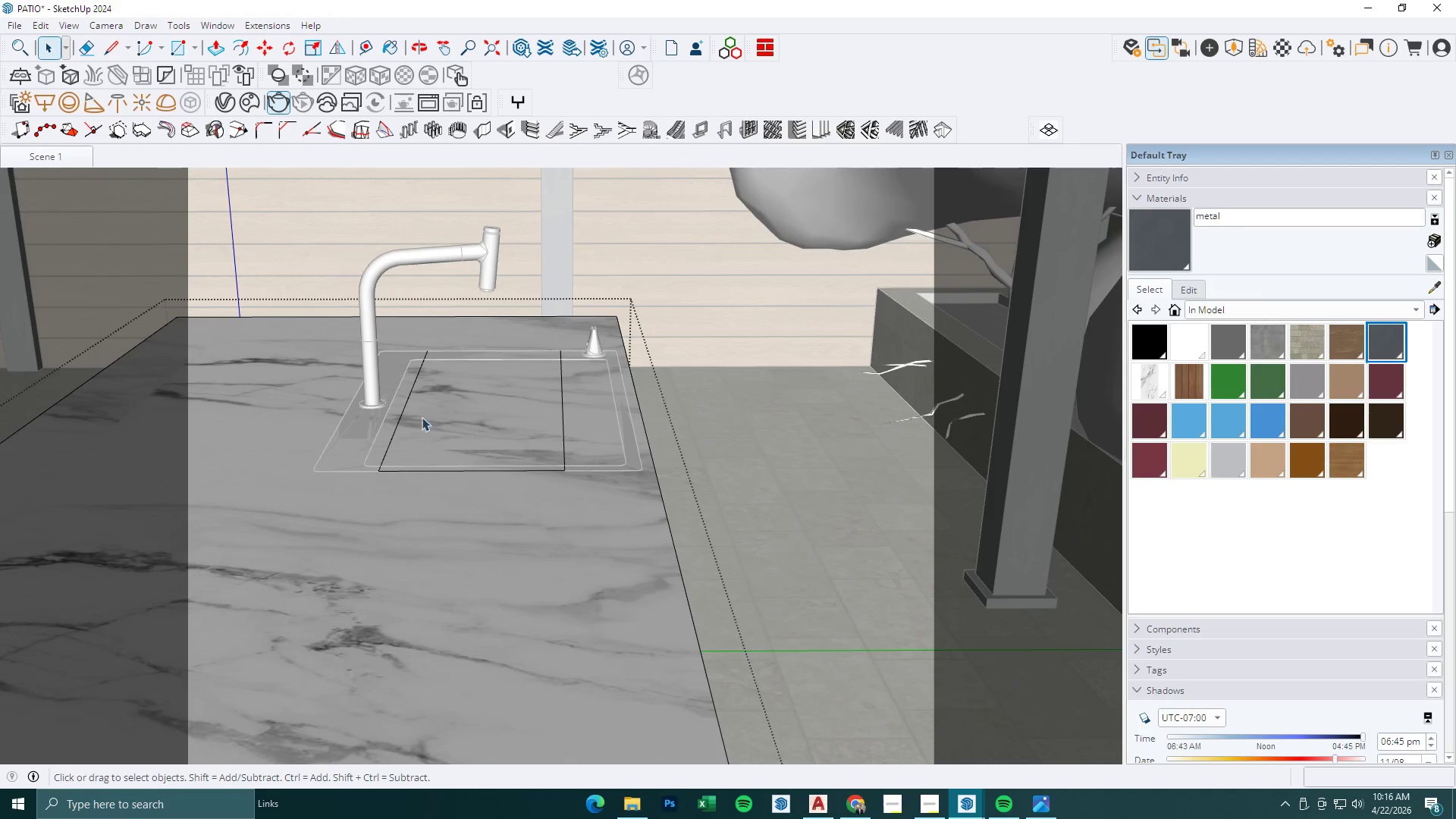 
key(E)
 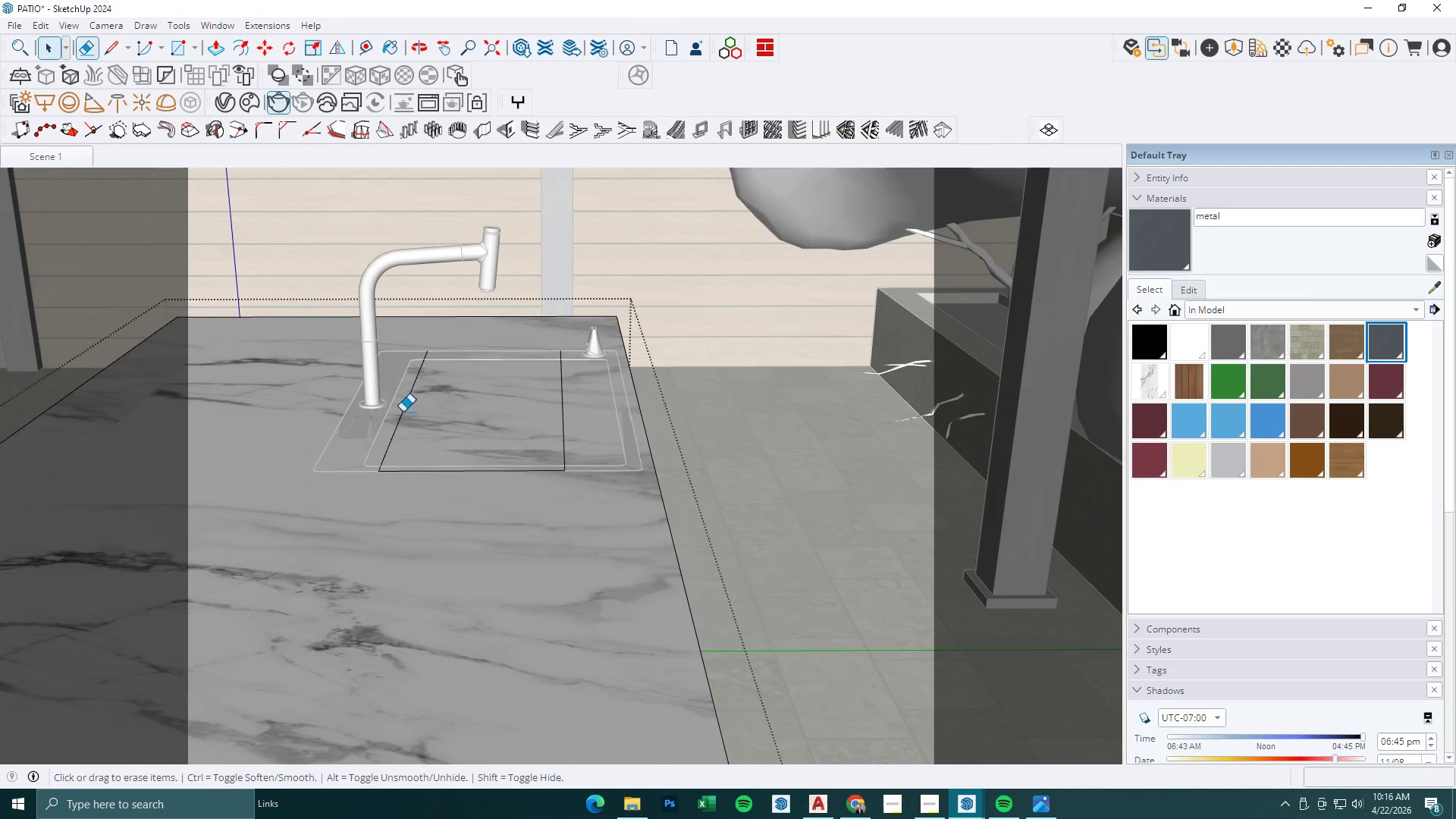 
left_click_drag(start_coordinate=[402, 411], to_coordinate=[422, 419])
 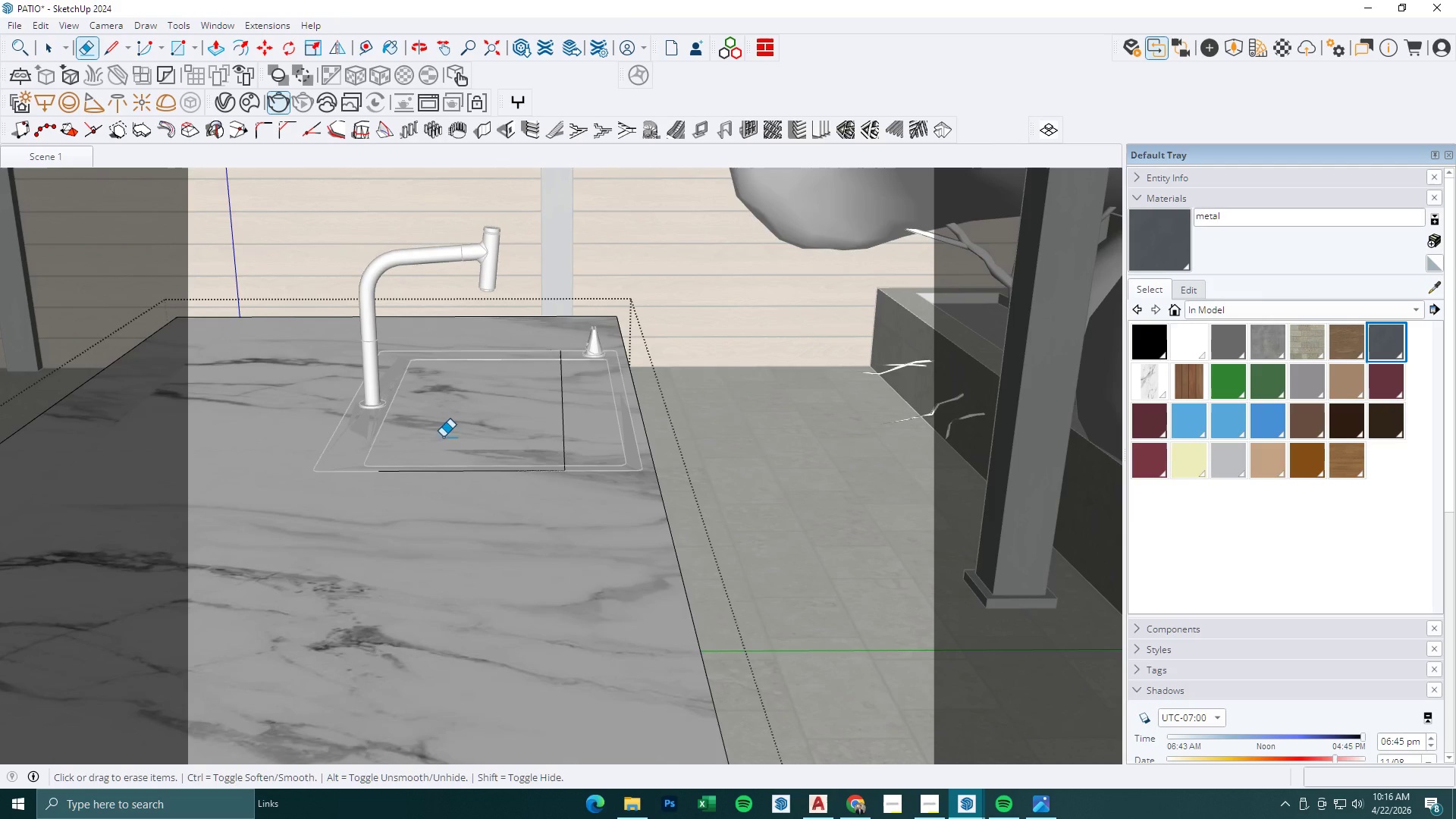 
left_click_drag(start_coordinate=[460, 454], to_coordinate=[459, 491])
 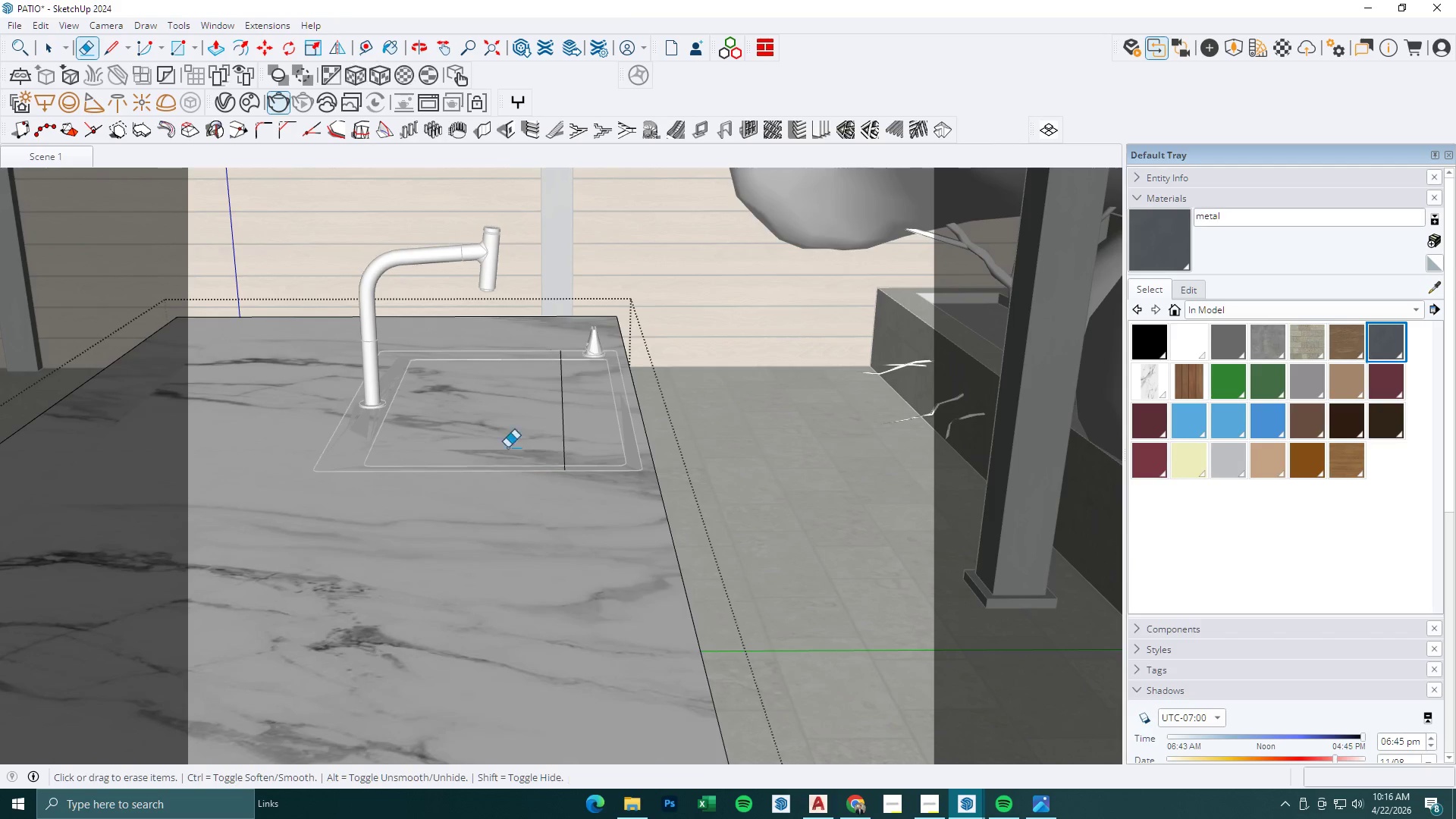 
left_click_drag(start_coordinate=[511, 444], to_coordinate=[560, 448])
 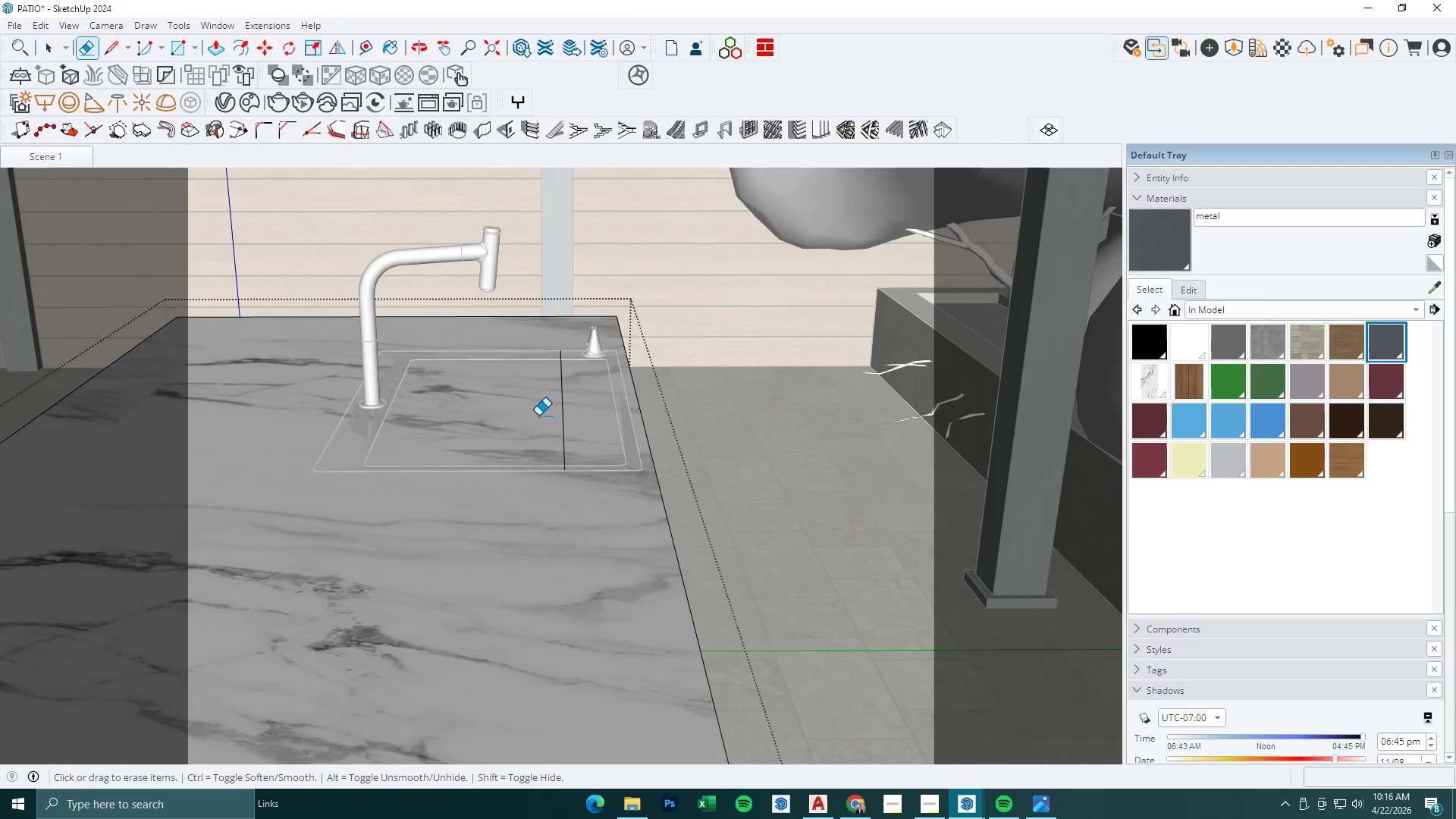 
left_click_drag(start_coordinate=[538, 416], to_coordinate=[573, 425])
 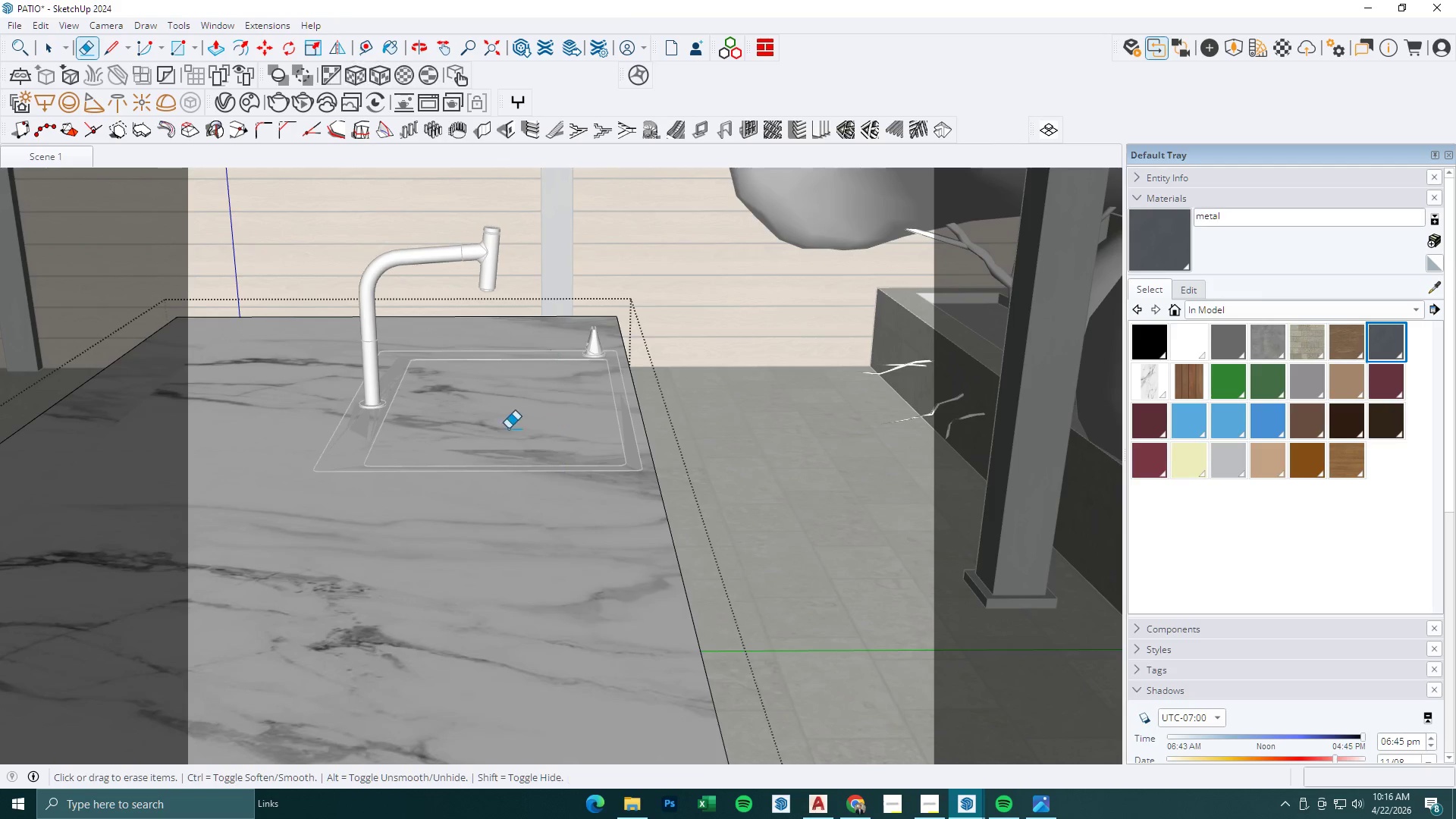 
key(Space)
 